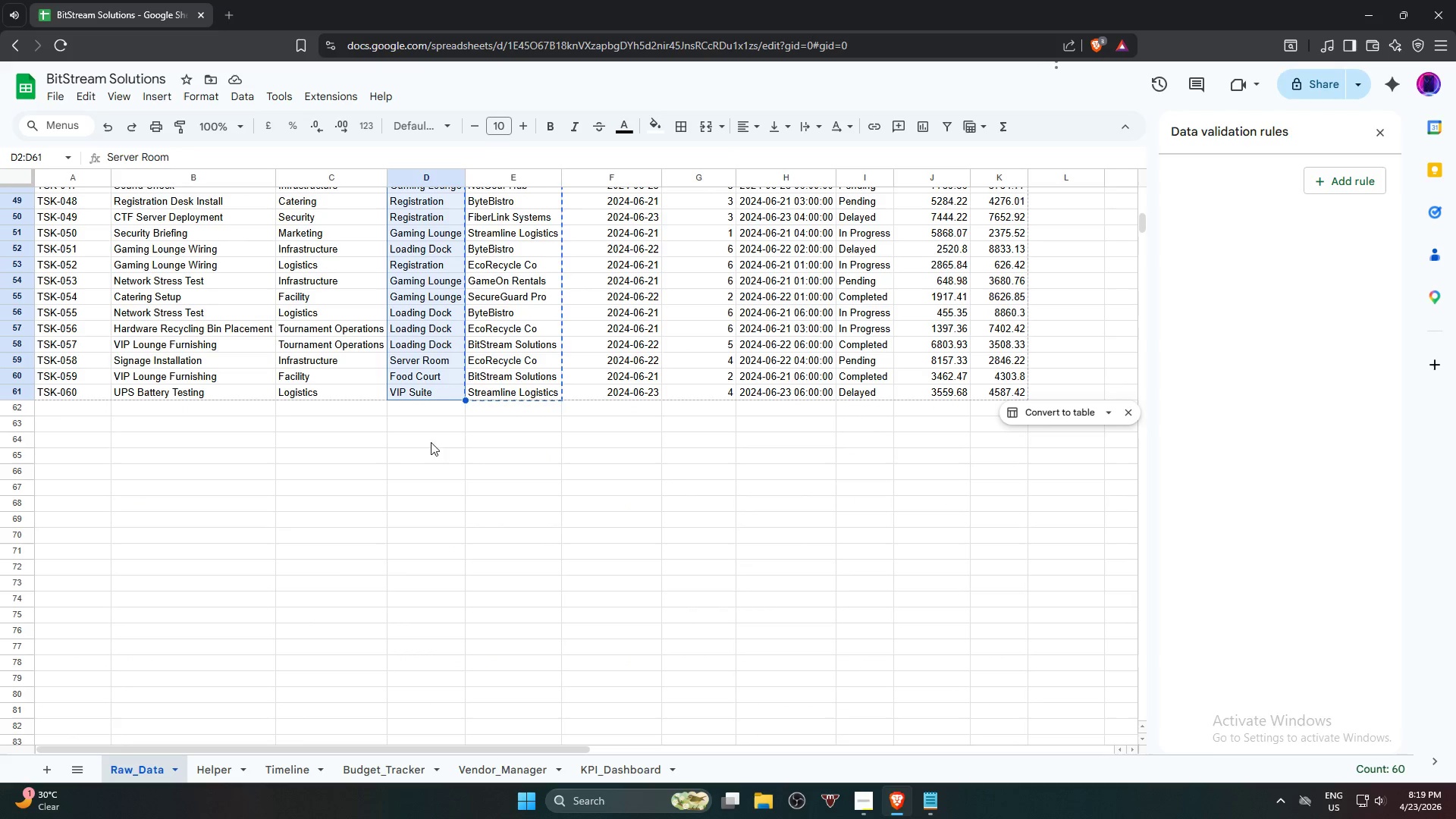 
scroll: coordinate [433, 381], scroll_direction: down, amount: 10.0
 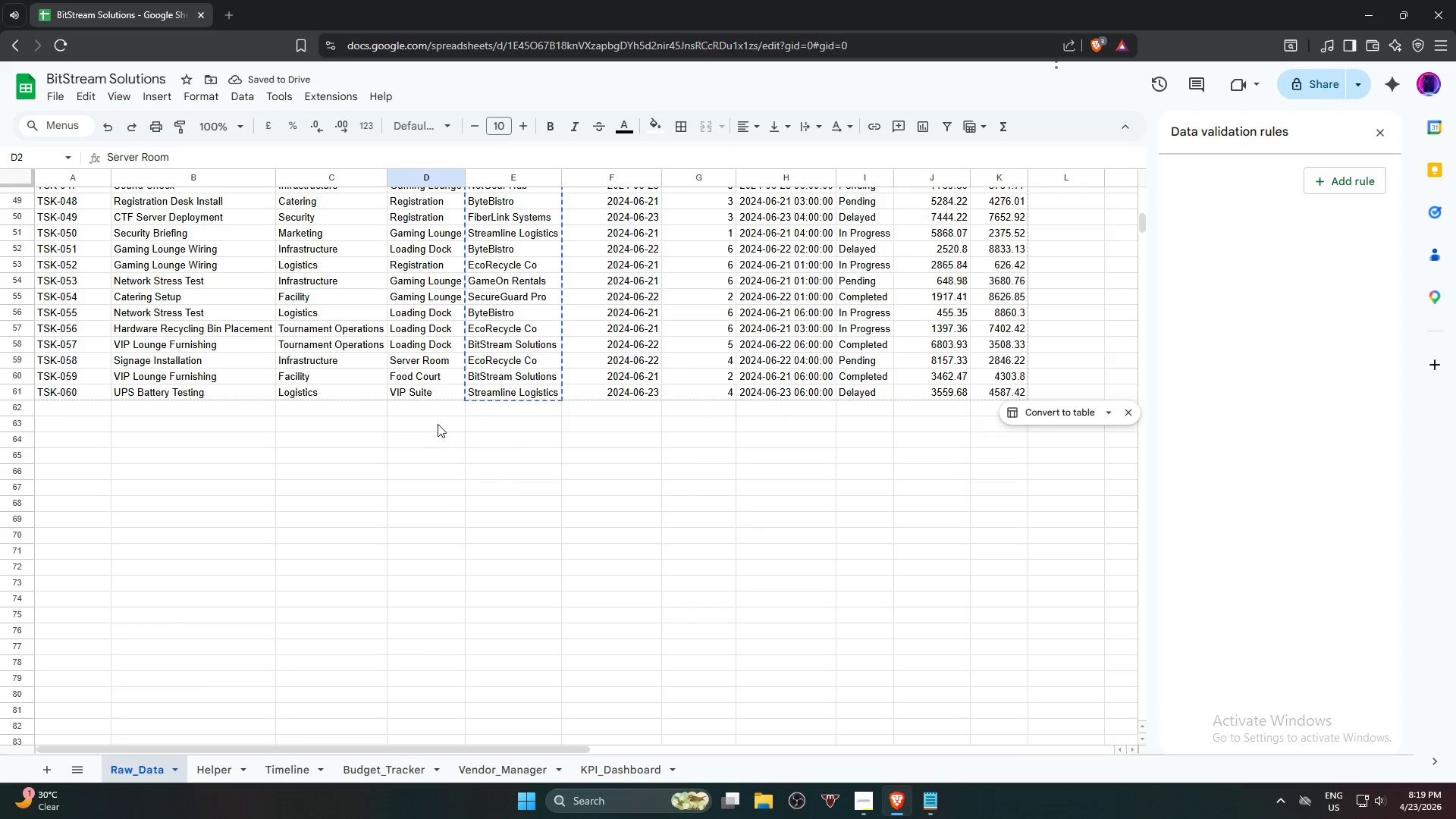 
left_click([440, 395])
 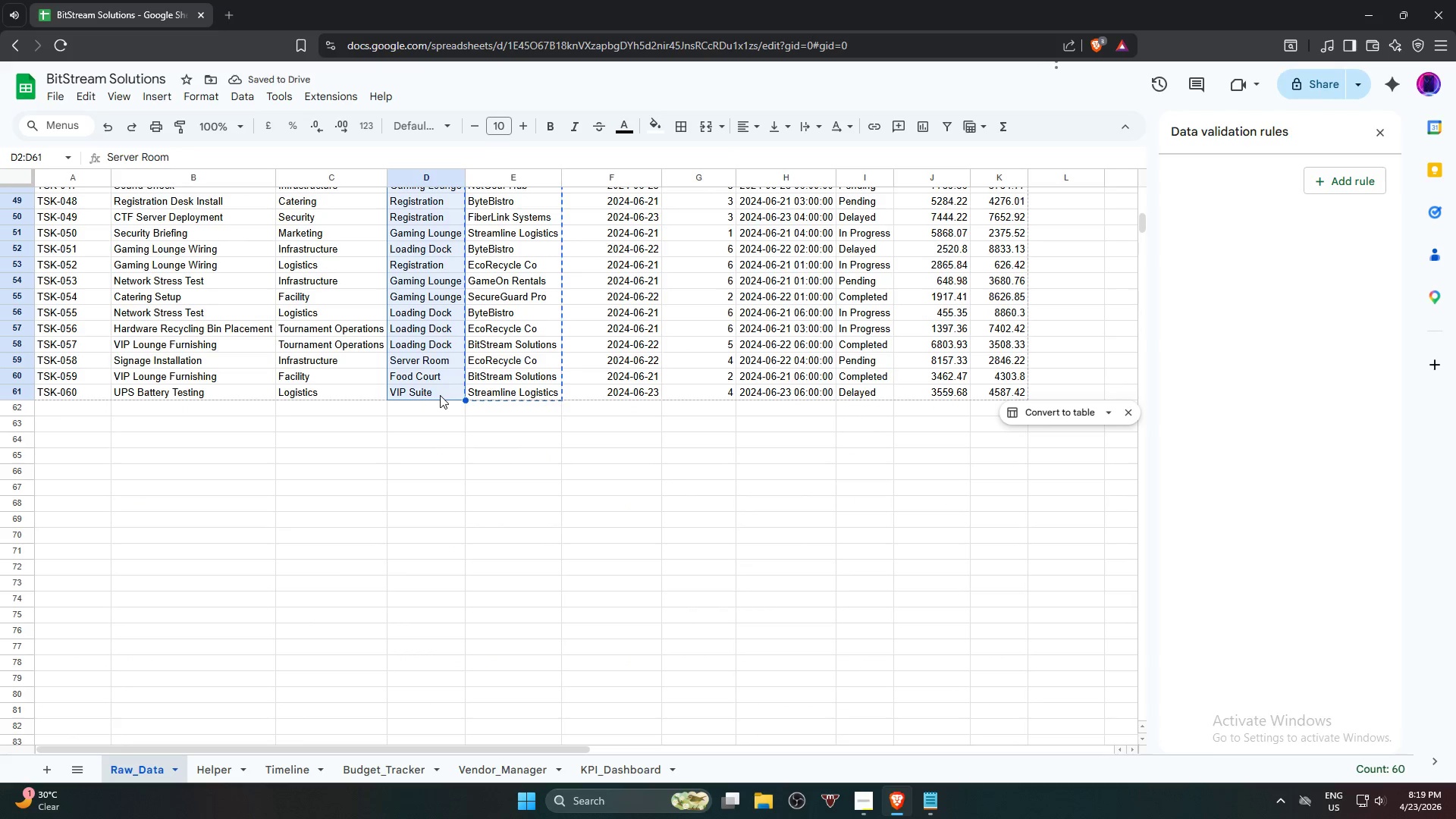 
key(Control+C)
 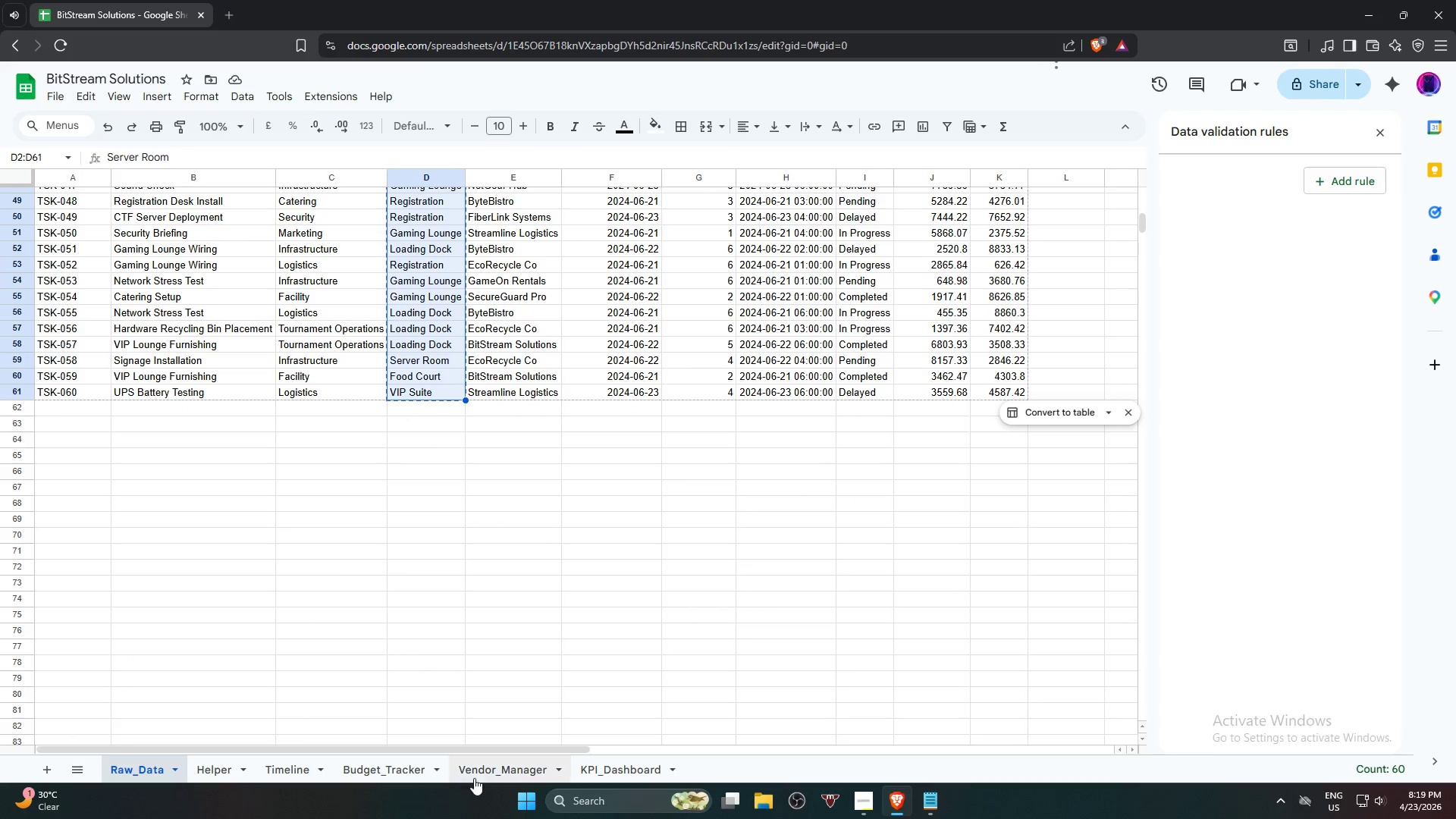 
left_click([488, 770])
 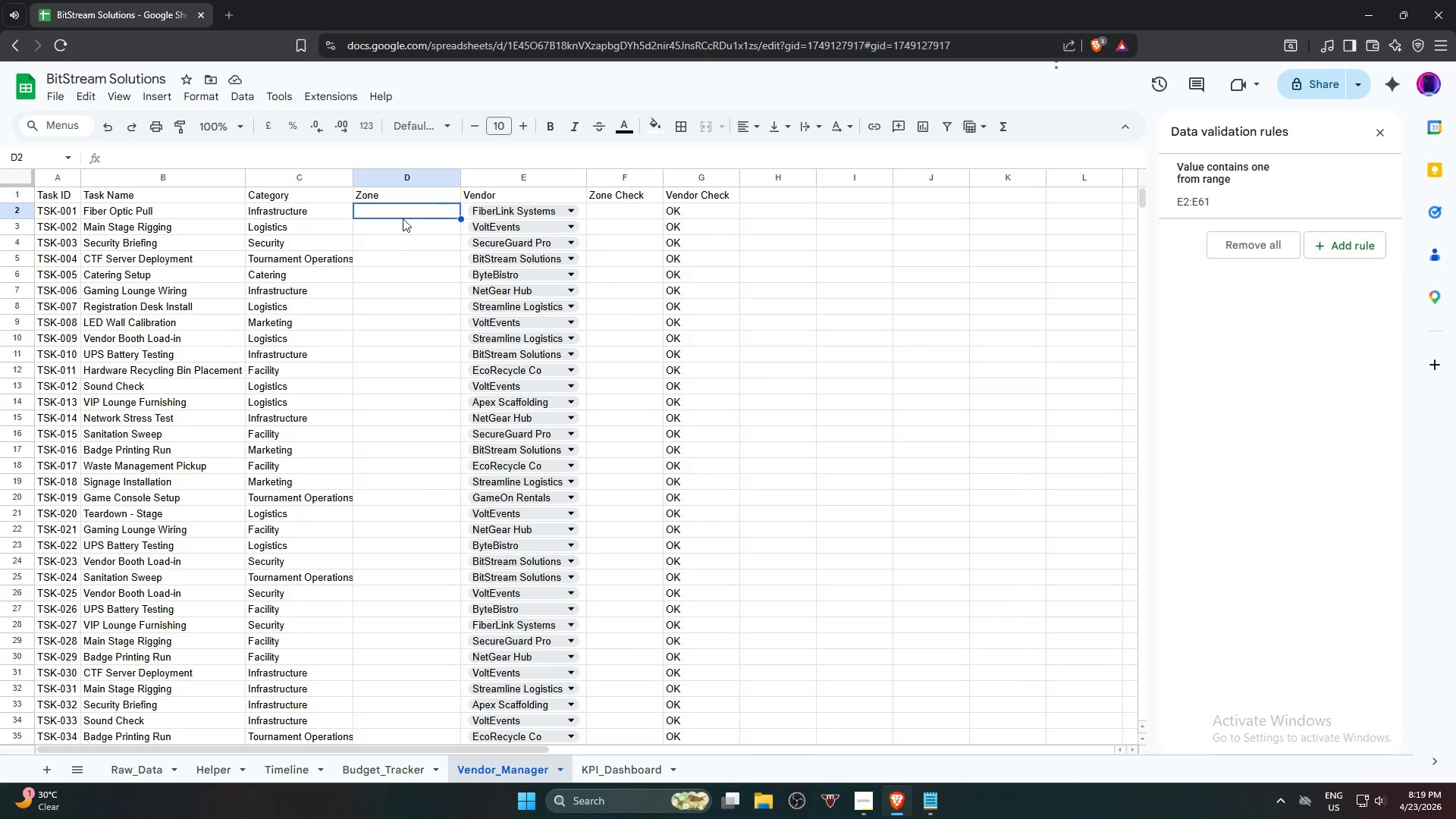 
left_click([405, 215])
 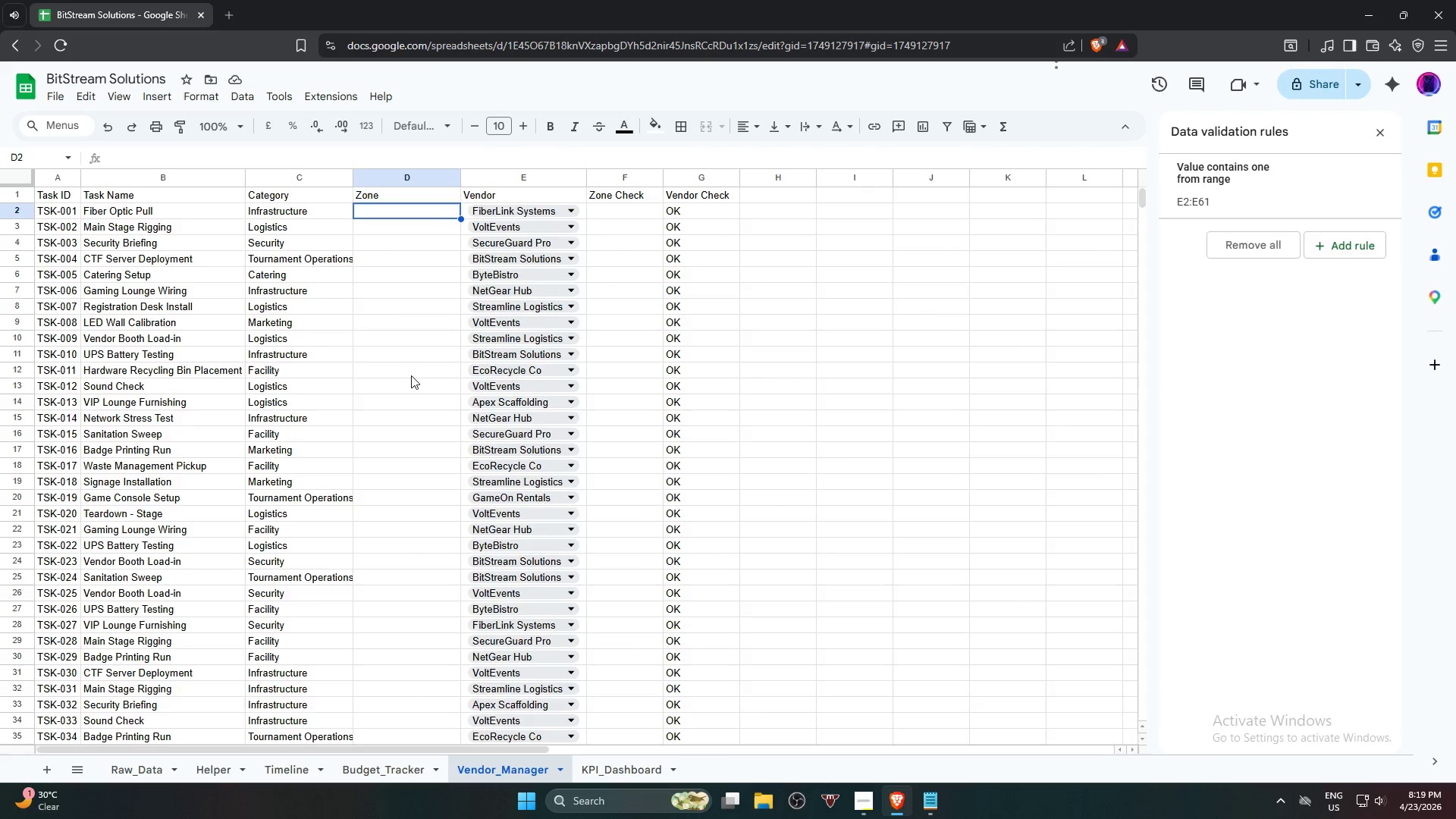 
hold_key(key=ShiftLeft, duration=0.84)
 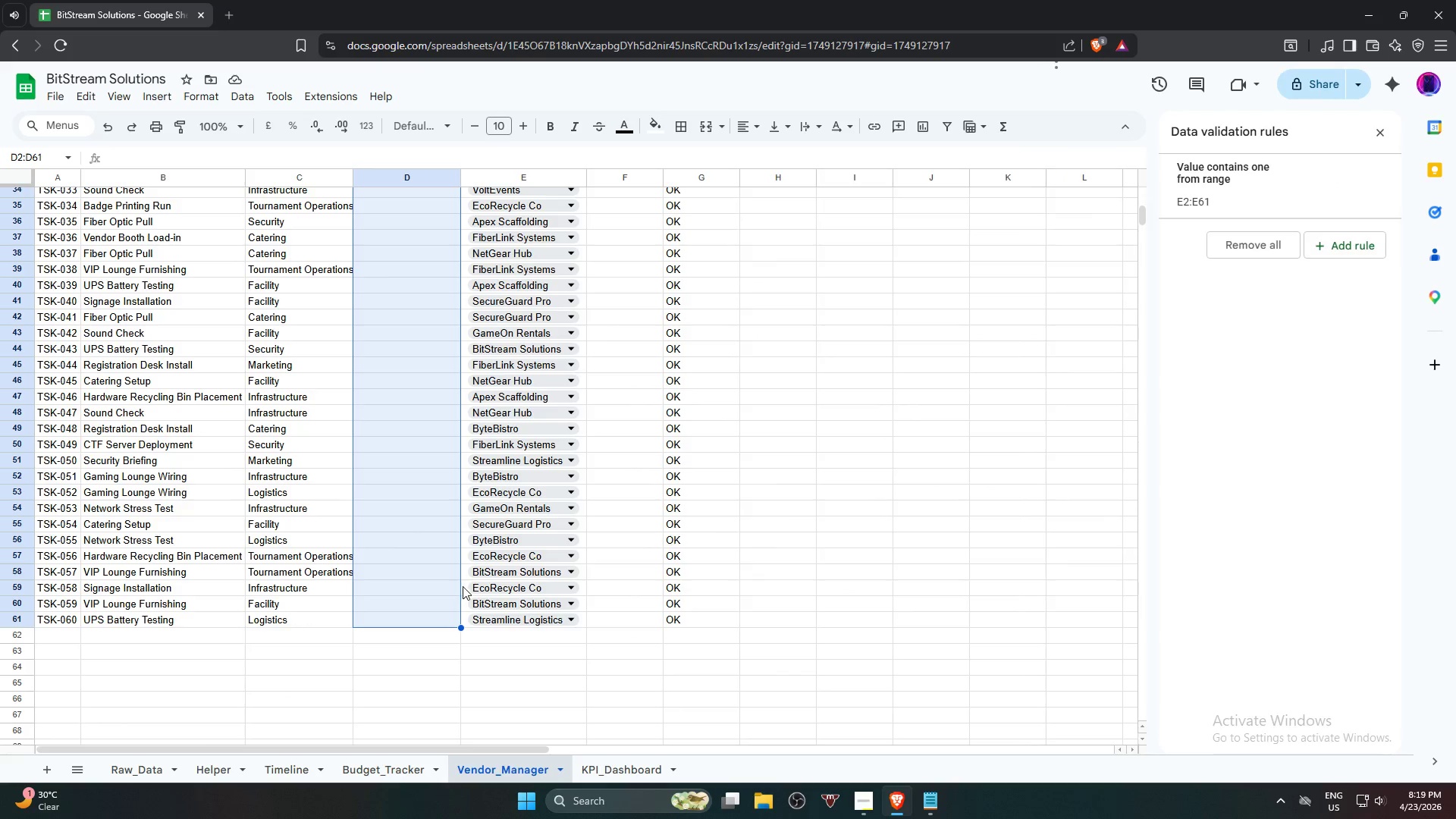 
scroll: coordinate [410, 595], scroll_direction: down, amount: 7.0
 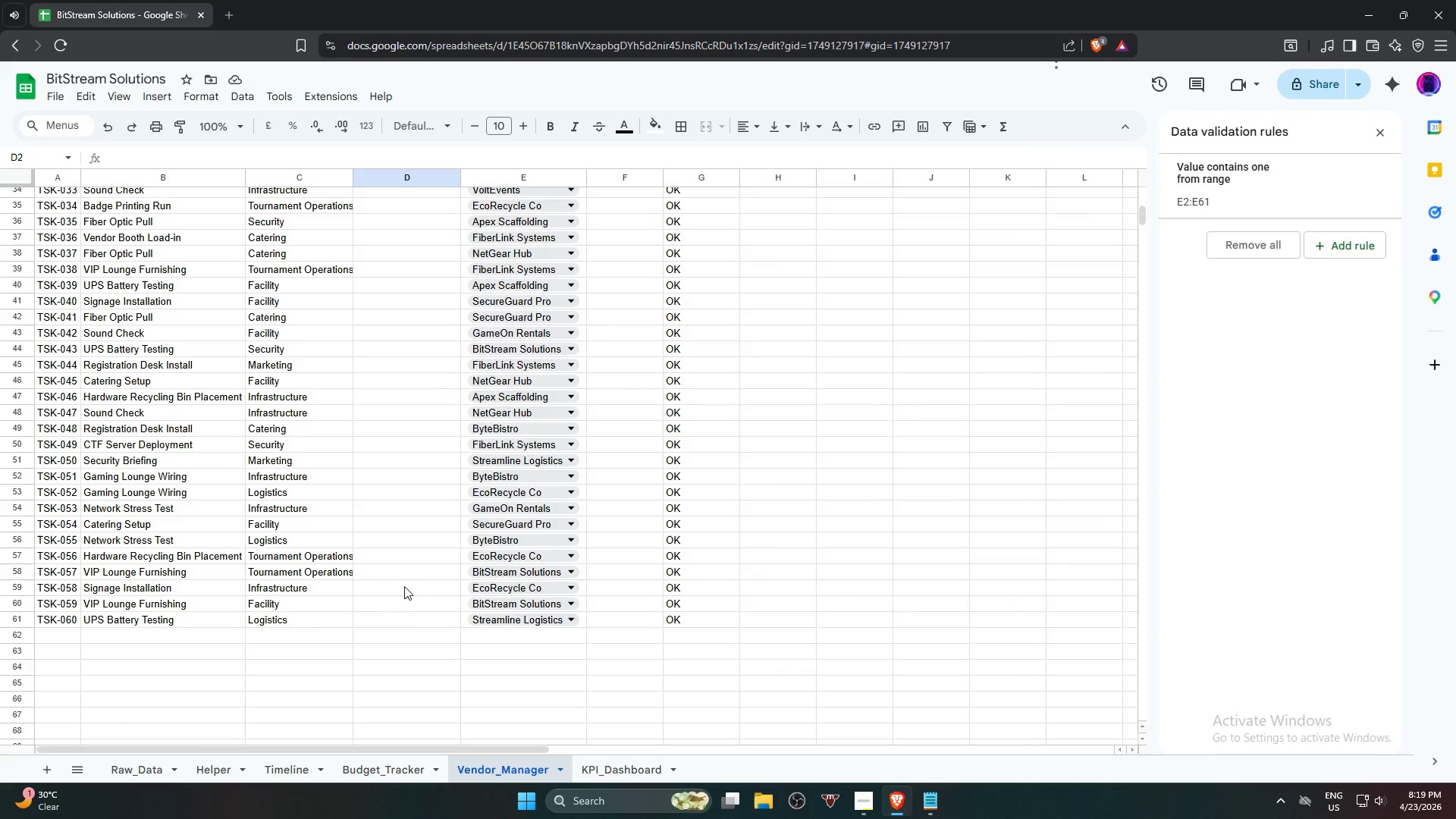 
key(Control+V)
 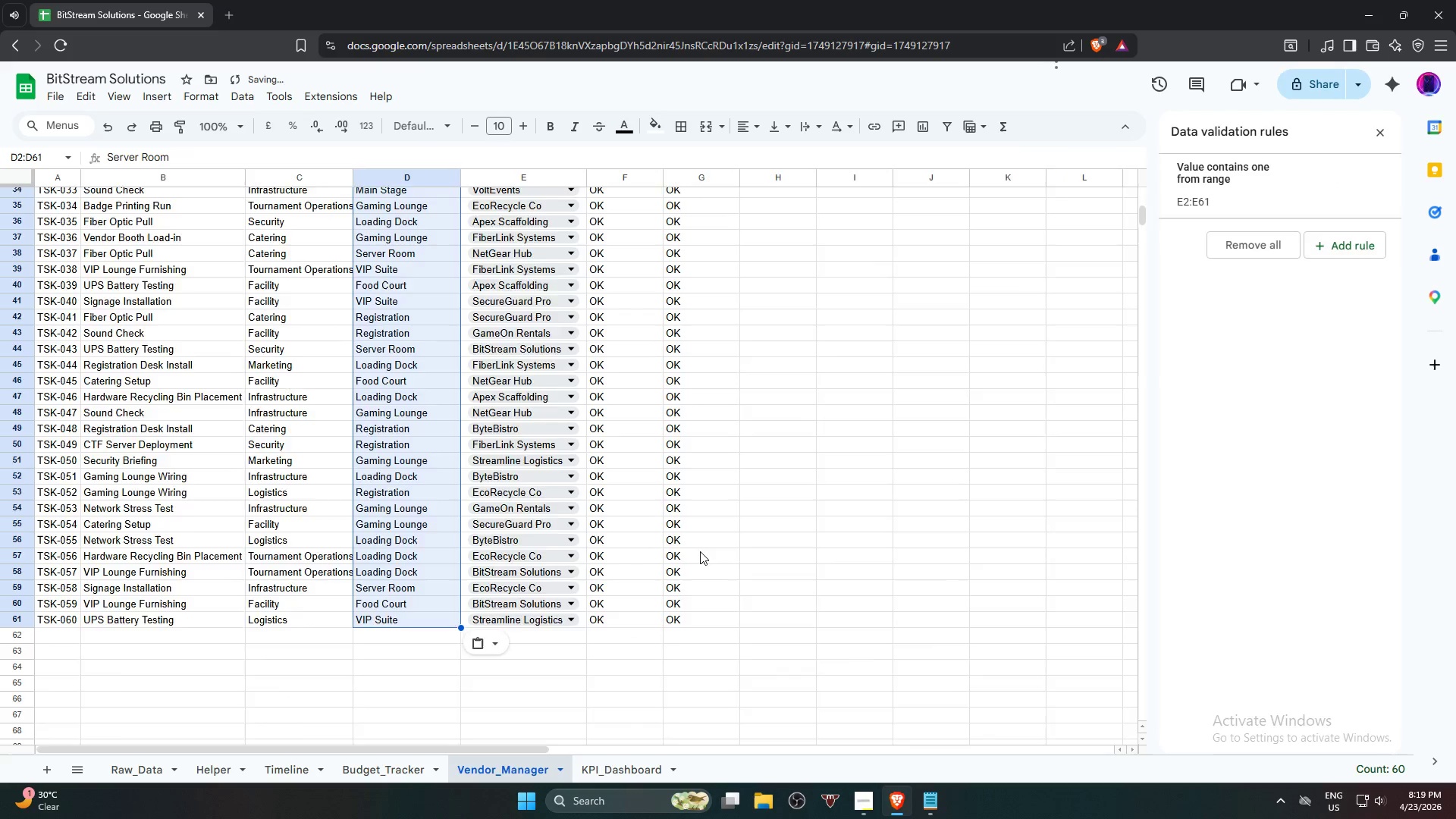 
scroll: coordinate [701, 535], scroll_direction: up, amount: 11.0
 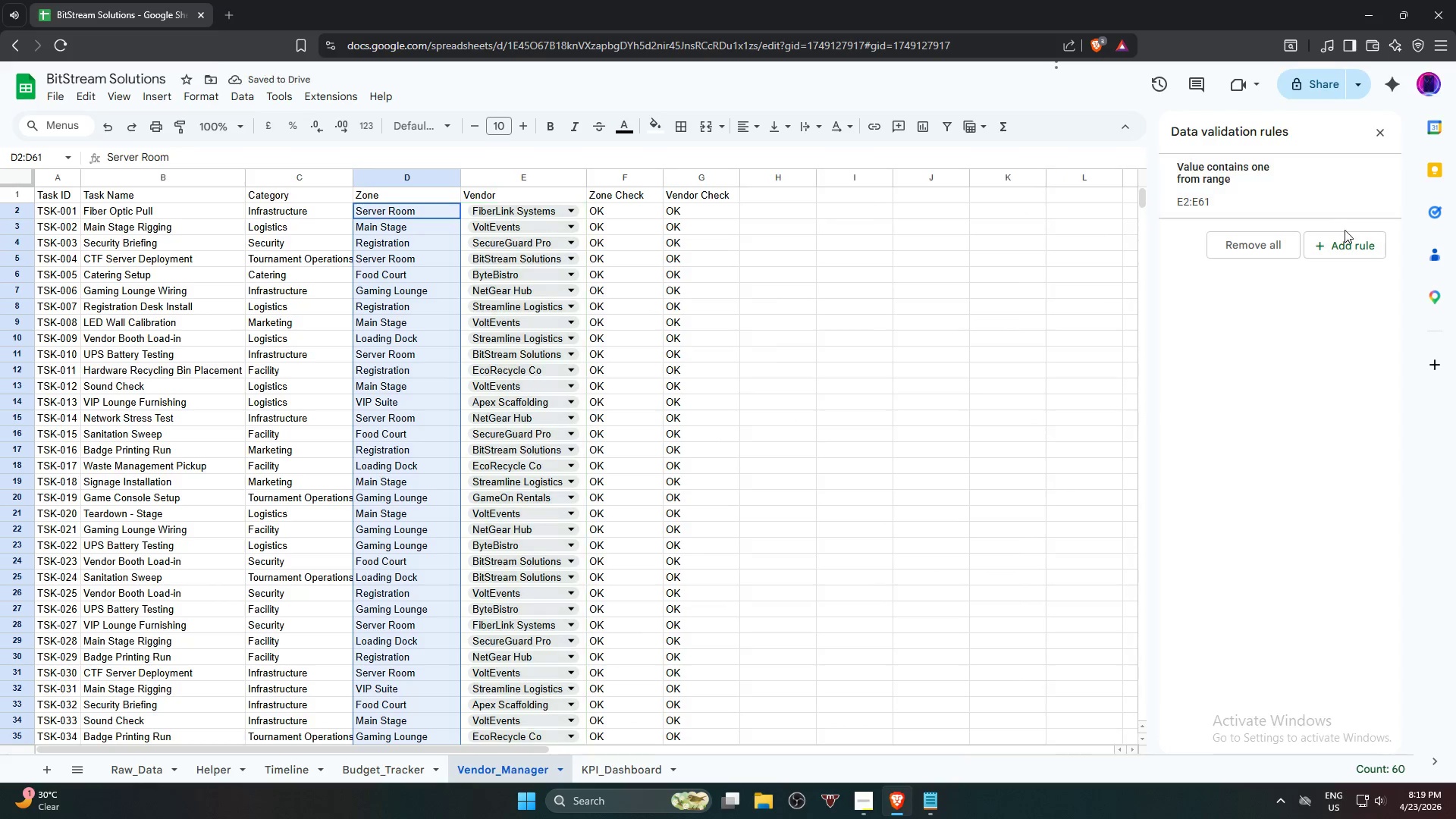 
left_click([1342, 240])
 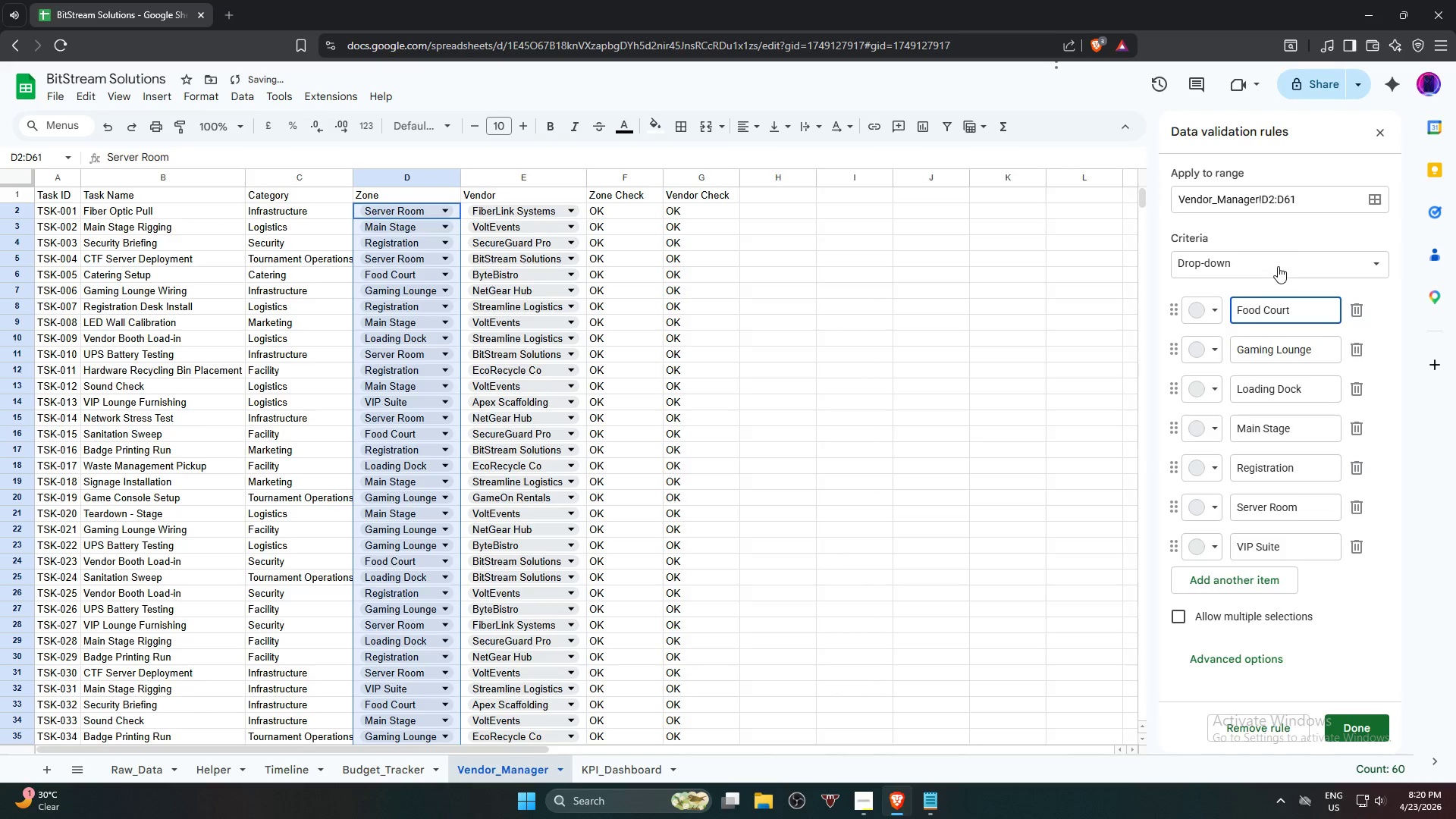 
left_click([1336, 266])
 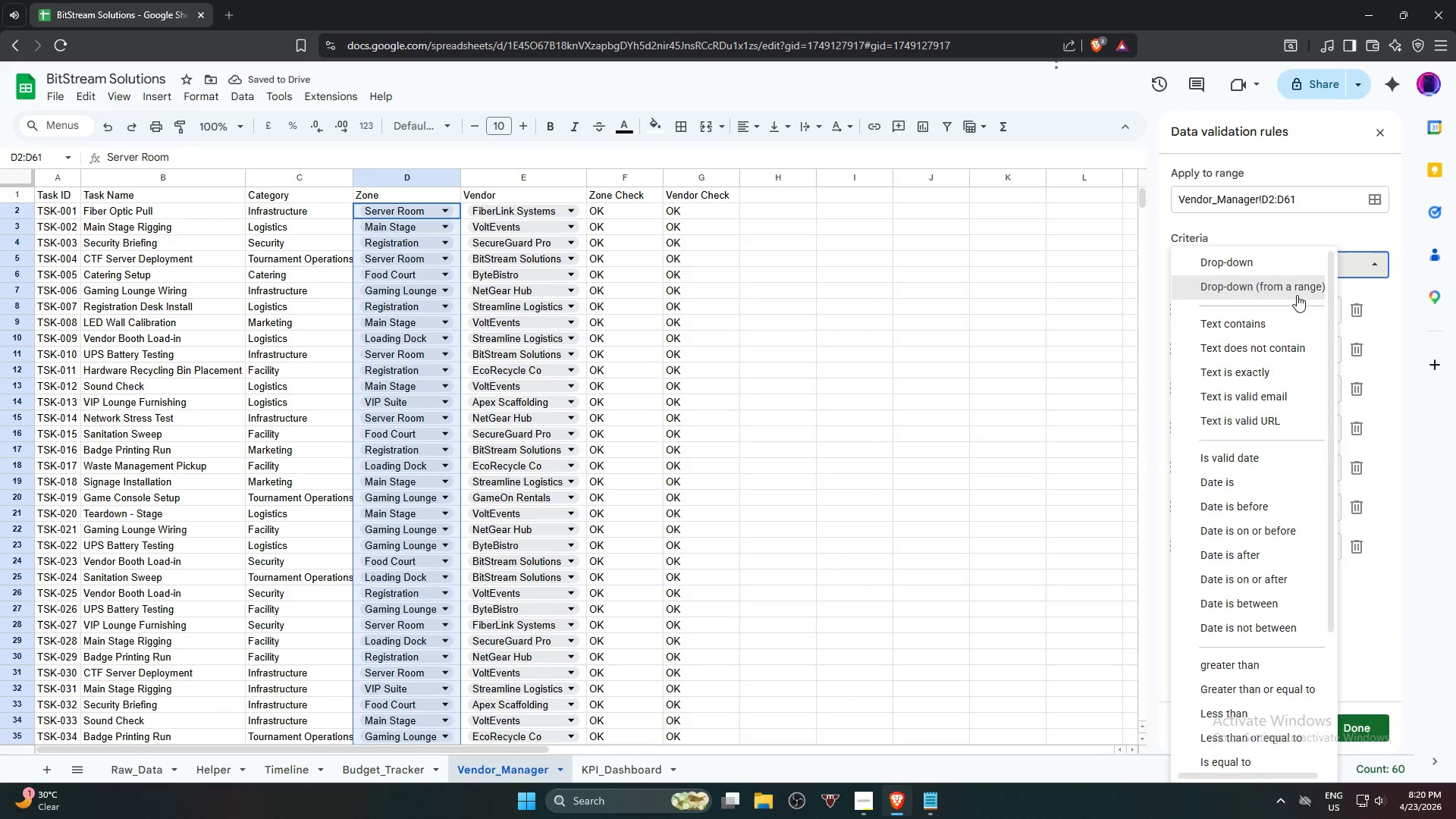 
left_click([1293, 292])
 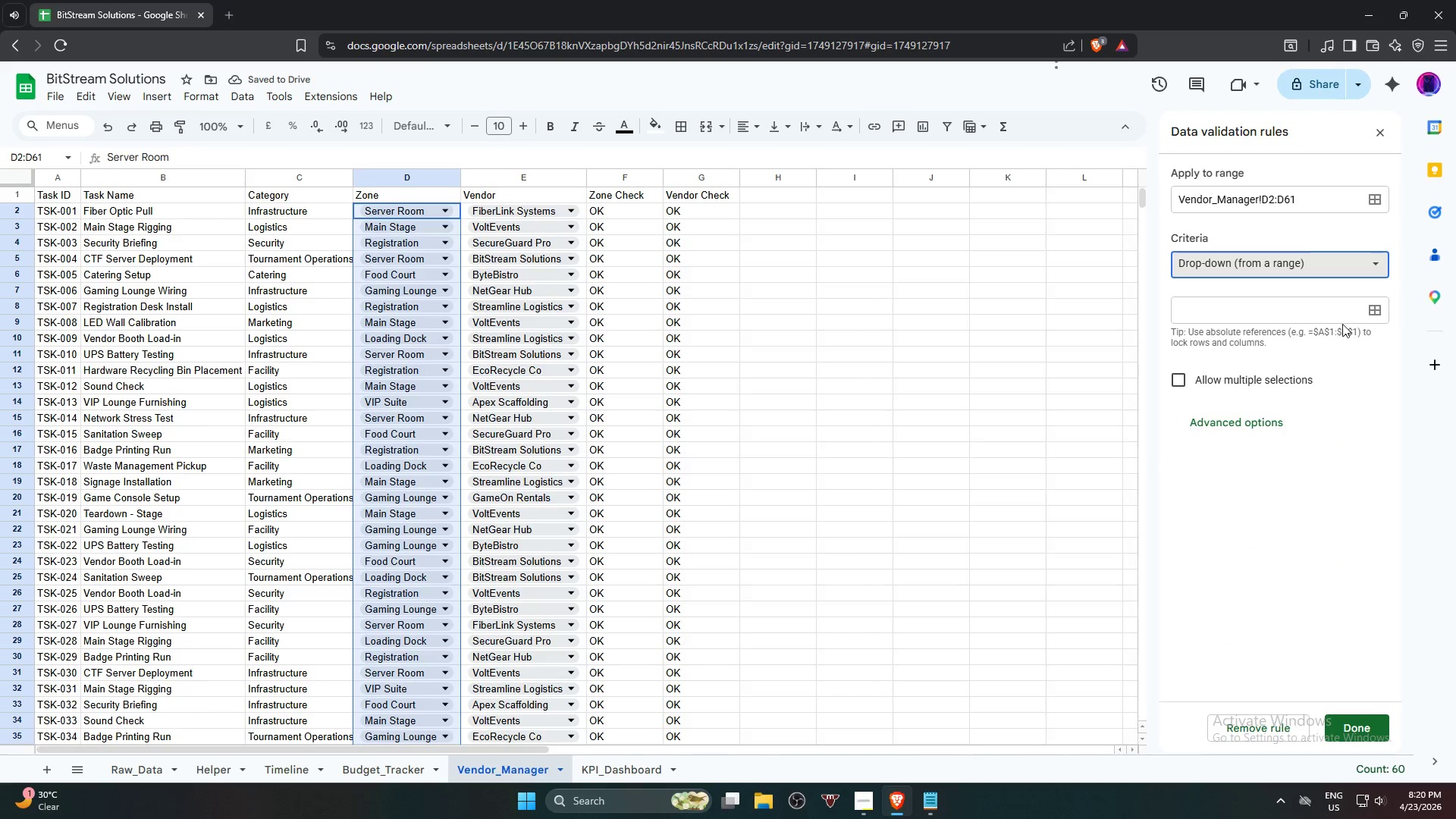 
left_click([1377, 309])
 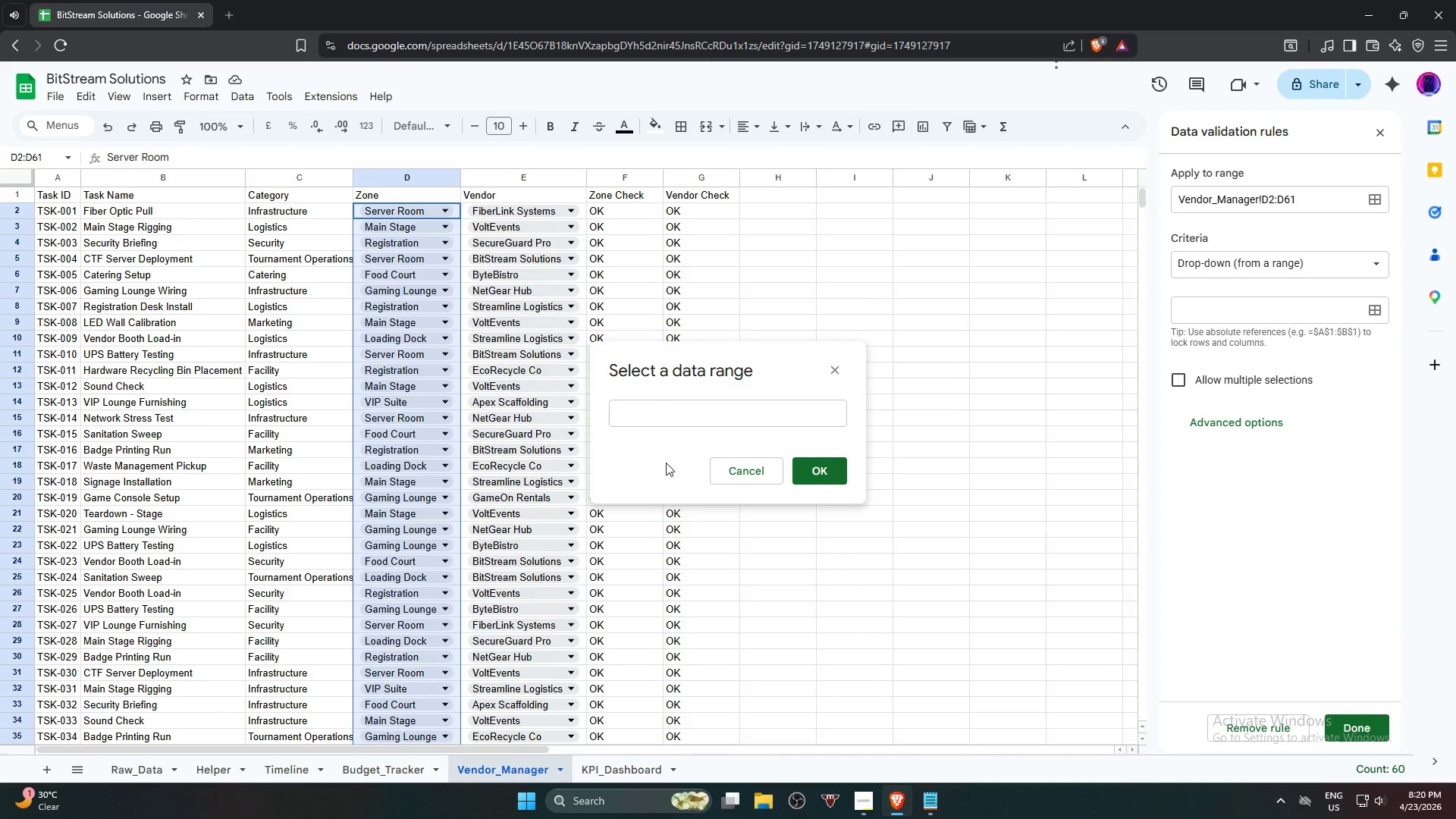 
left_click([650, 419])
 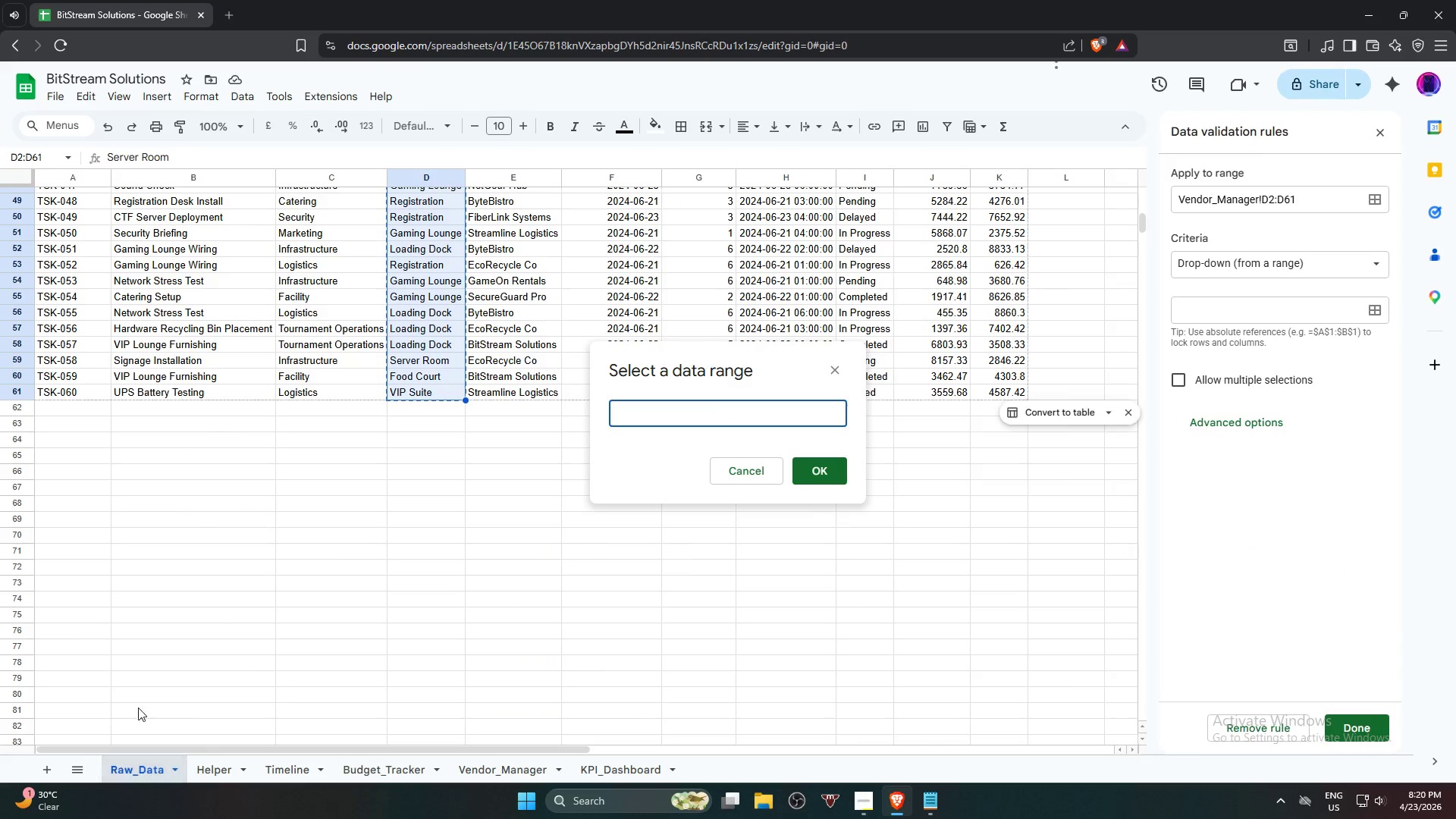 
hold_key(key=ShiftLeft, duration=1.03)
 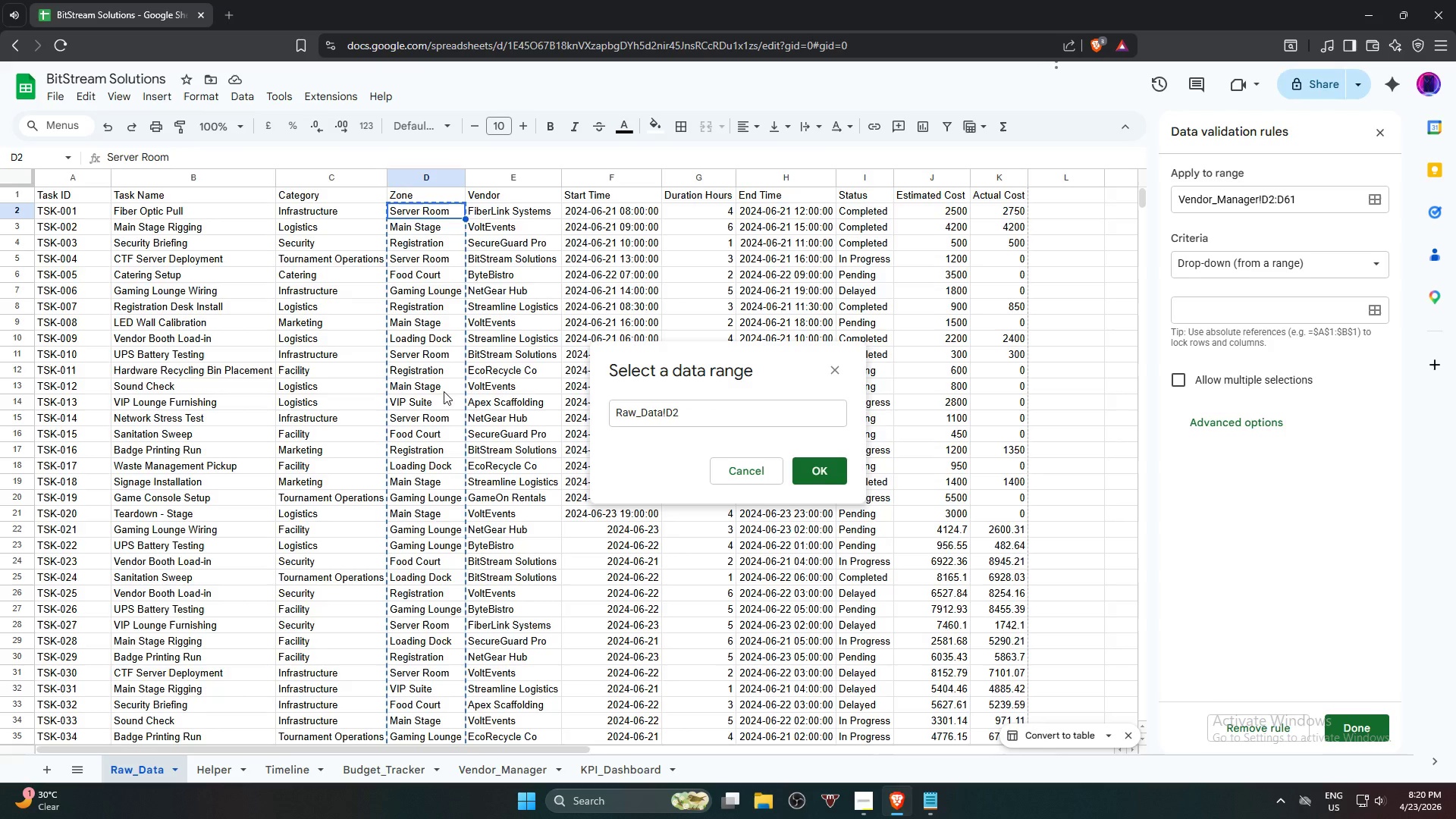 
scroll: coordinate [450, 330], scroll_direction: up, amount: 13.0
 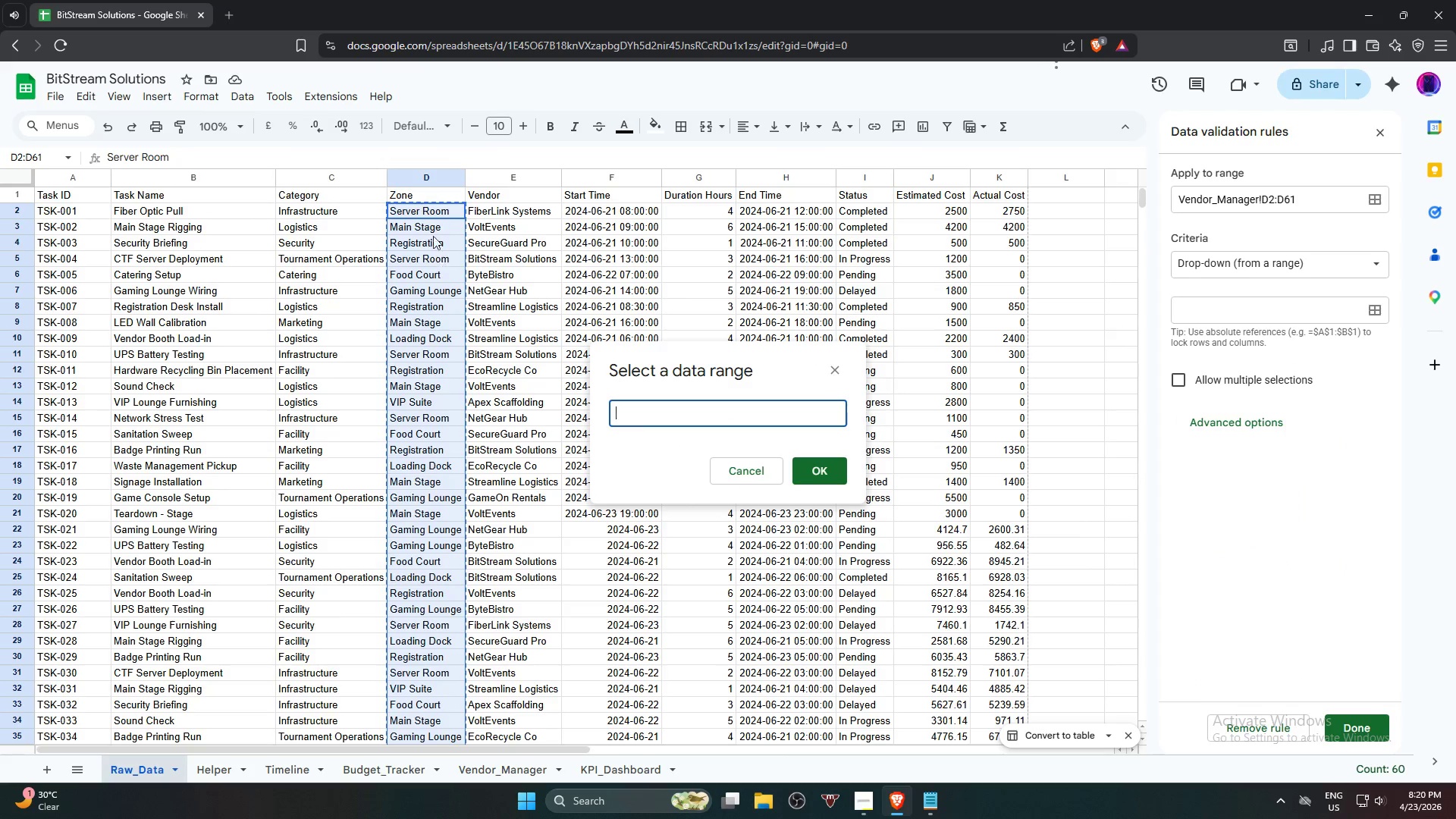 
left_click([441, 212])
 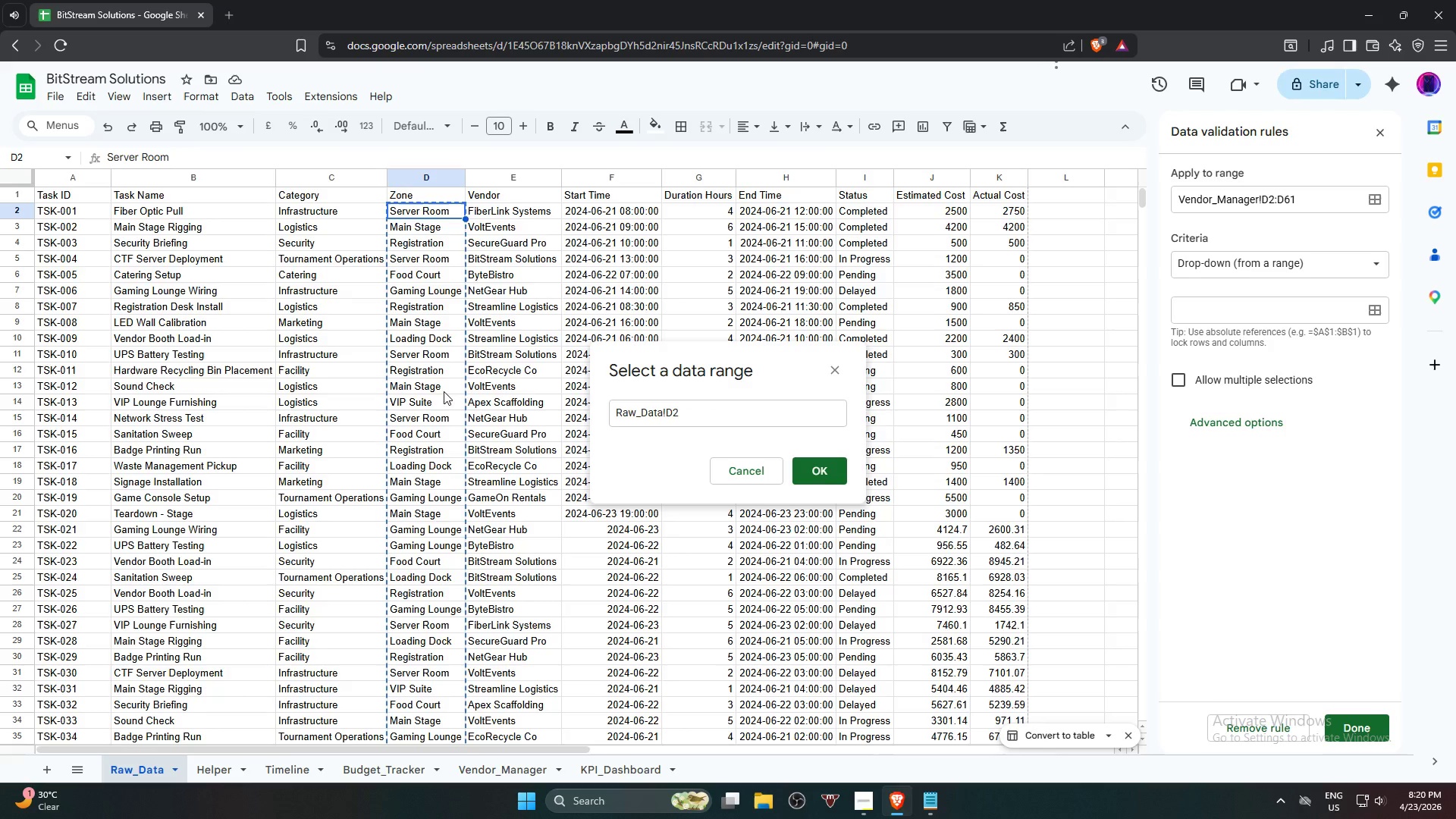 
hold_key(key=ShiftLeft, duration=0.73)
 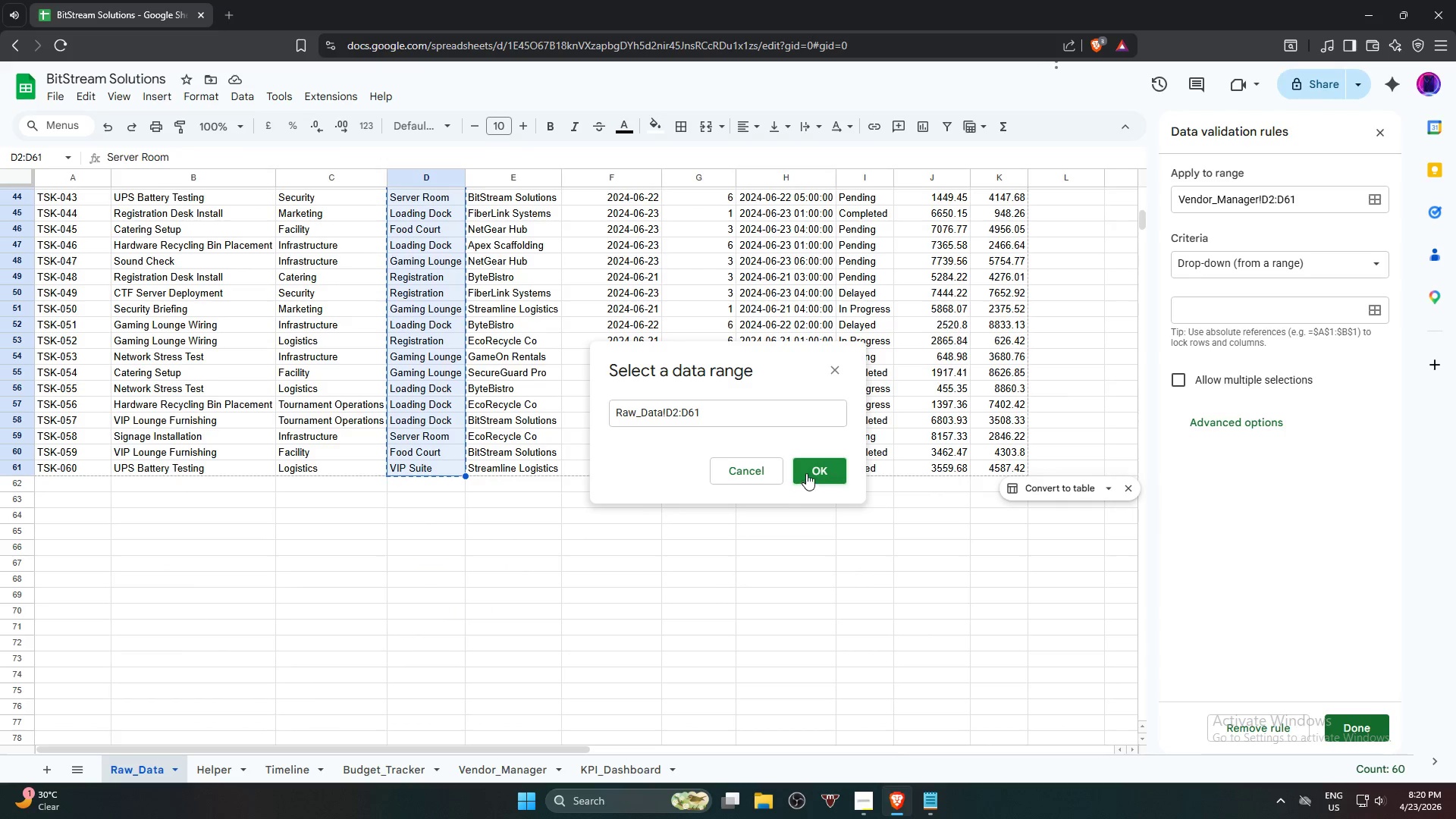 
scroll: coordinate [448, 482], scroll_direction: down, amount: 9.0
 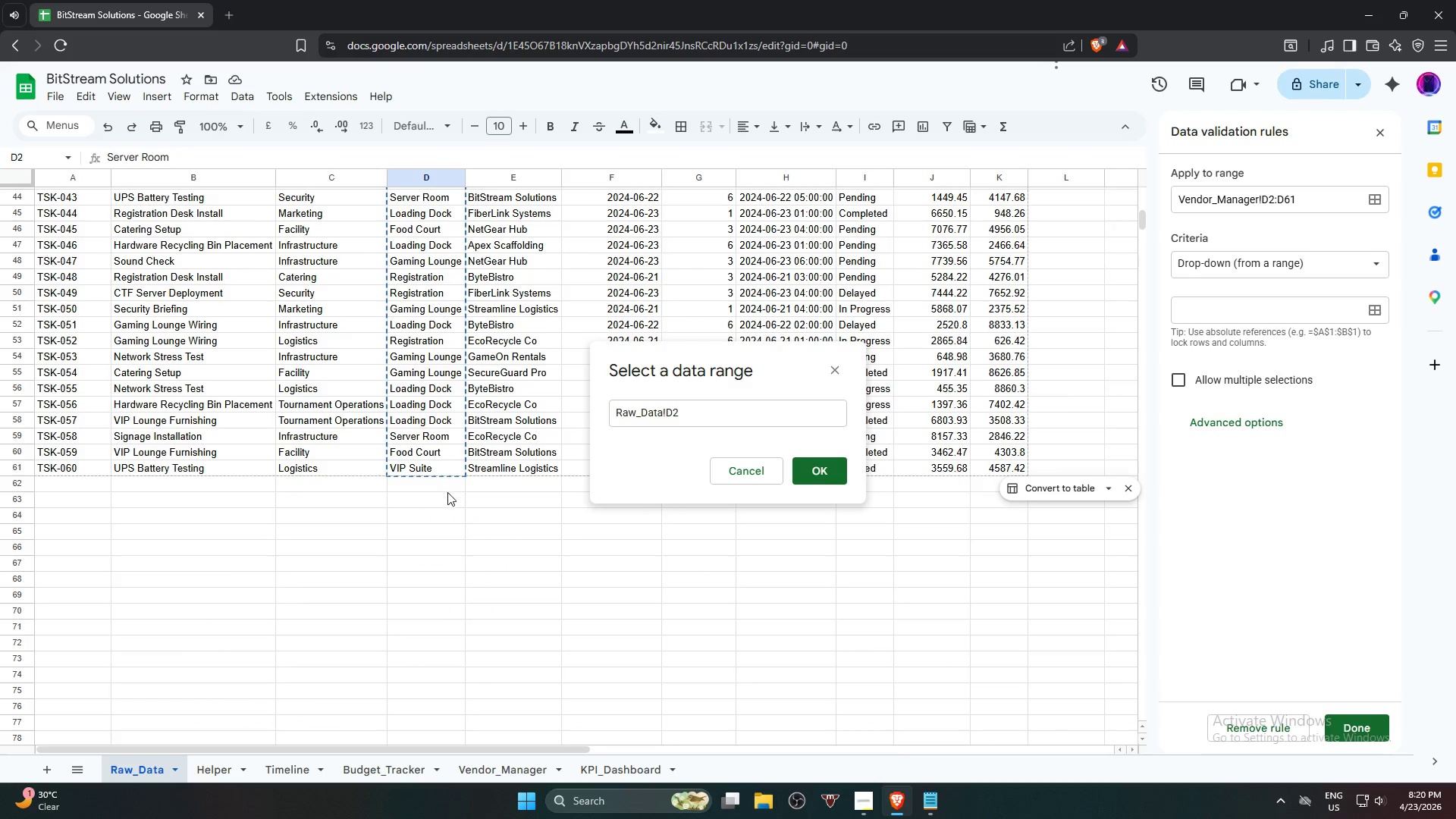 
left_click([435, 472])
 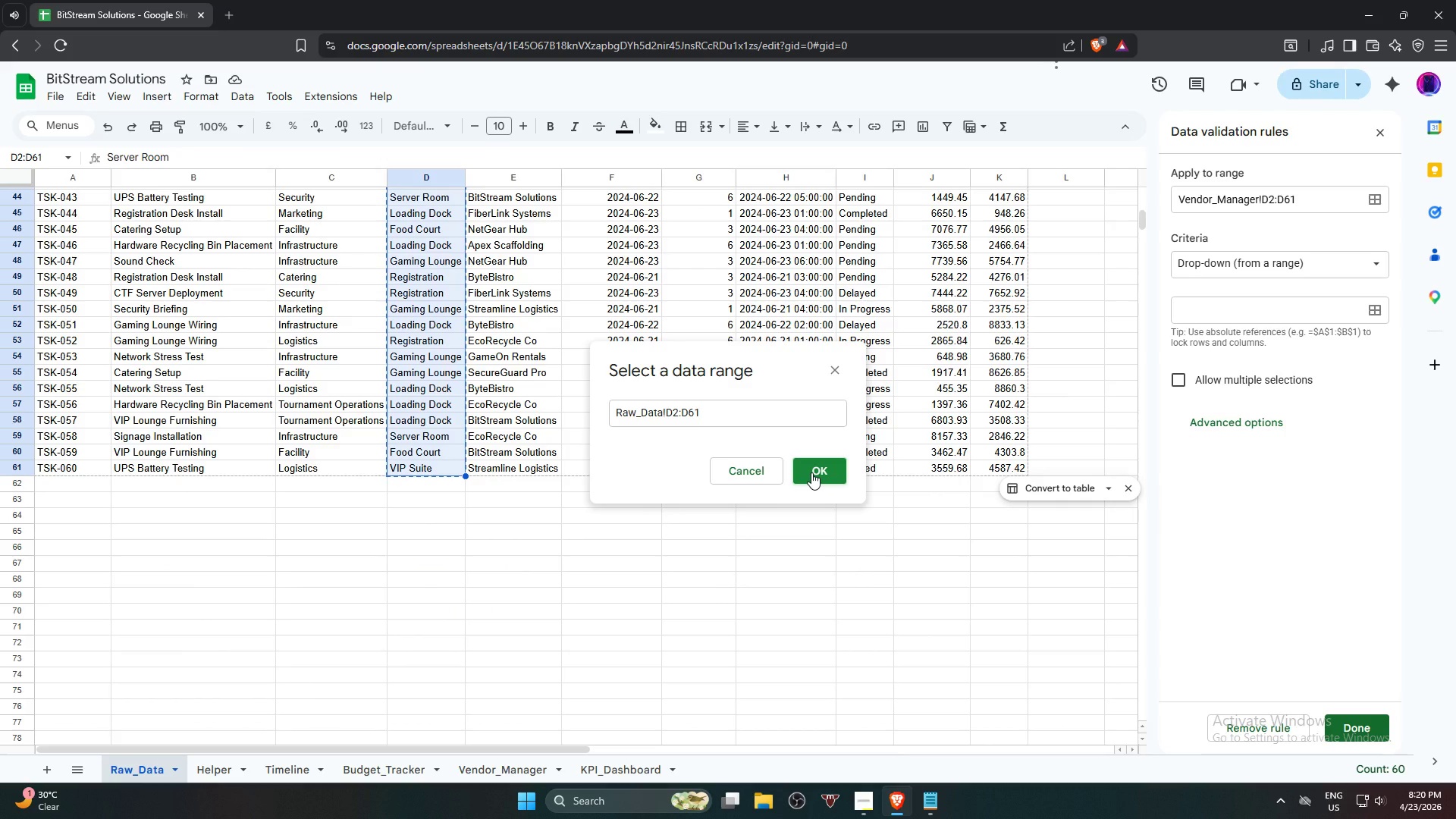 
left_click([811, 472])
 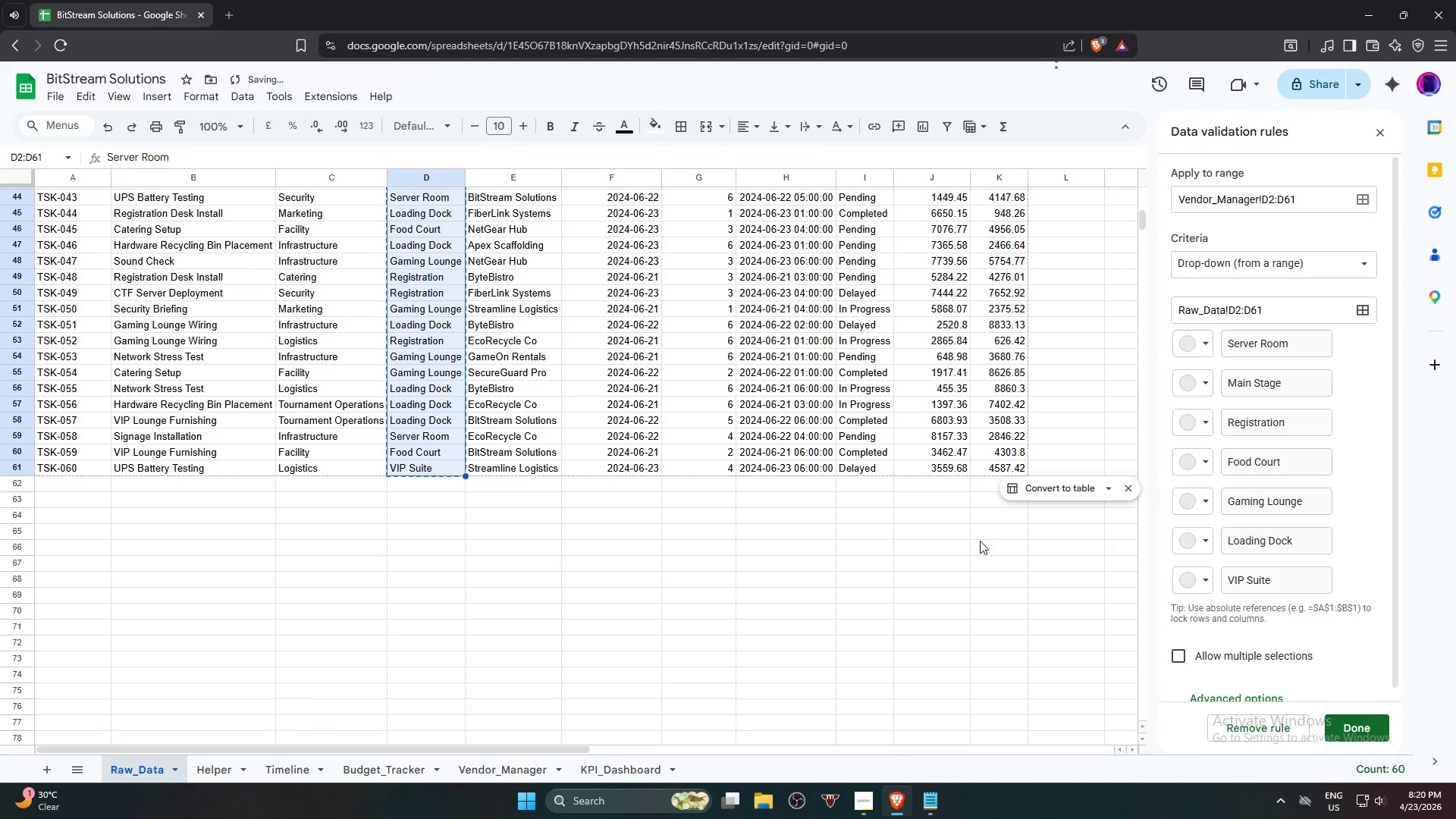 
scroll: coordinate [869, 538], scroll_direction: up, amount: 11.0
 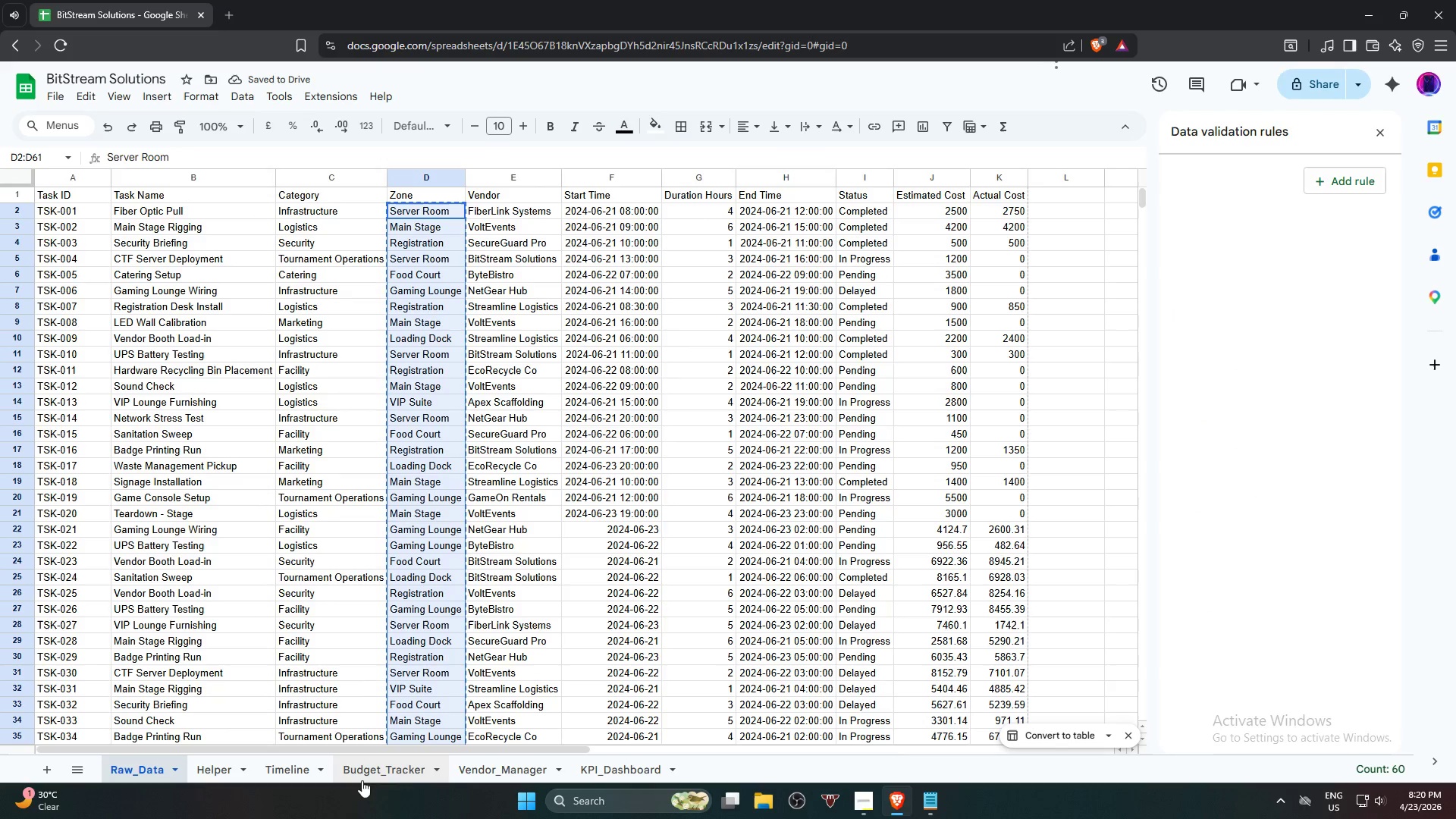 
left_click([483, 775])
 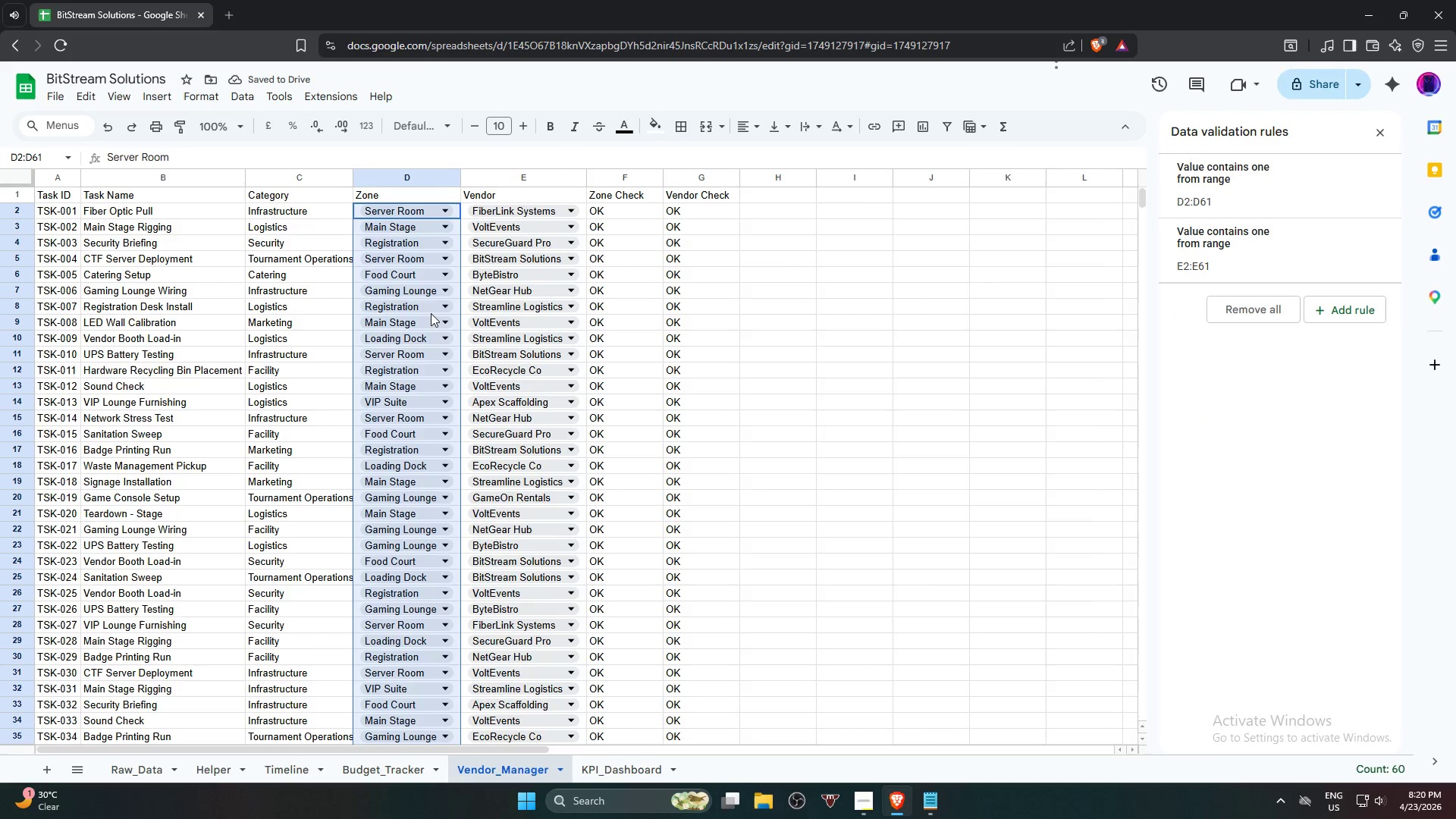 
scroll: coordinate [450, 347], scroll_direction: none, amount: 0.0
 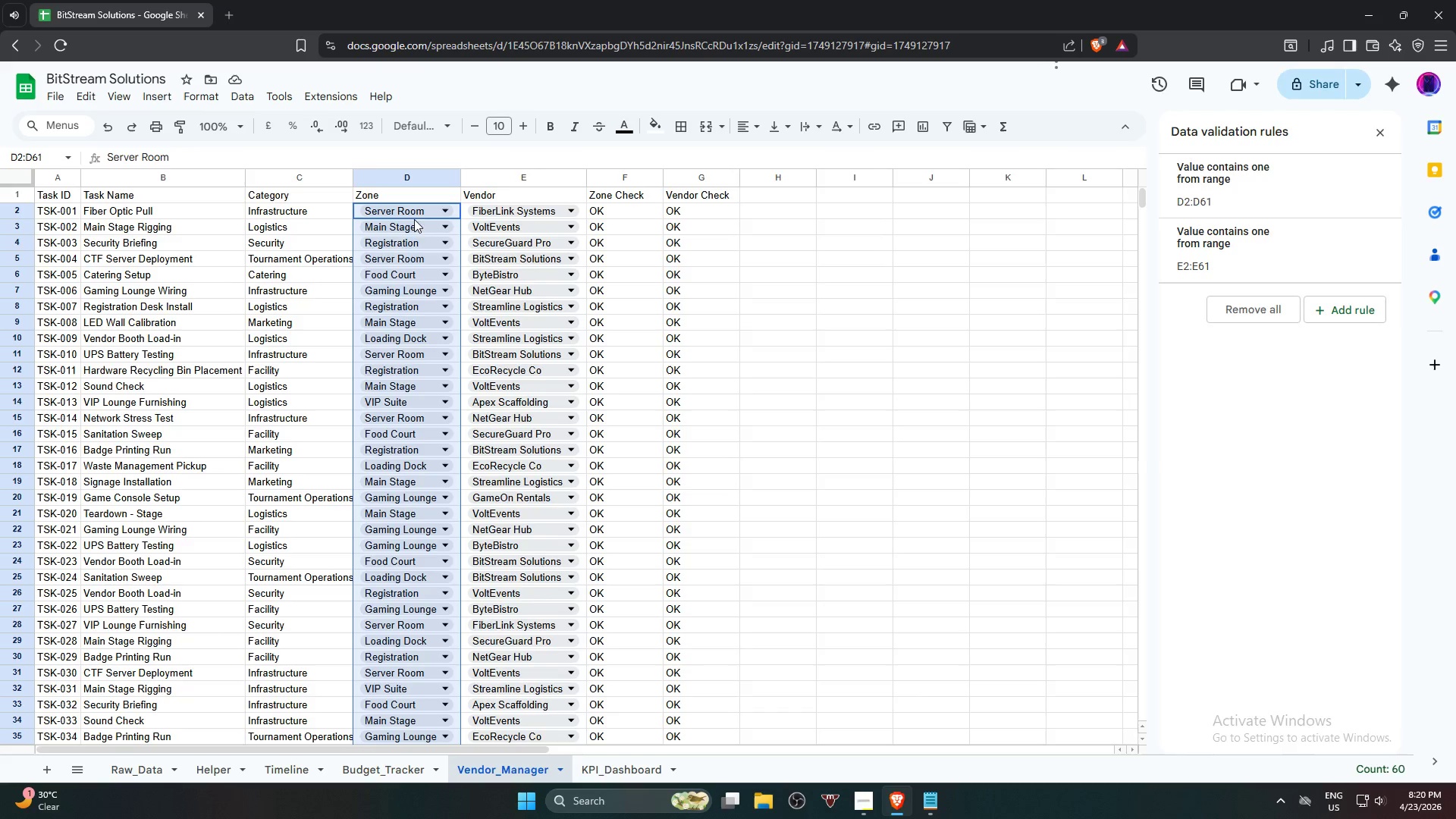 
left_click([416, 215])
 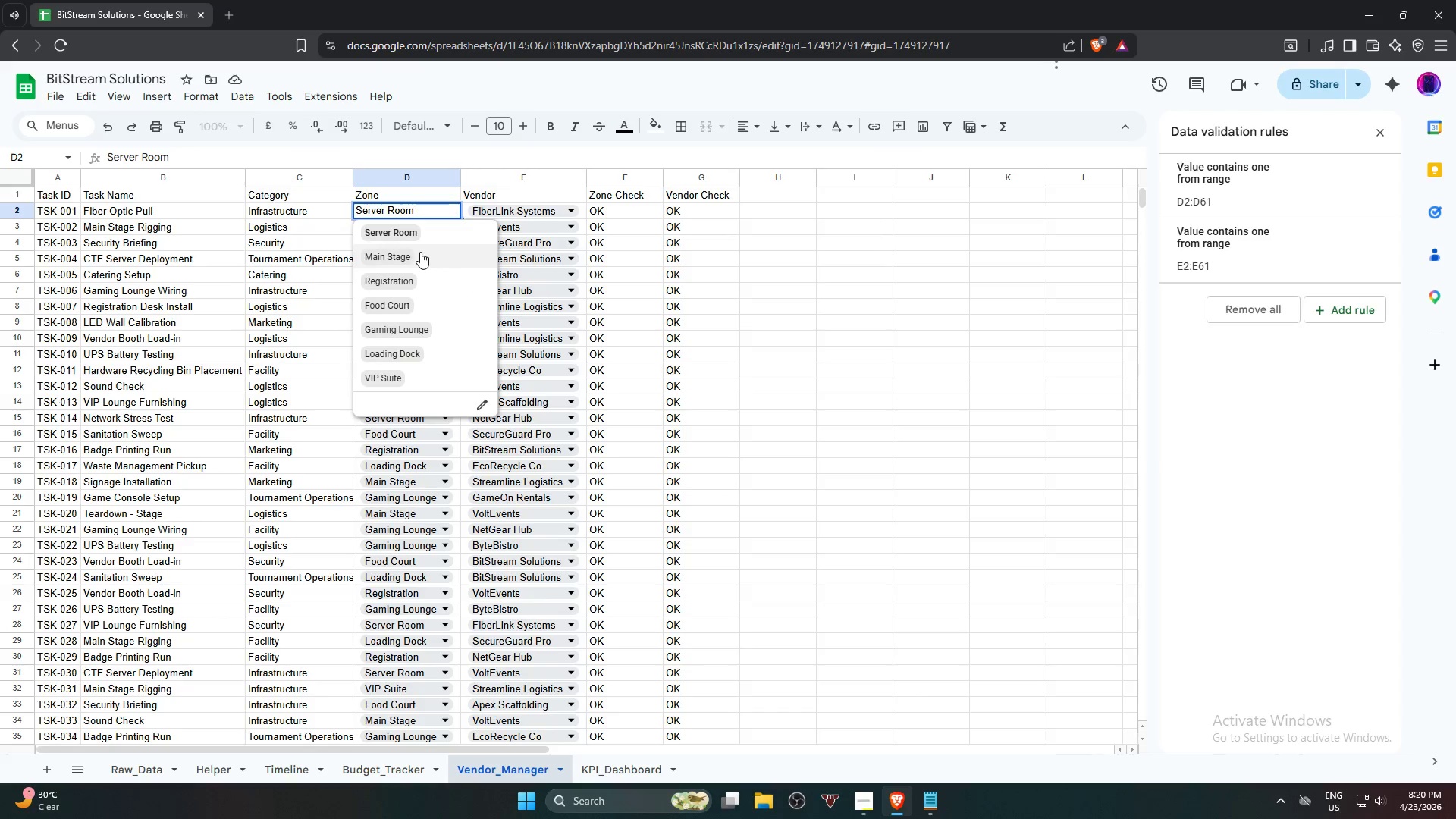 
left_click([1087, 391])
 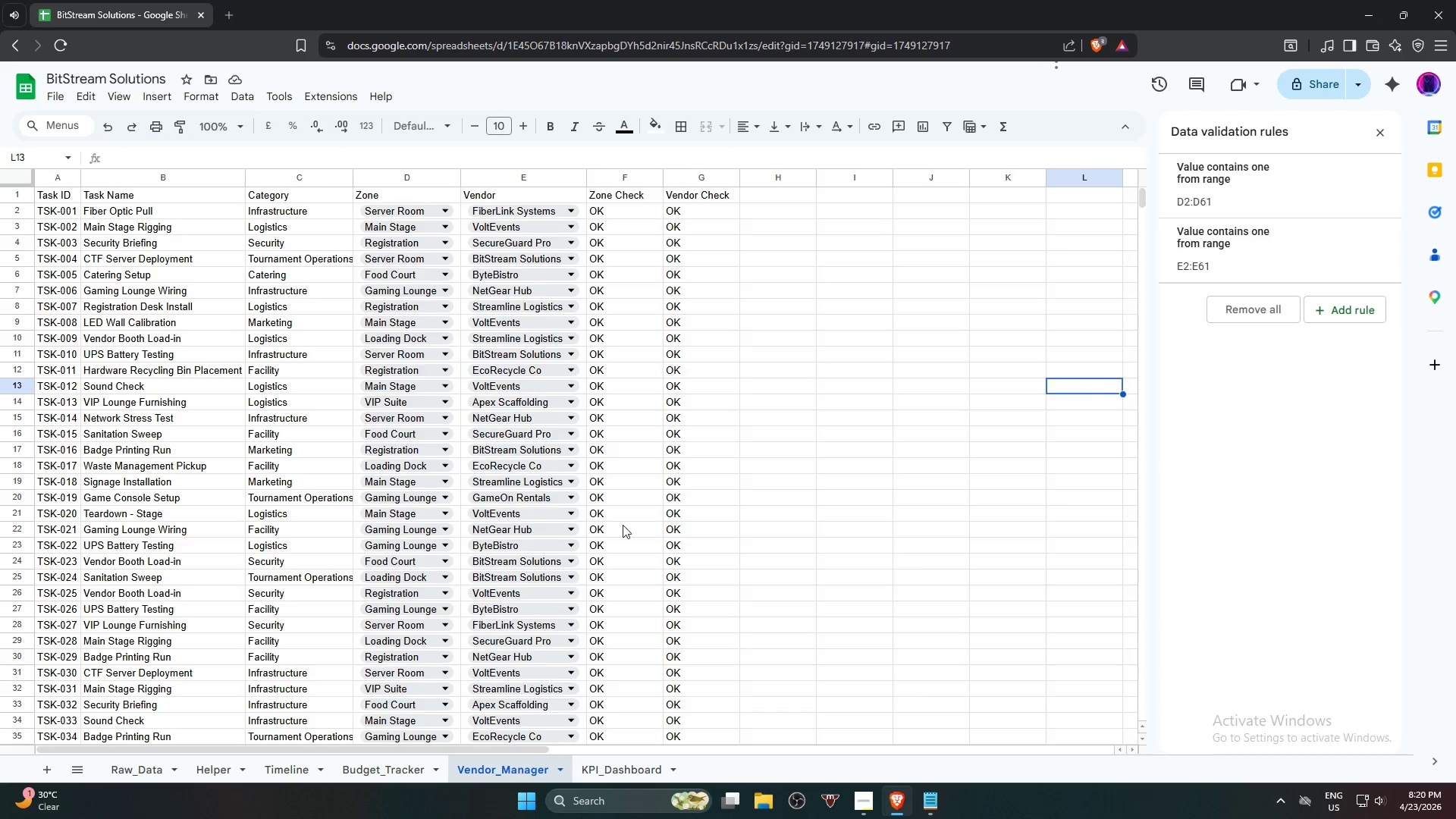 
scroll: coordinate [366, 626], scroll_direction: down, amount: 8.0
 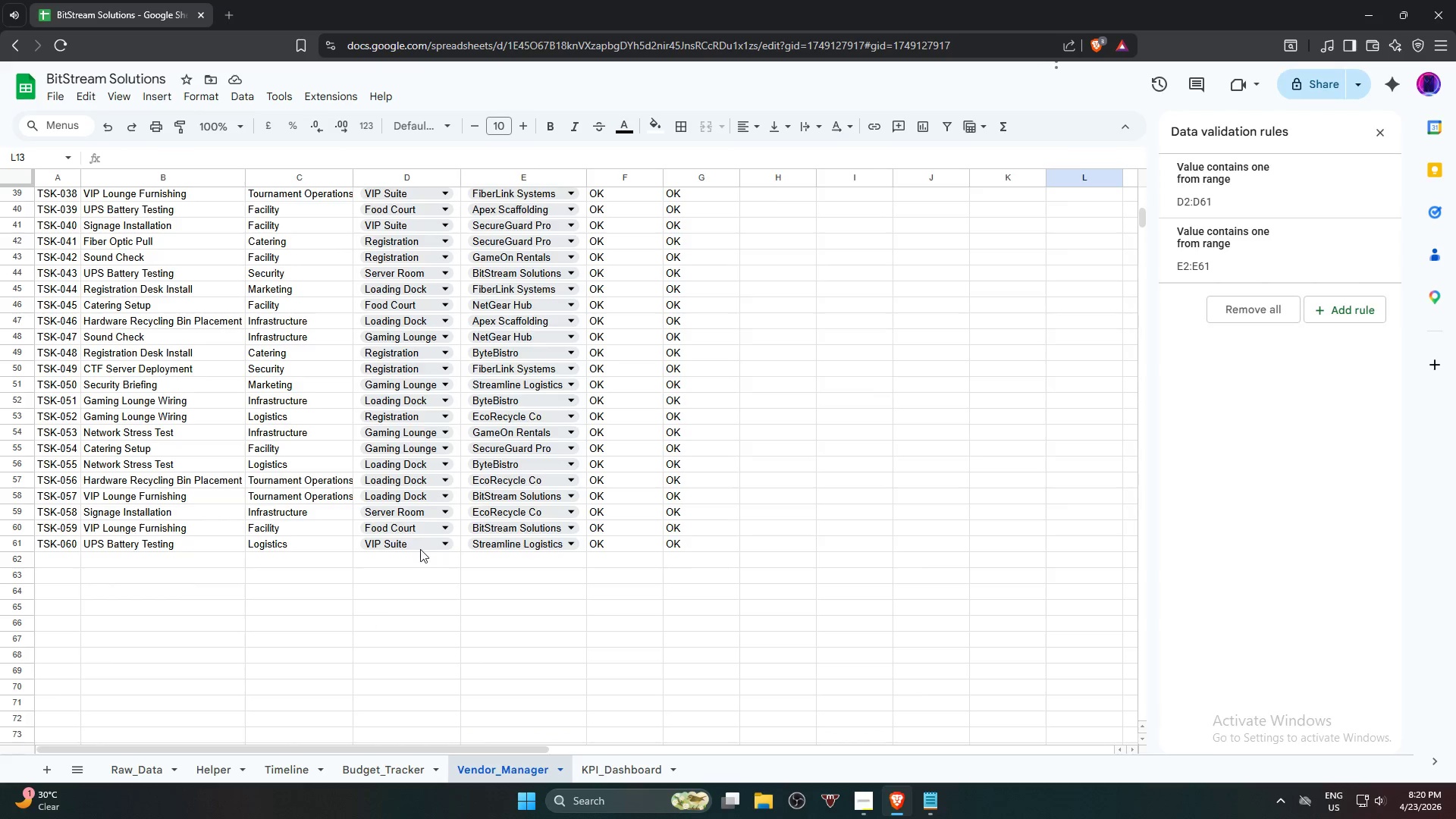 
left_click([420, 548])
 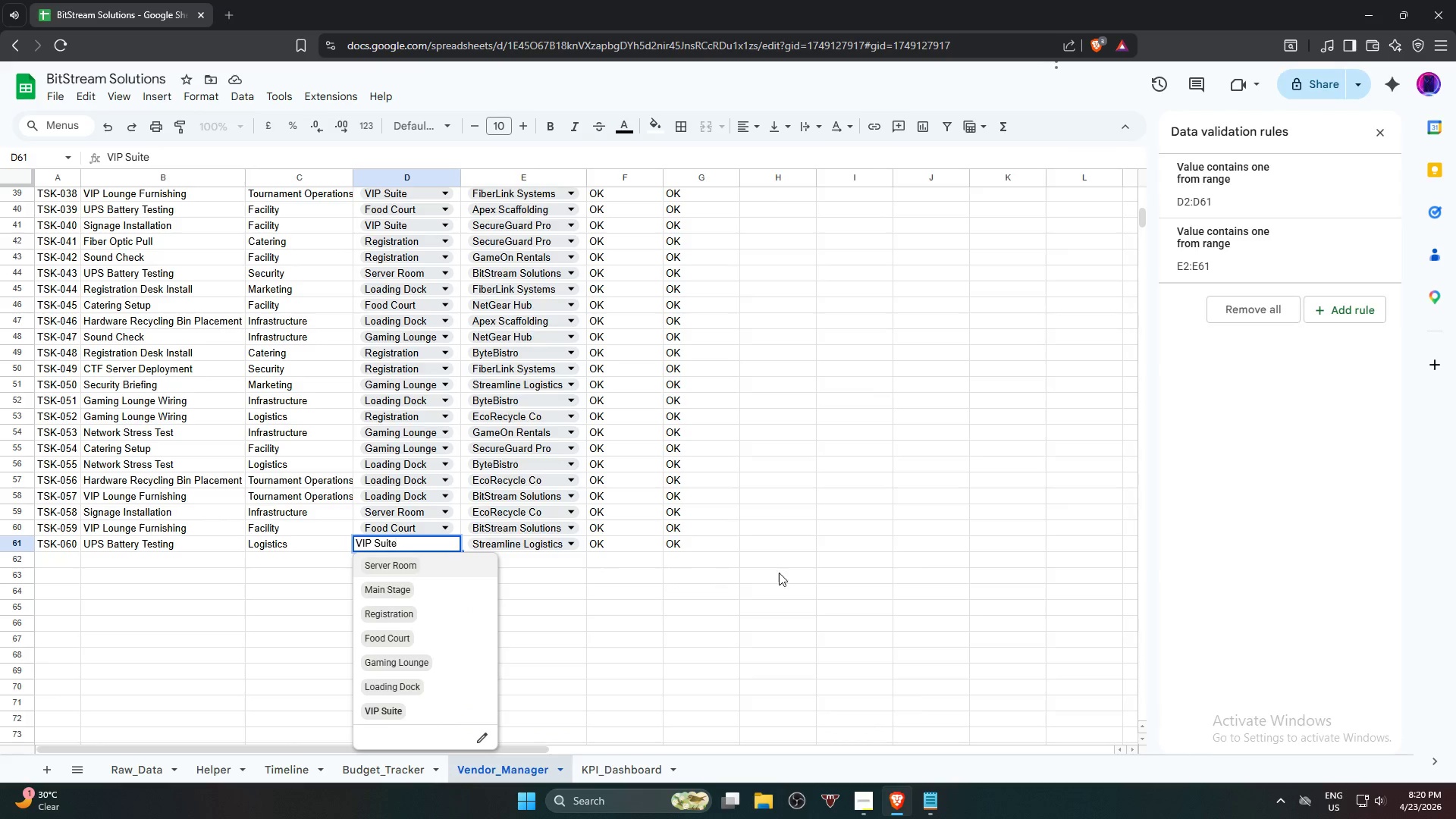 
left_click([834, 570])
 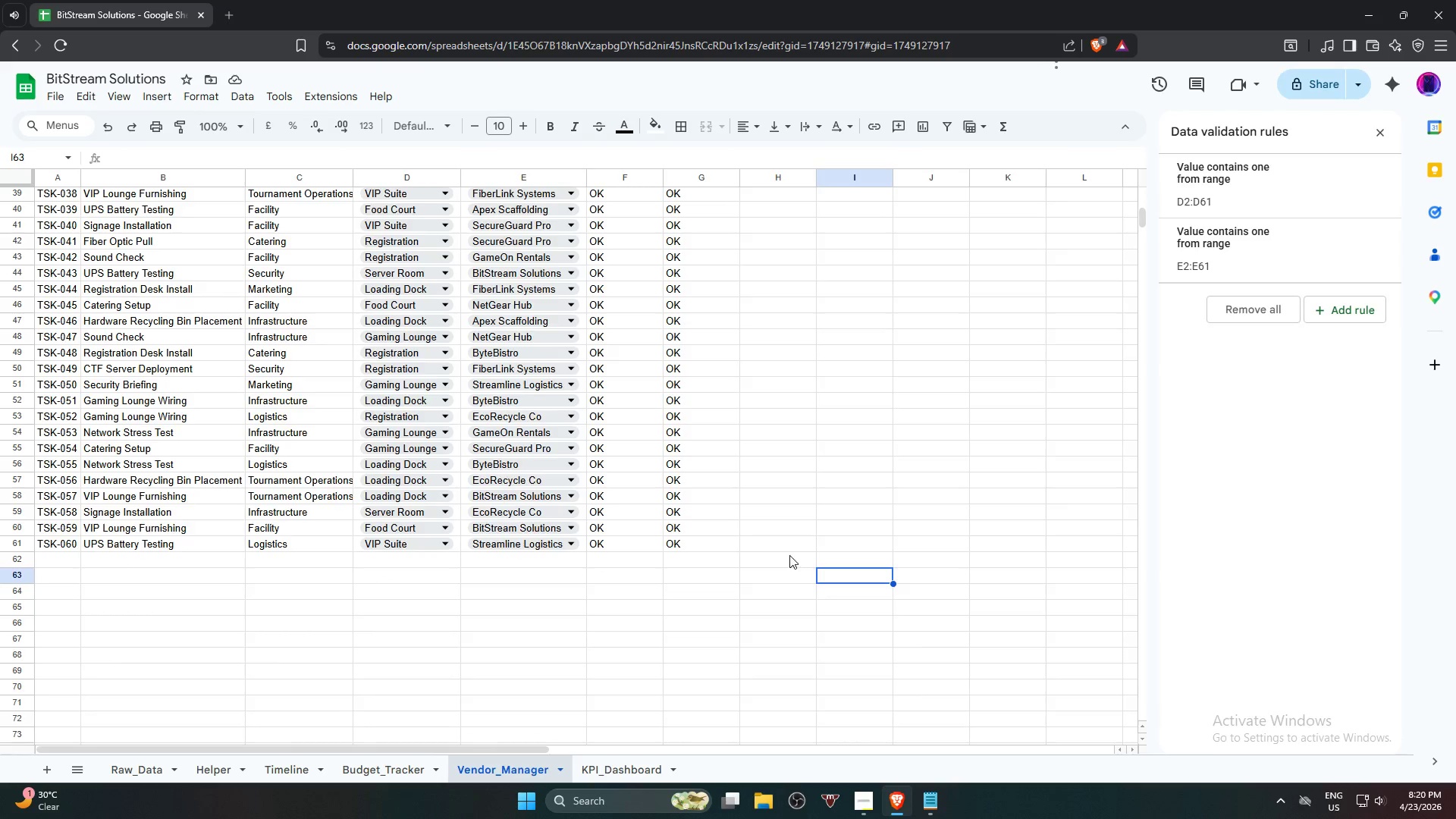 
scroll: coordinate [774, 504], scroll_direction: up, amount: 11.0
 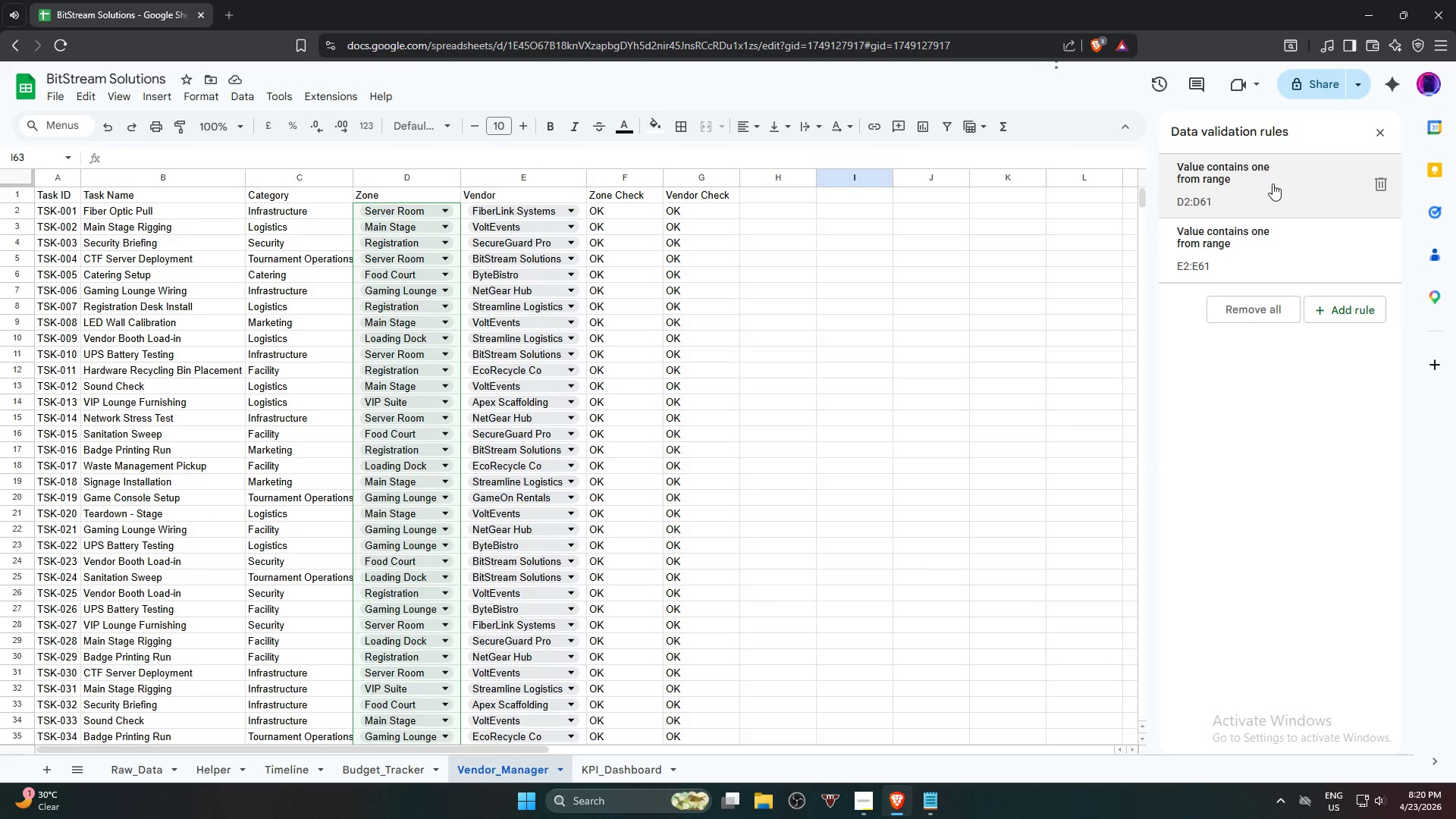 
left_click([1275, 184])
 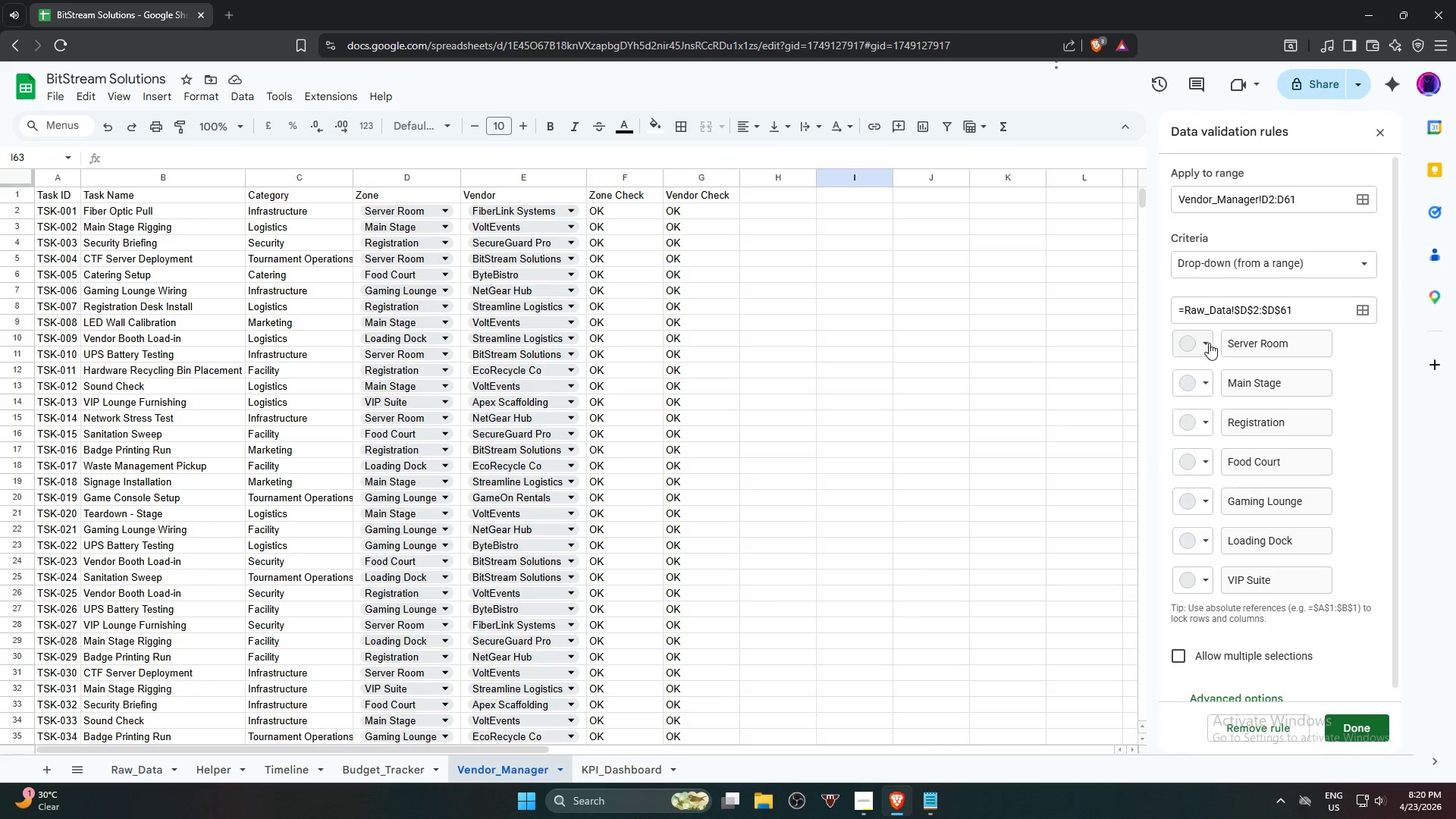 
left_click([1201, 344])
 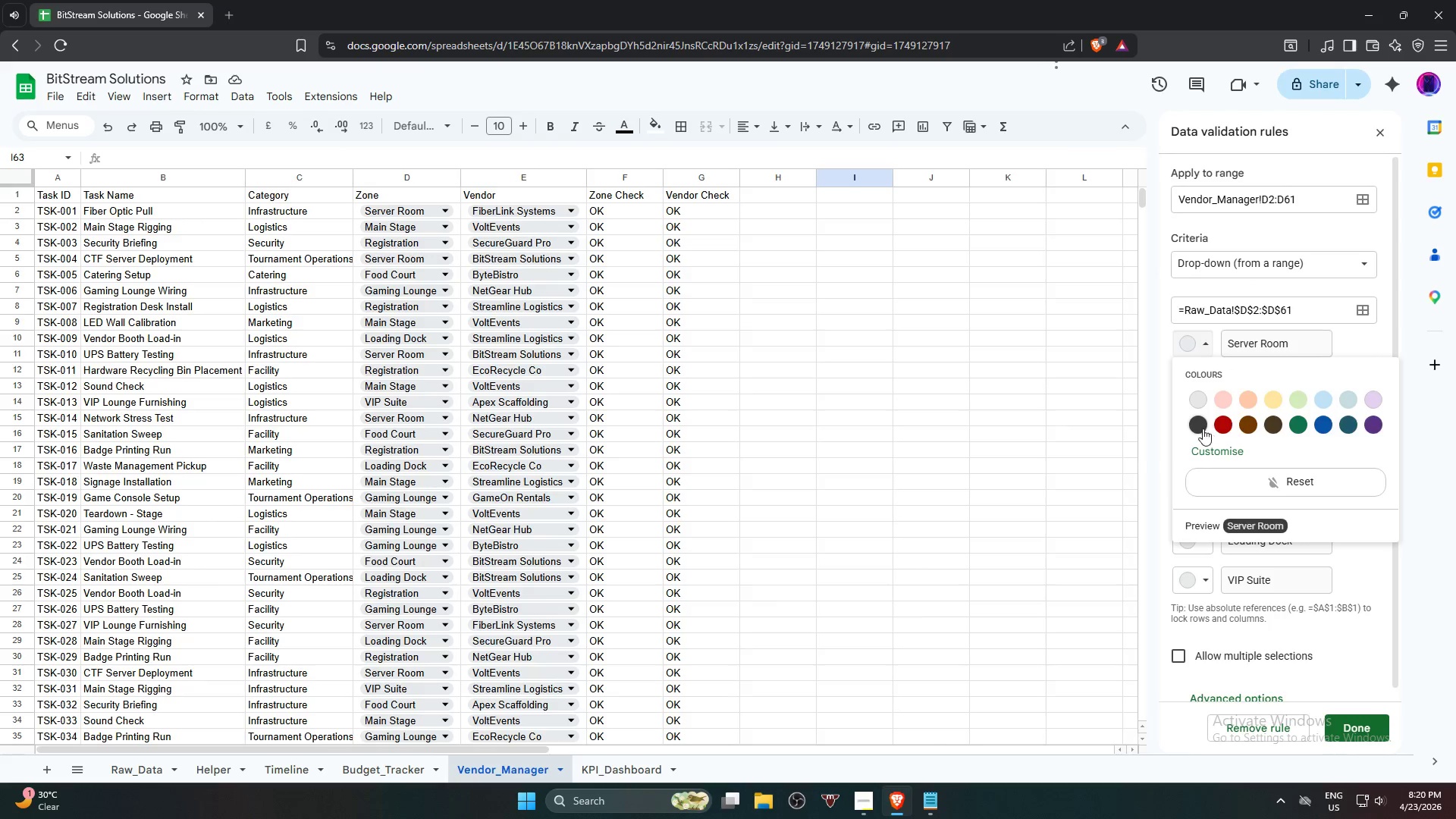 
left_click([1201, 426])
 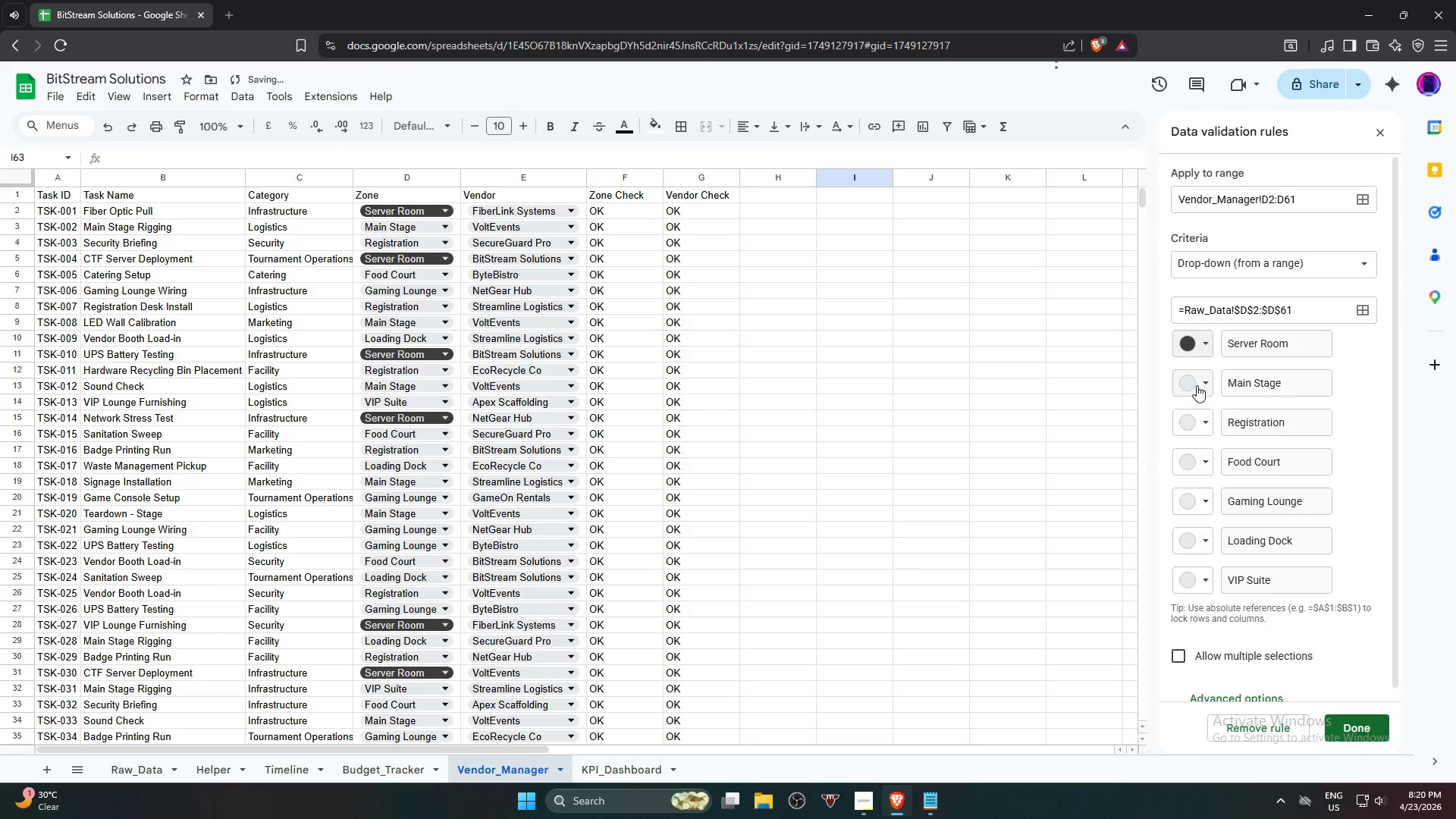 
left_click([1197, 385])
 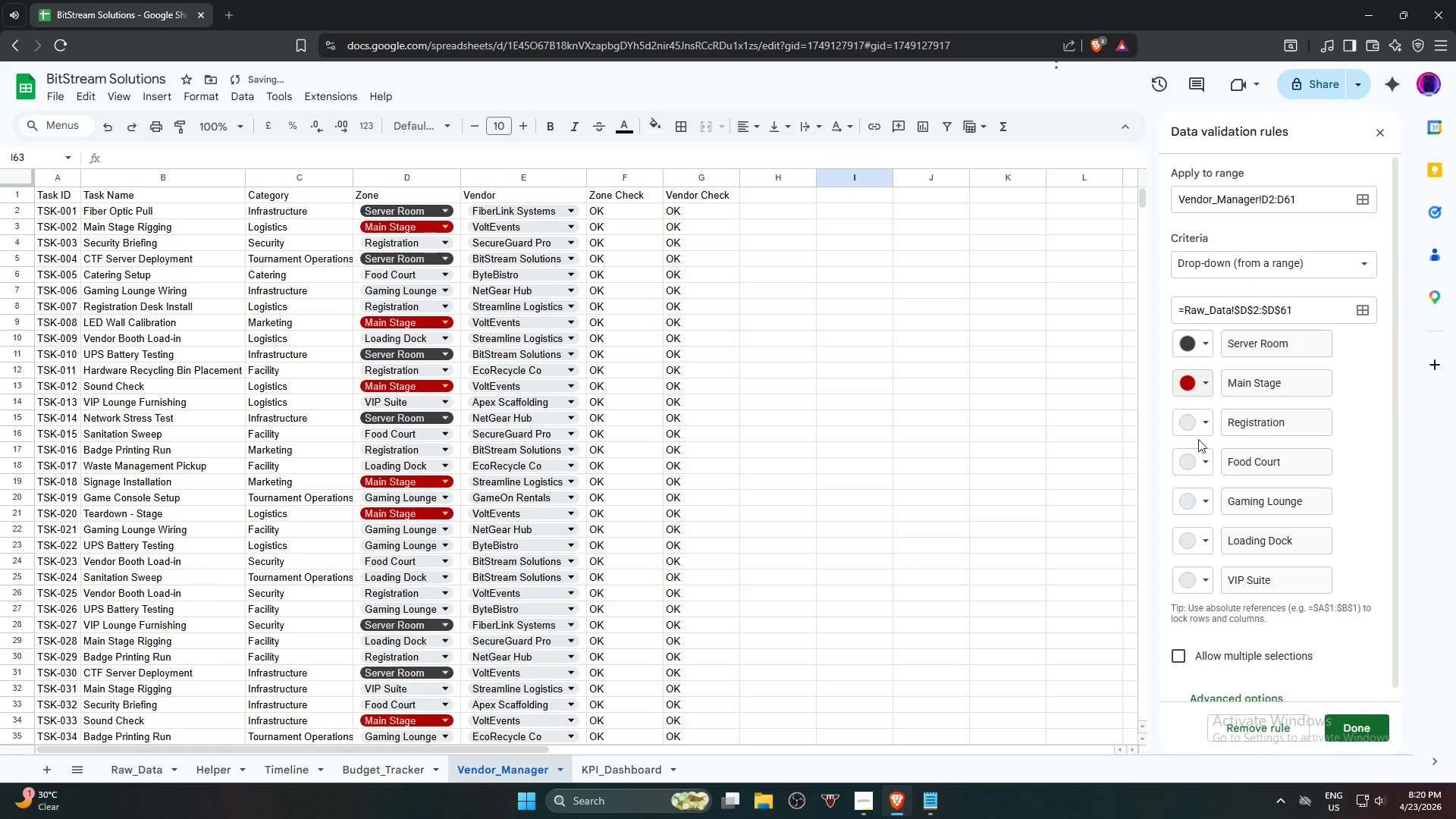 
double_click([1192, 428])
 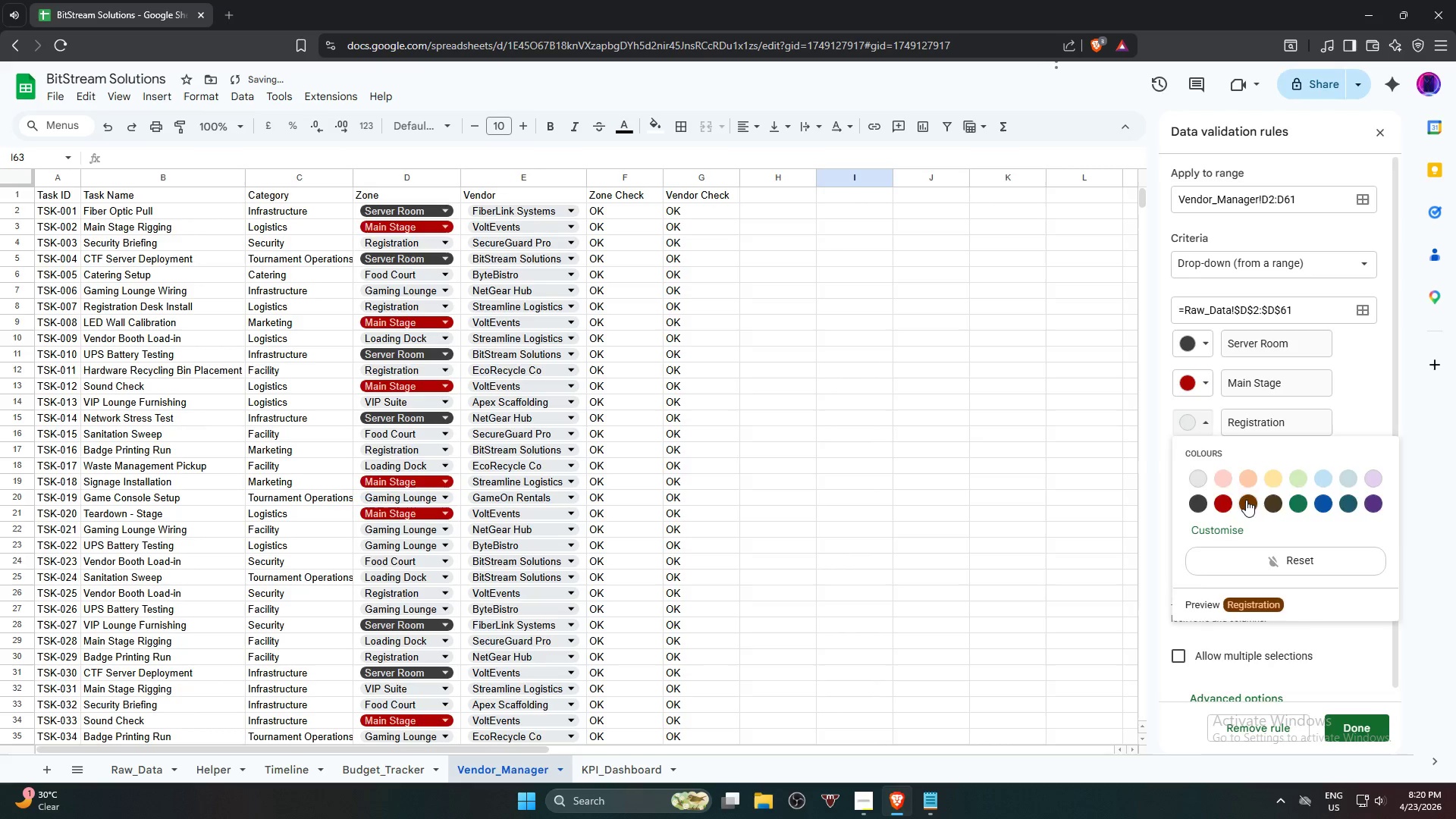 
left_click([1247, 503])
 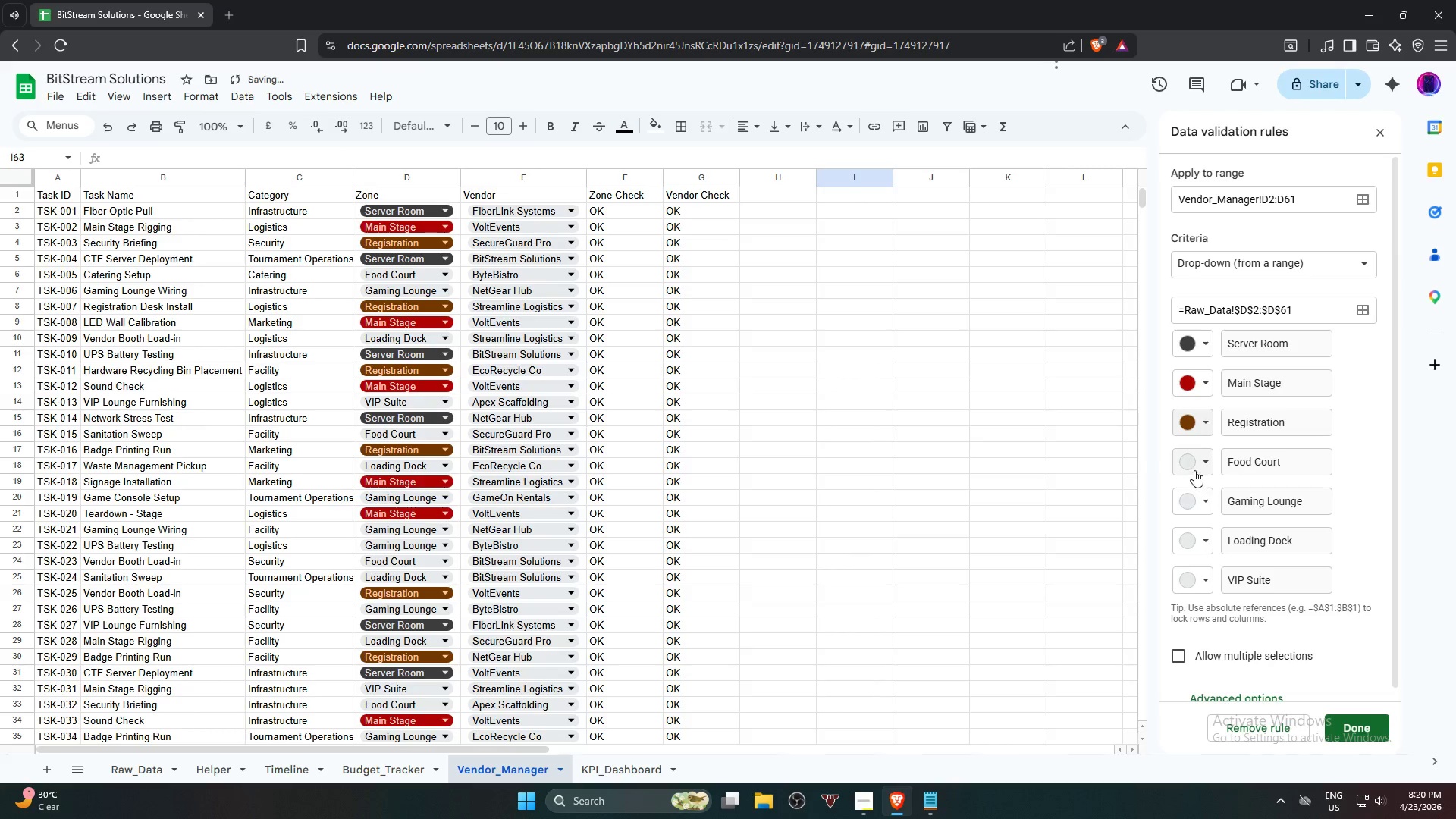 
left_click([1194, 470])
 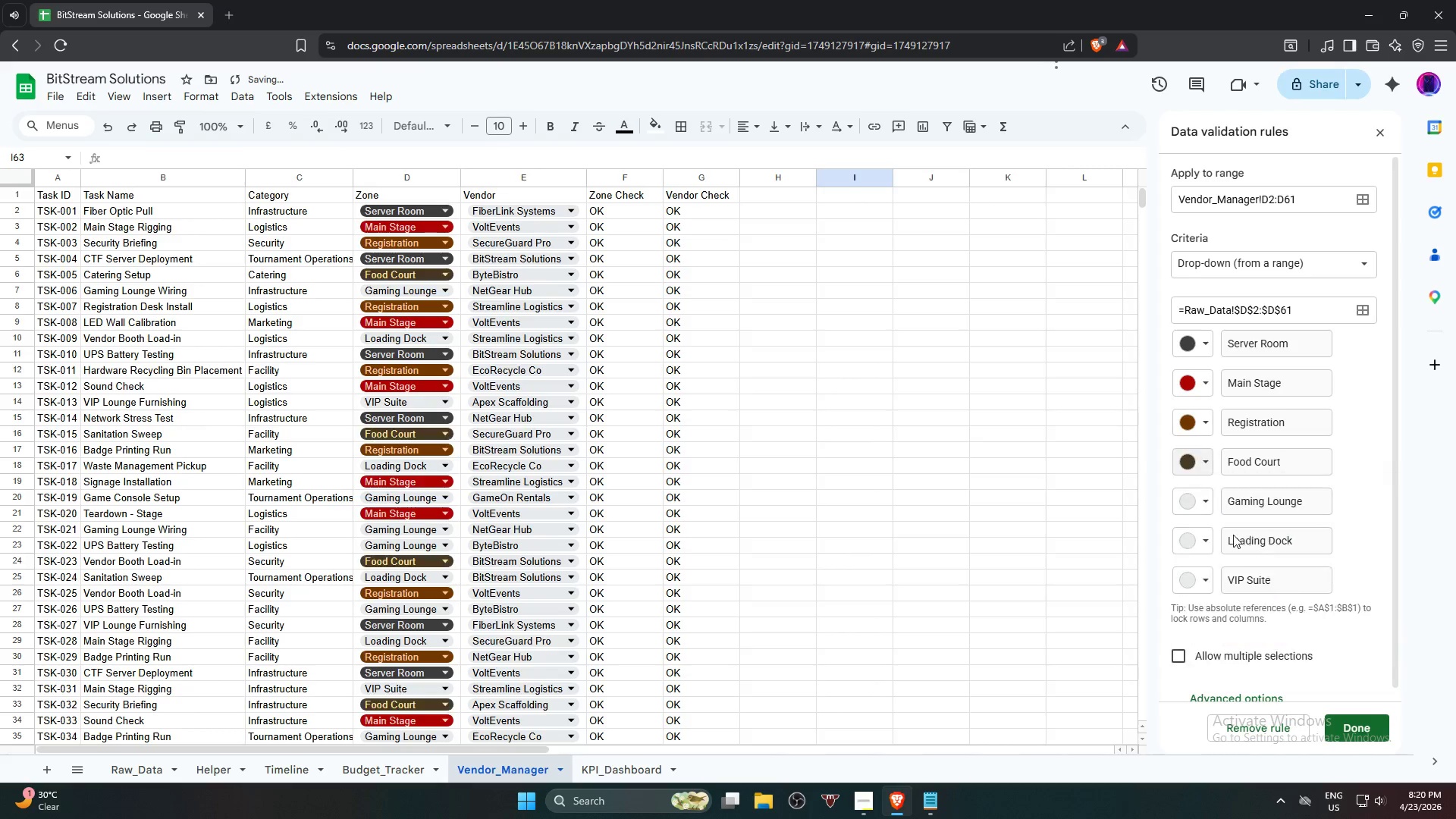 
left_click([1188, 508])
 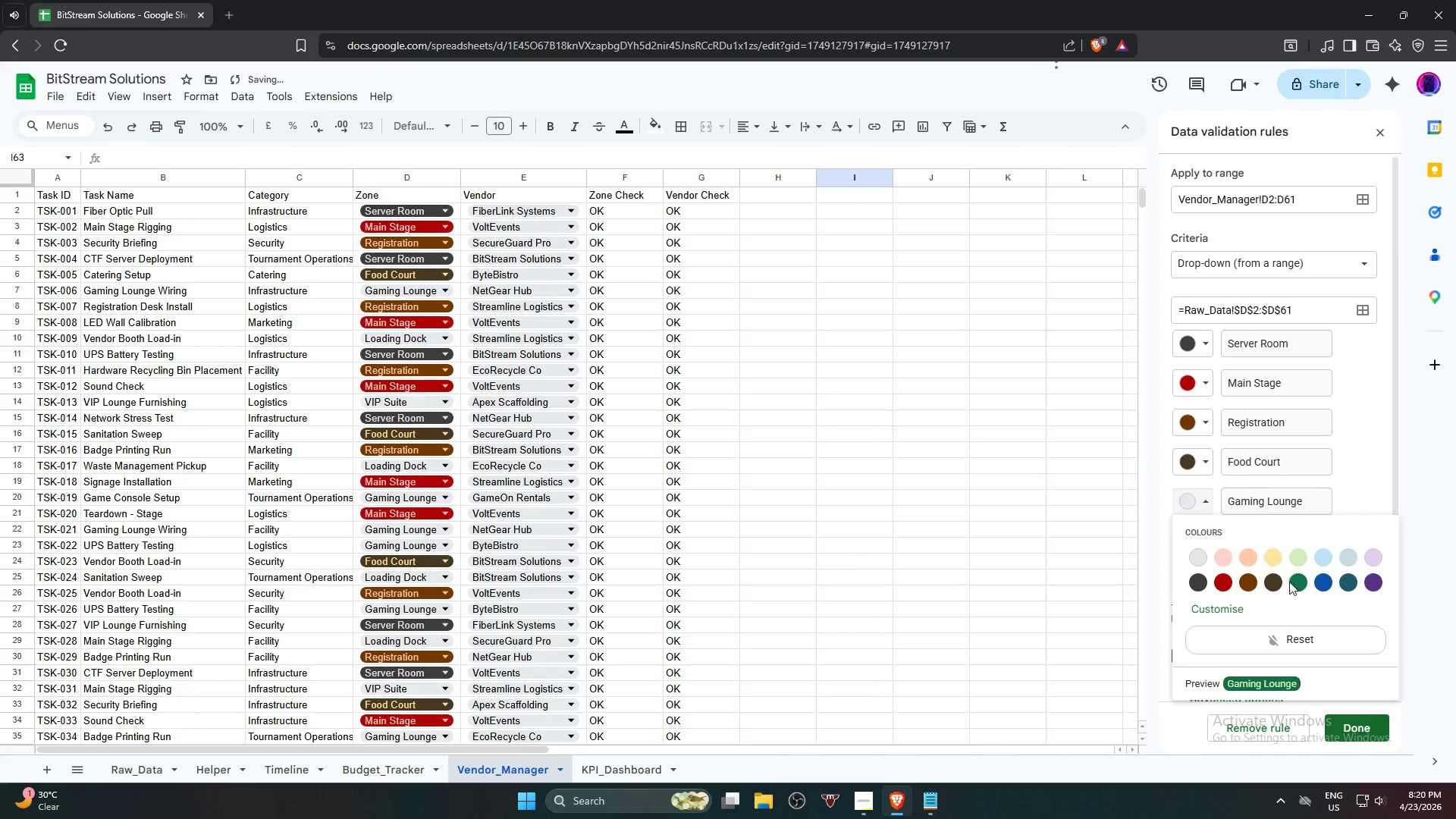 
left_click([1299, 586])
 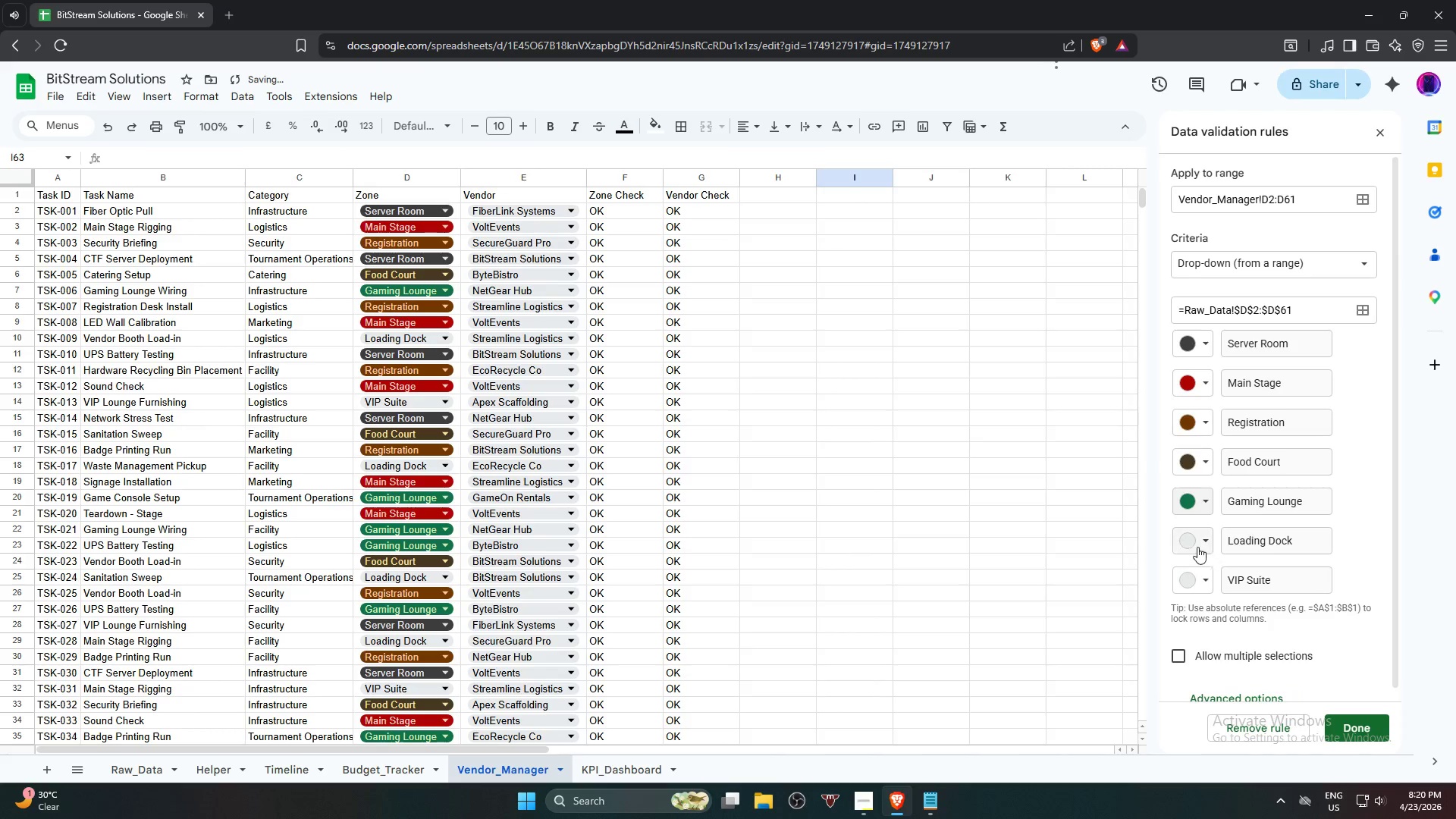 
left_click([1191, 544])
 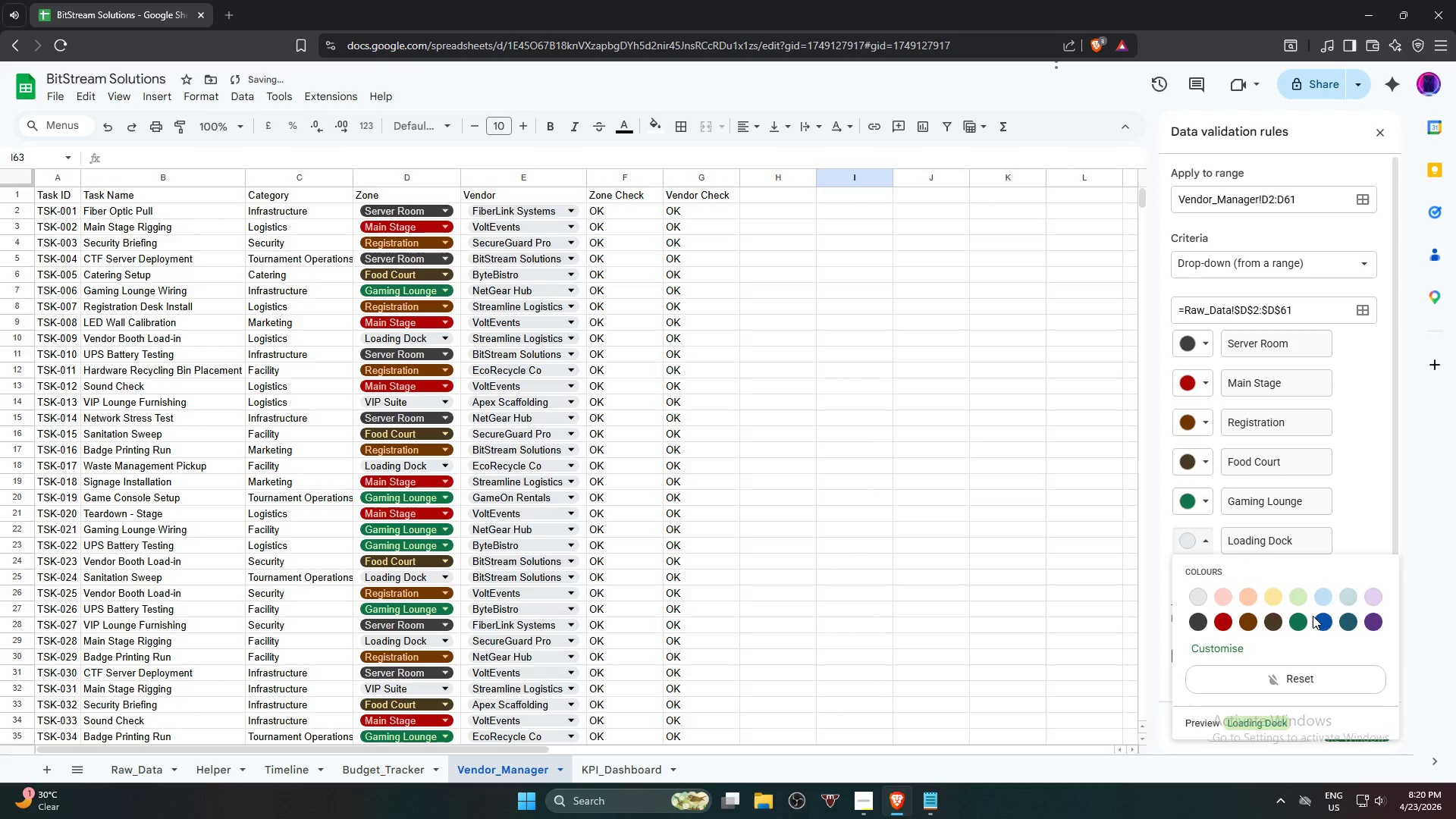 
left_click([1324, 621])
 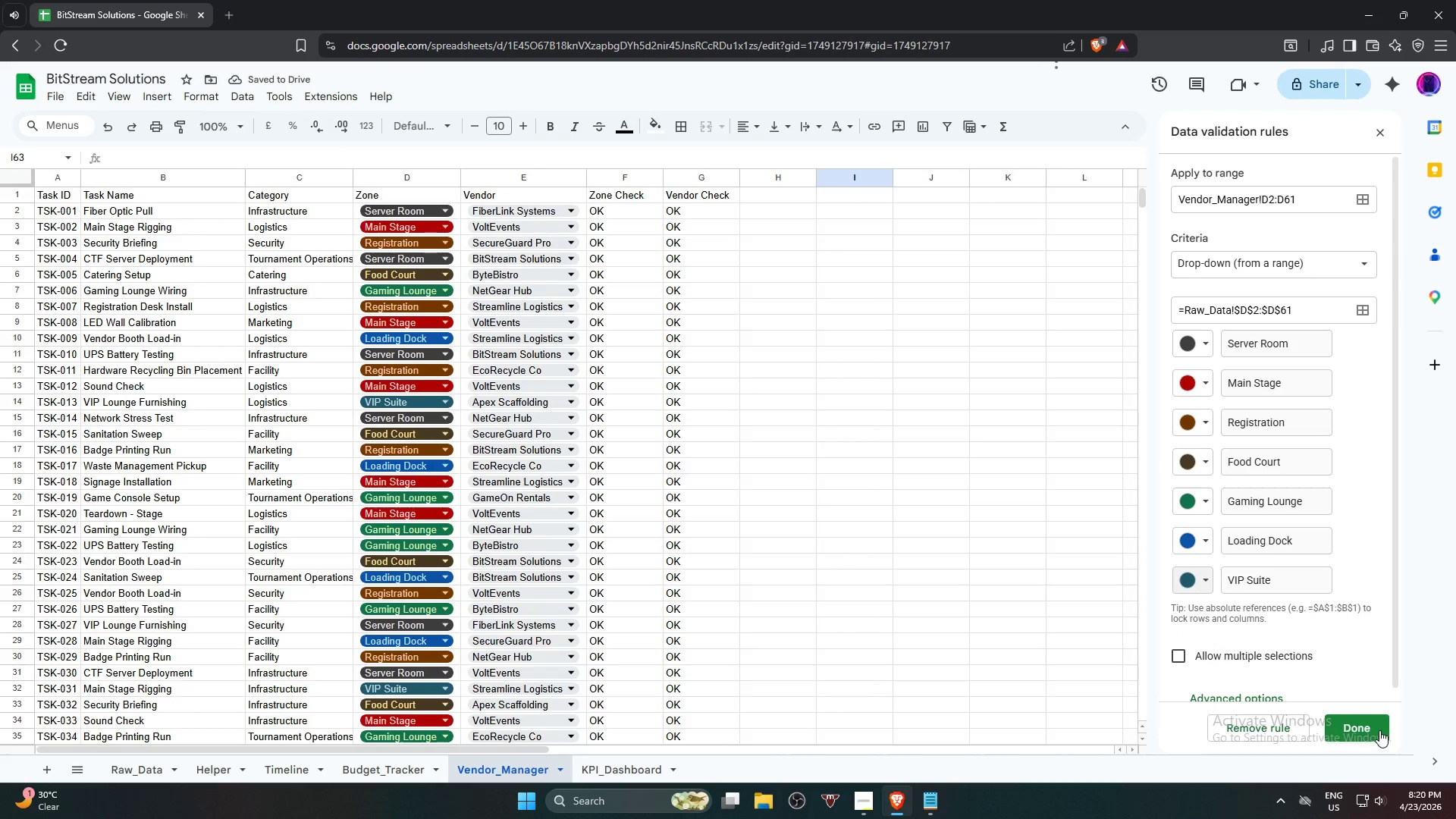 
wait(6.55)
 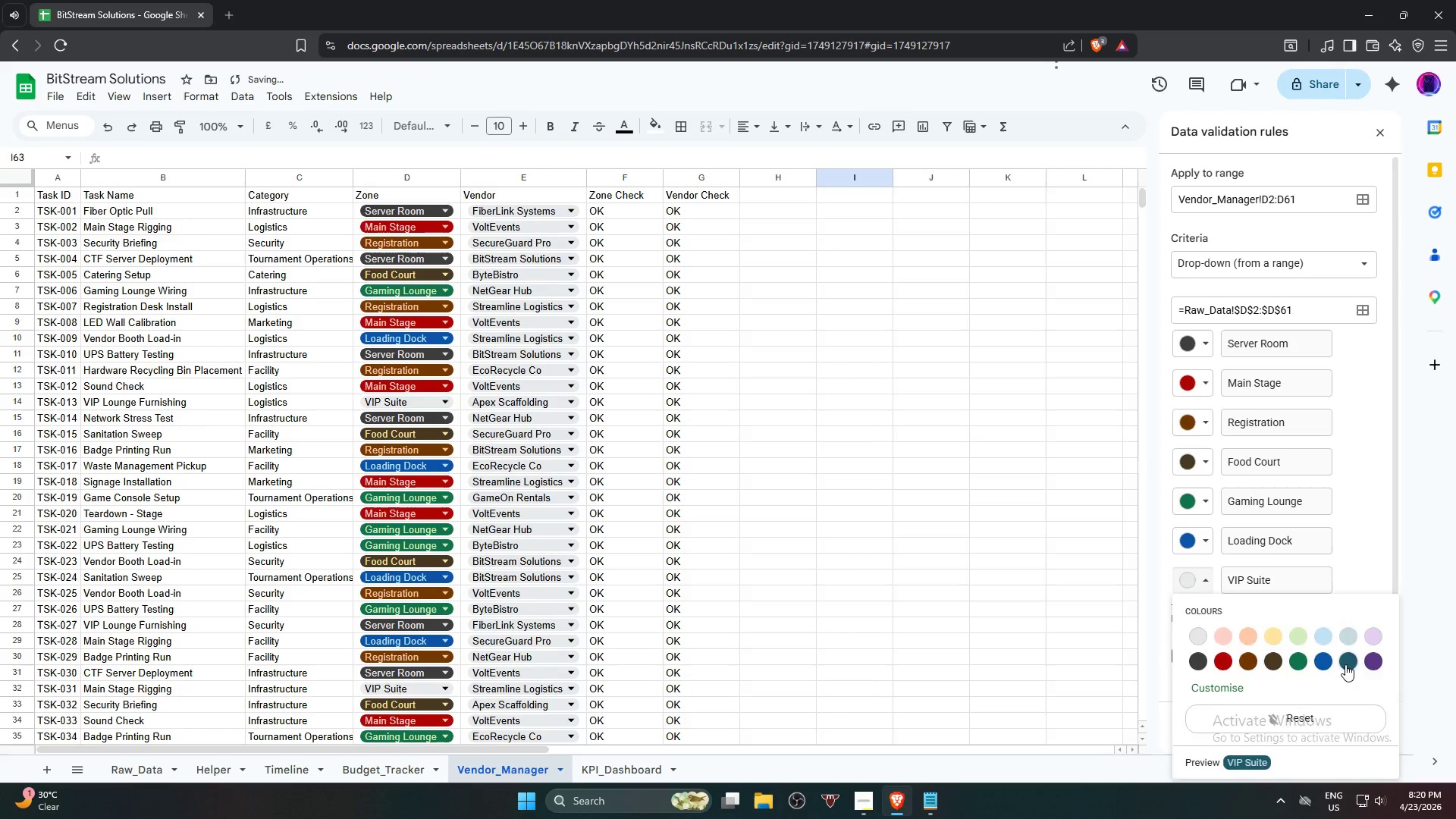 
left_click([466, 214])
 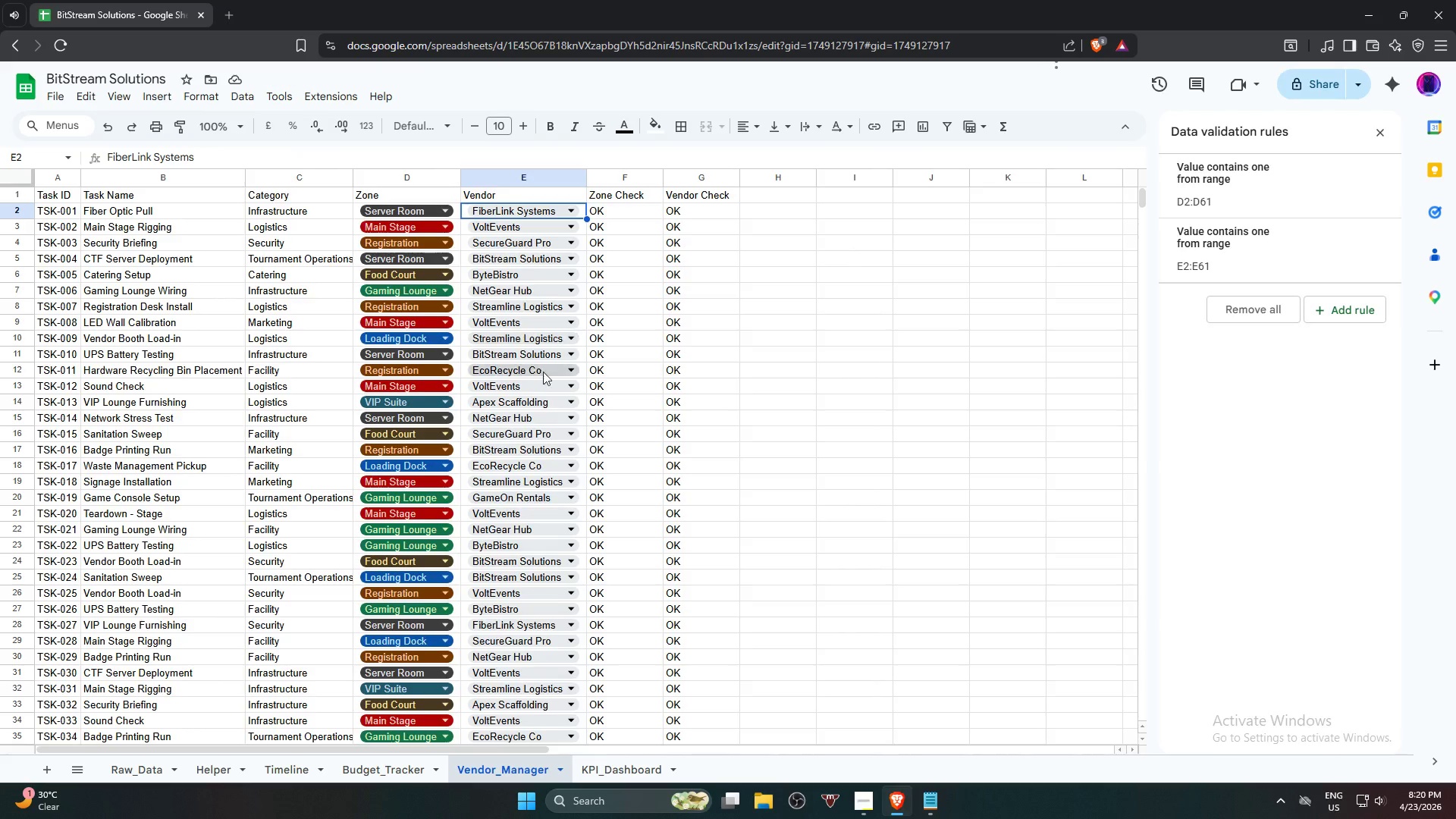 
scroll: coordinate [560, 435], scroll_direction: down, amount: 10.0
 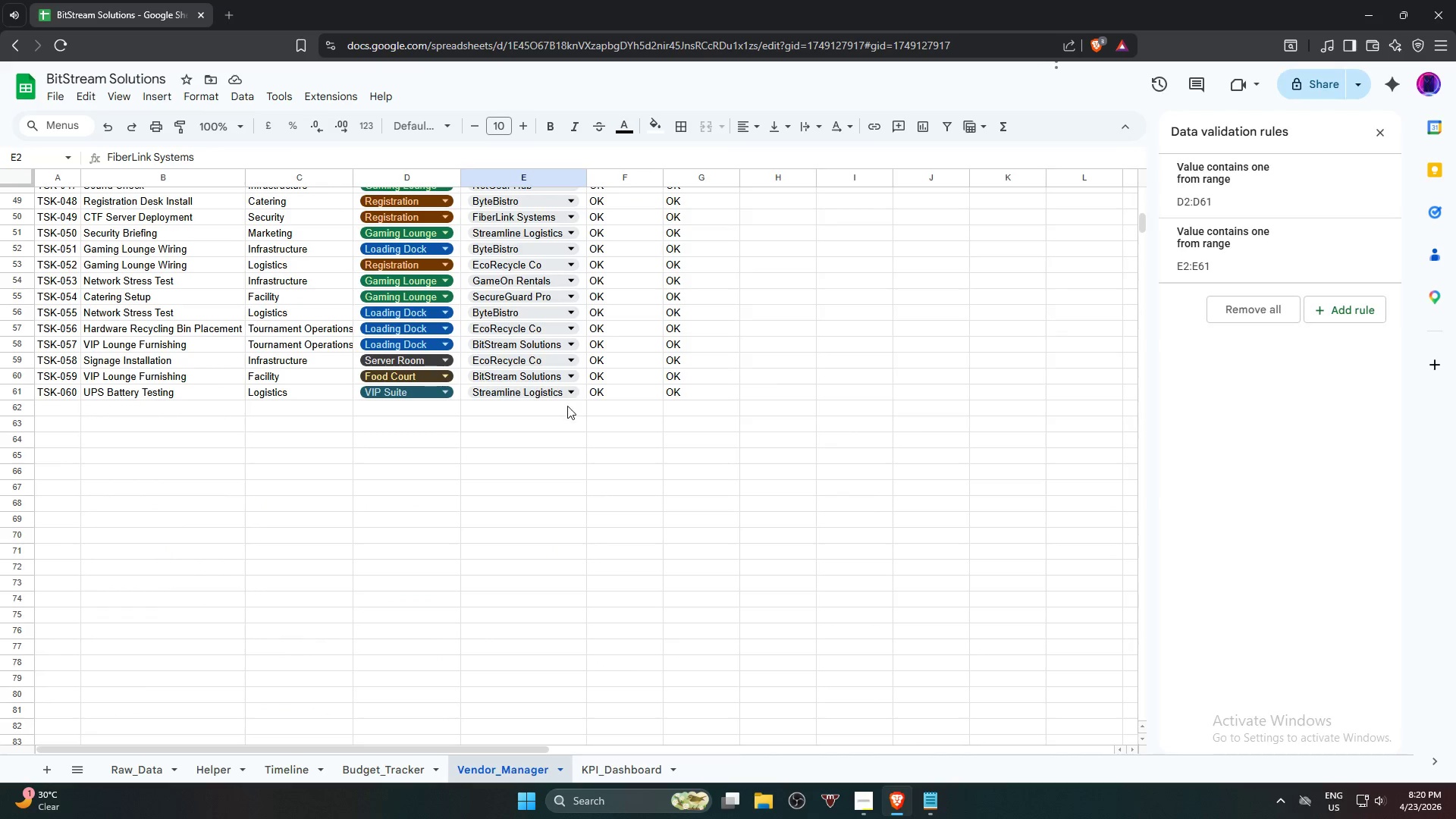 
hold_key(key=ShiftLeft, duration=1.73)
left_click([463, 396])
 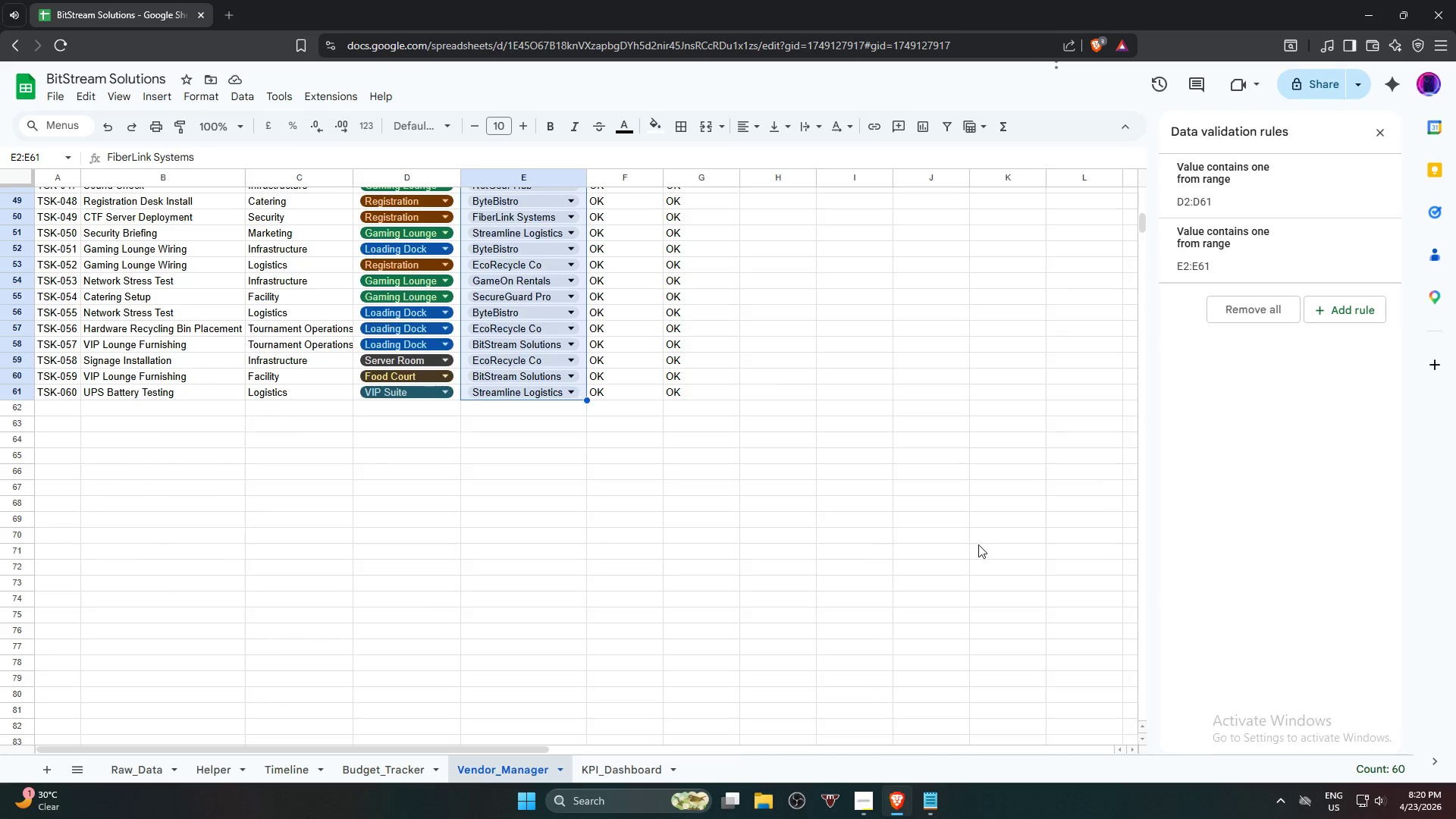 
scroll: coordinate [1135, 420], scroll_direction: up, amount: 9.0
 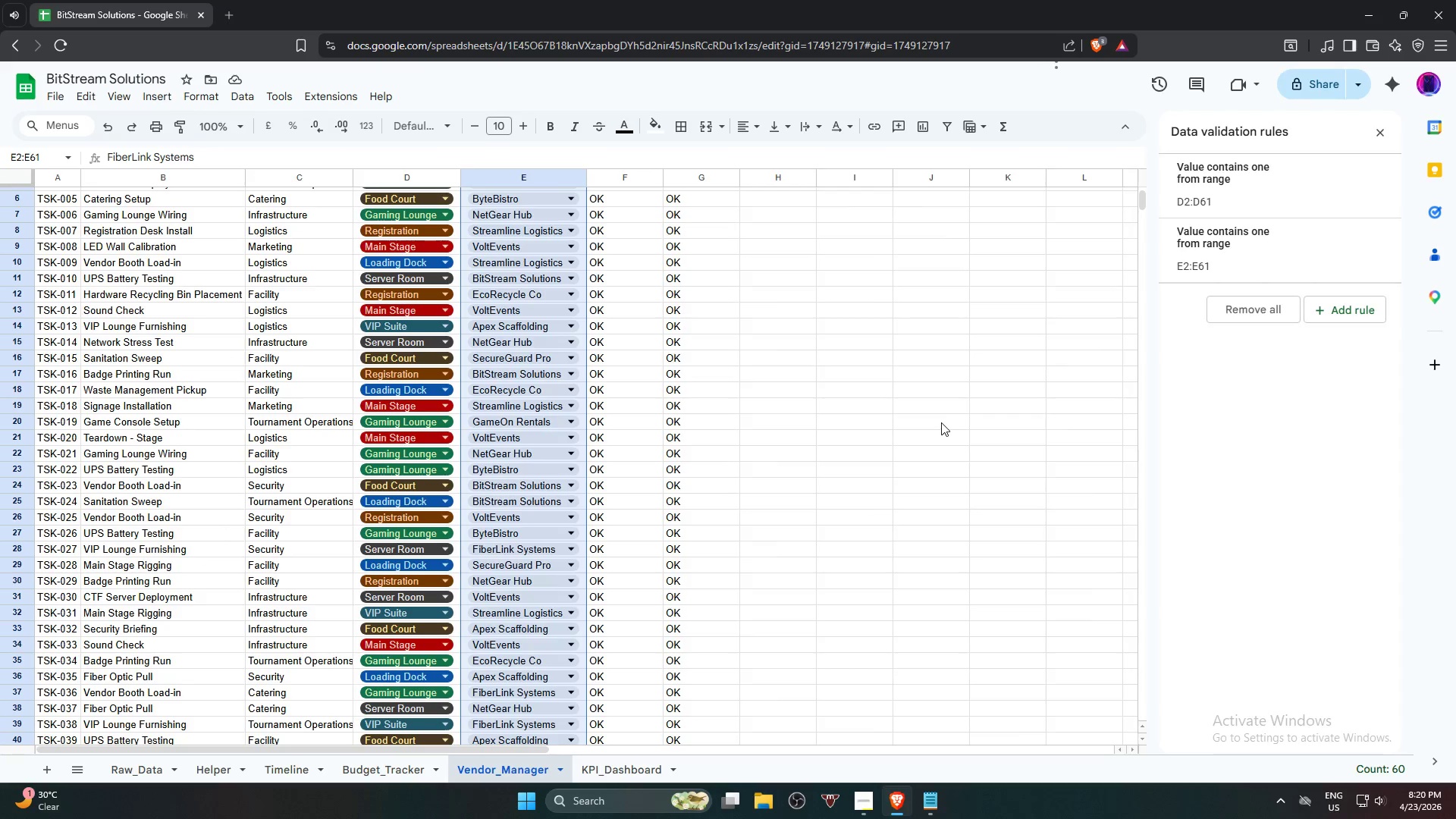 
left_click([943, 420])
 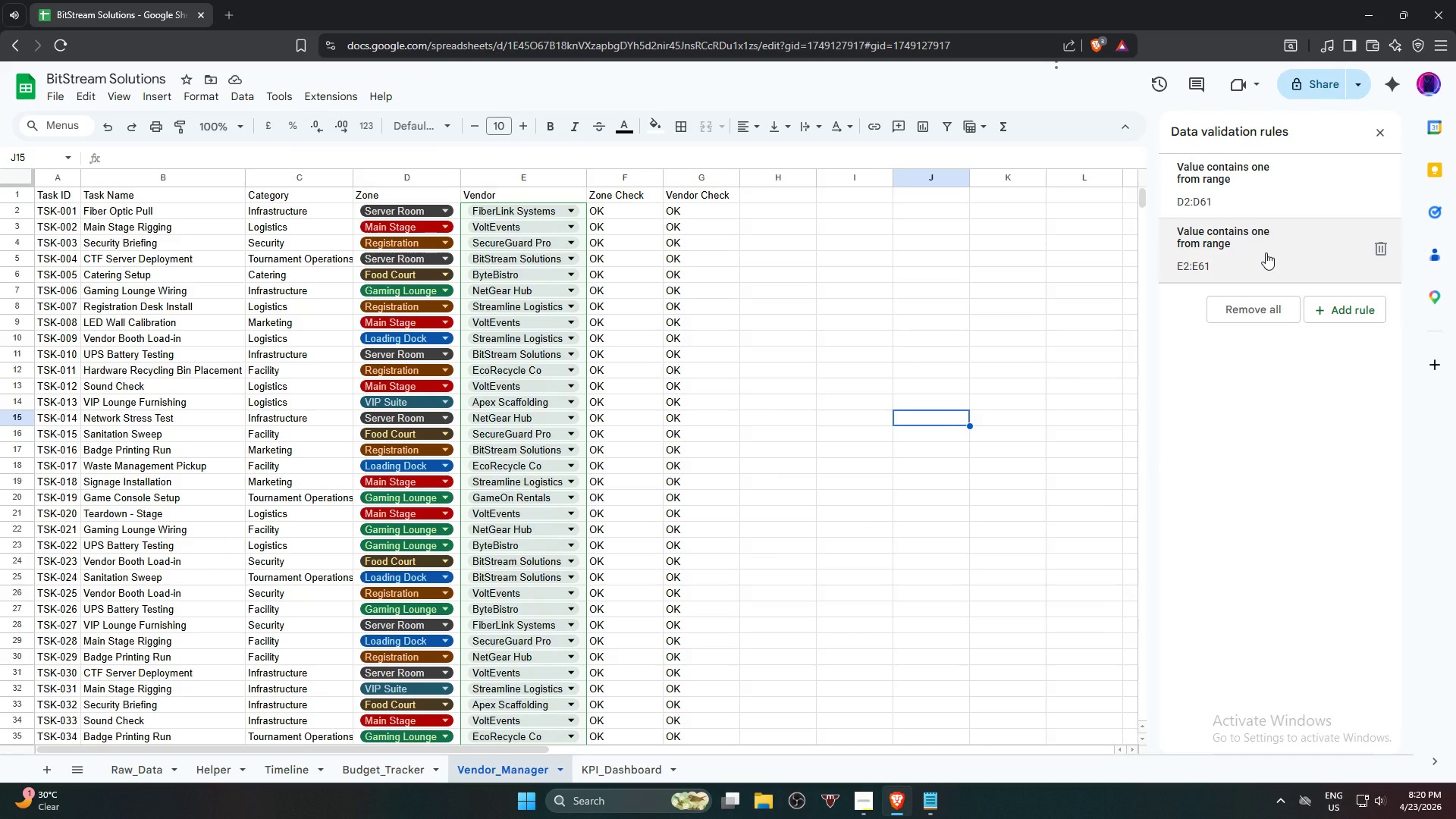 
scroll: coordinate [943, 421], scroll_direction: up, amount: 4.0
 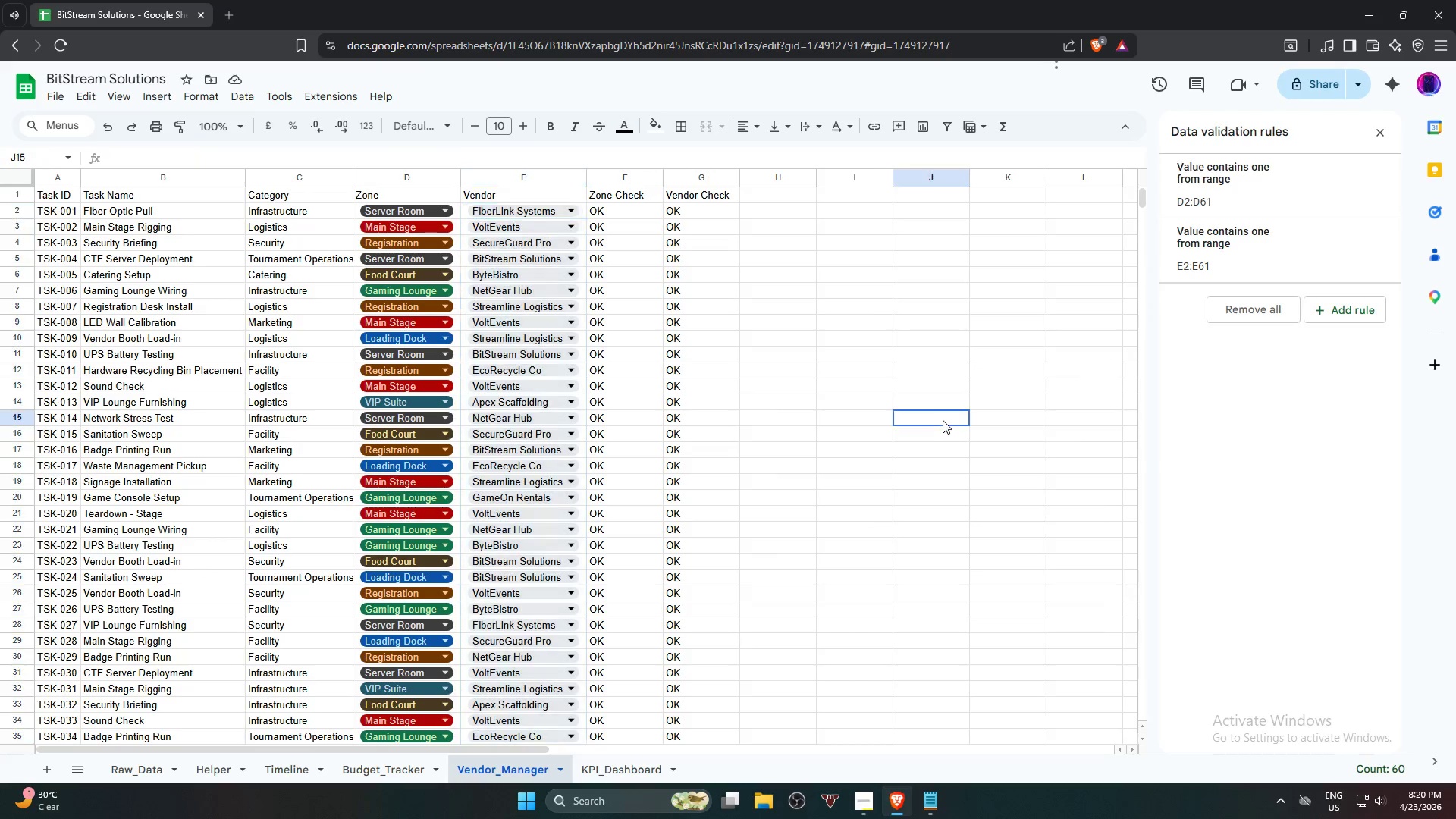 
left_click([1266, 253])
 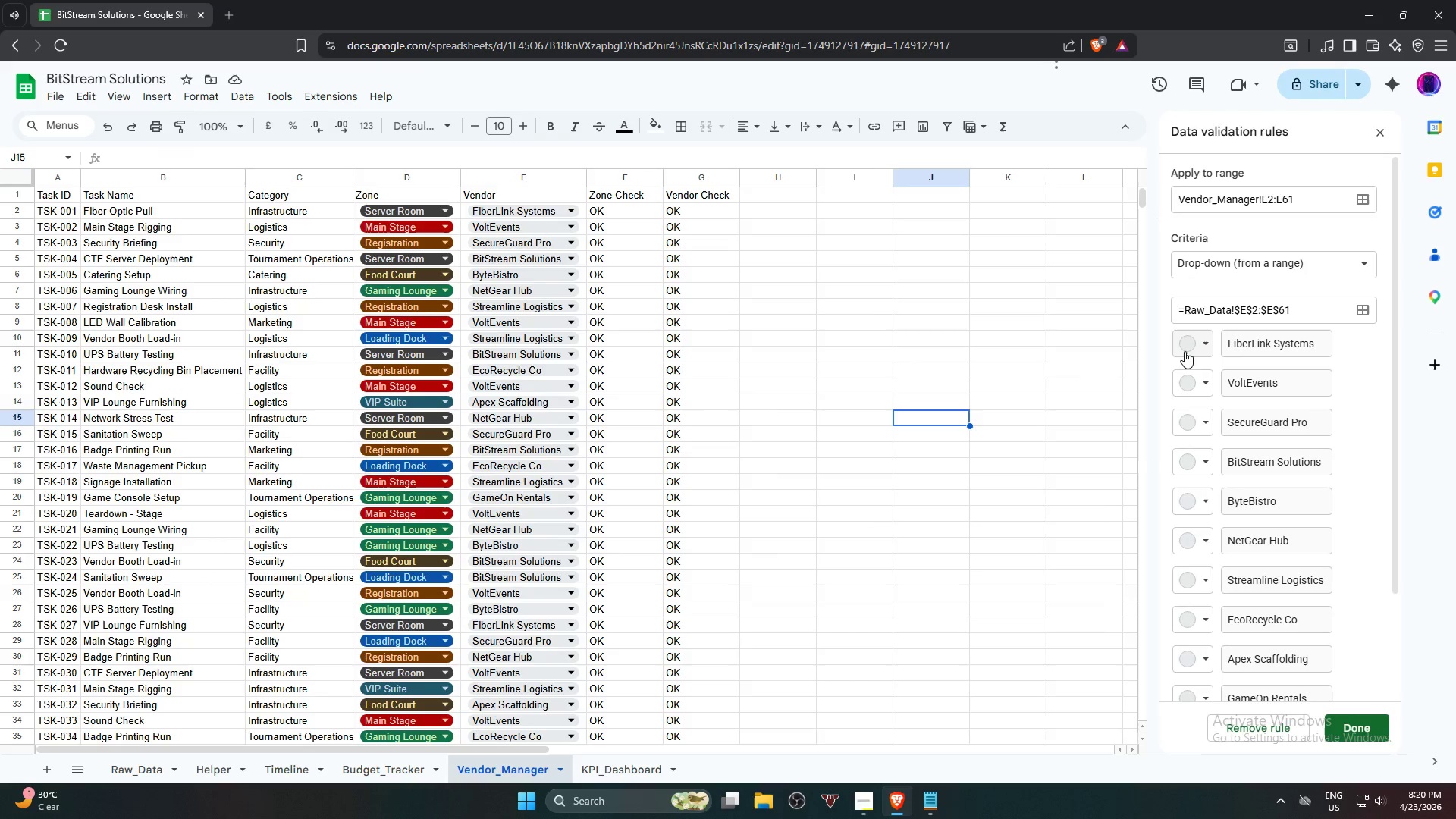 
left_click([1188, 350])
 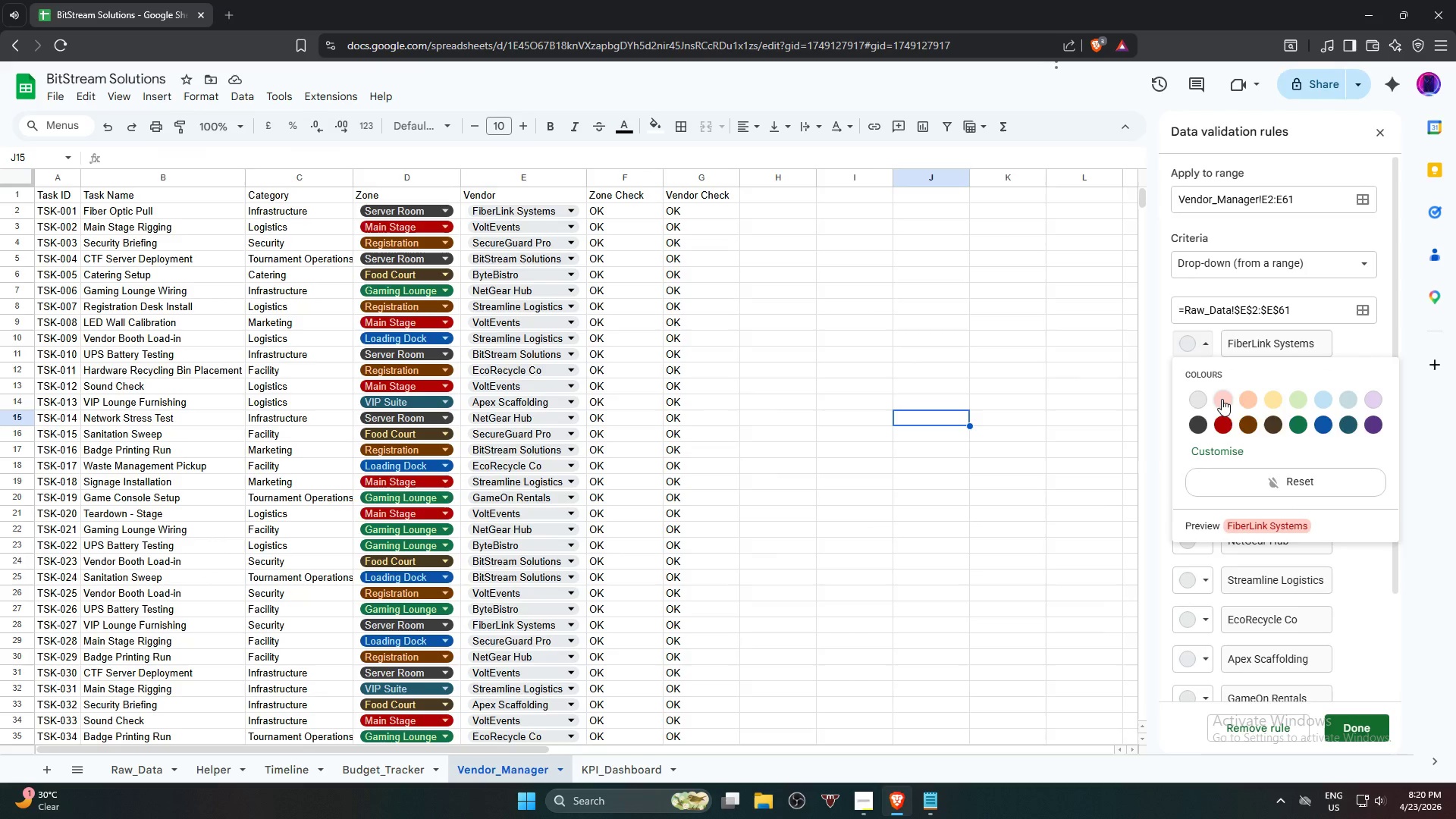 
left_click([1222, 399])
 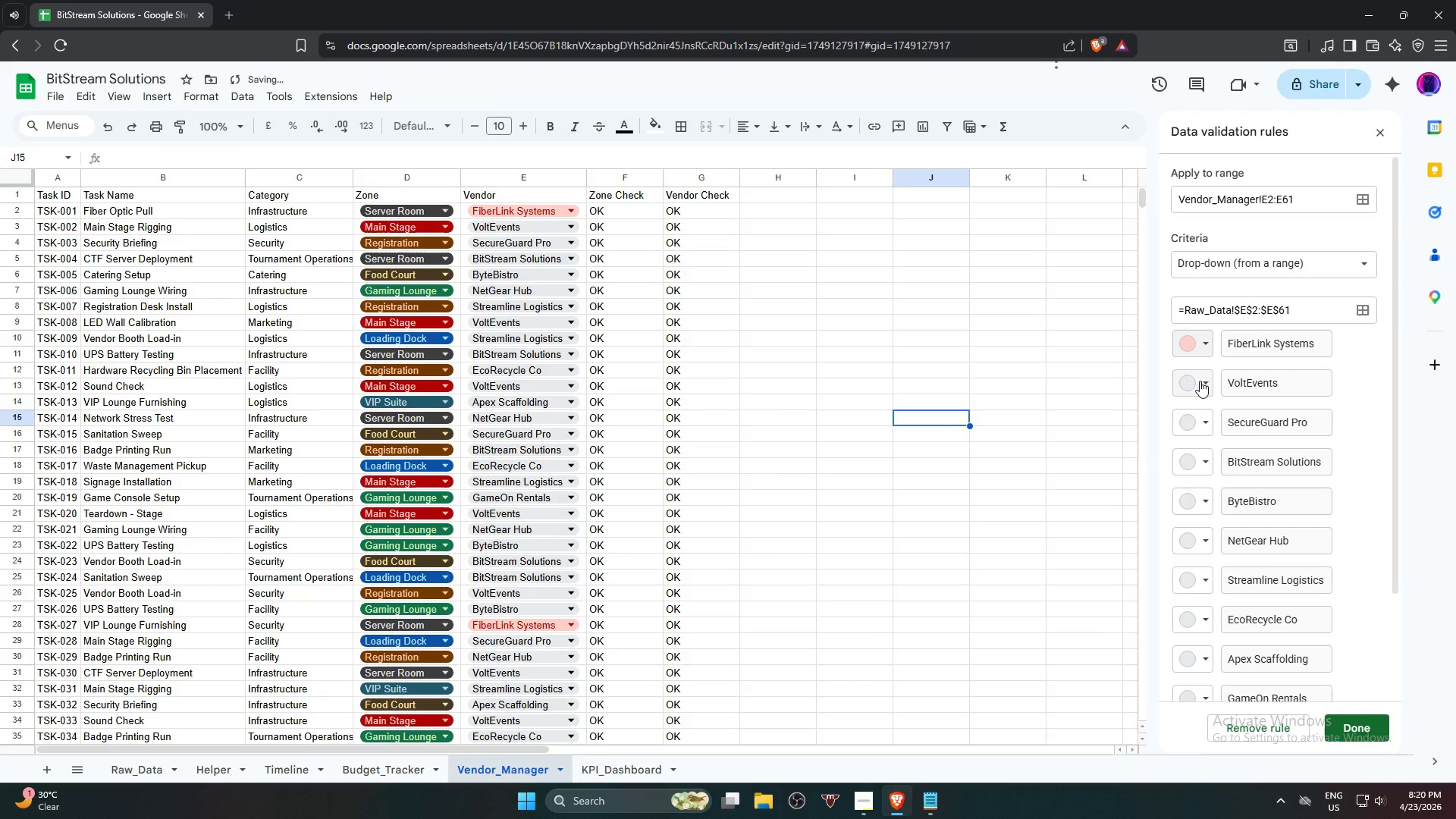 
left_click([1200, 381])
 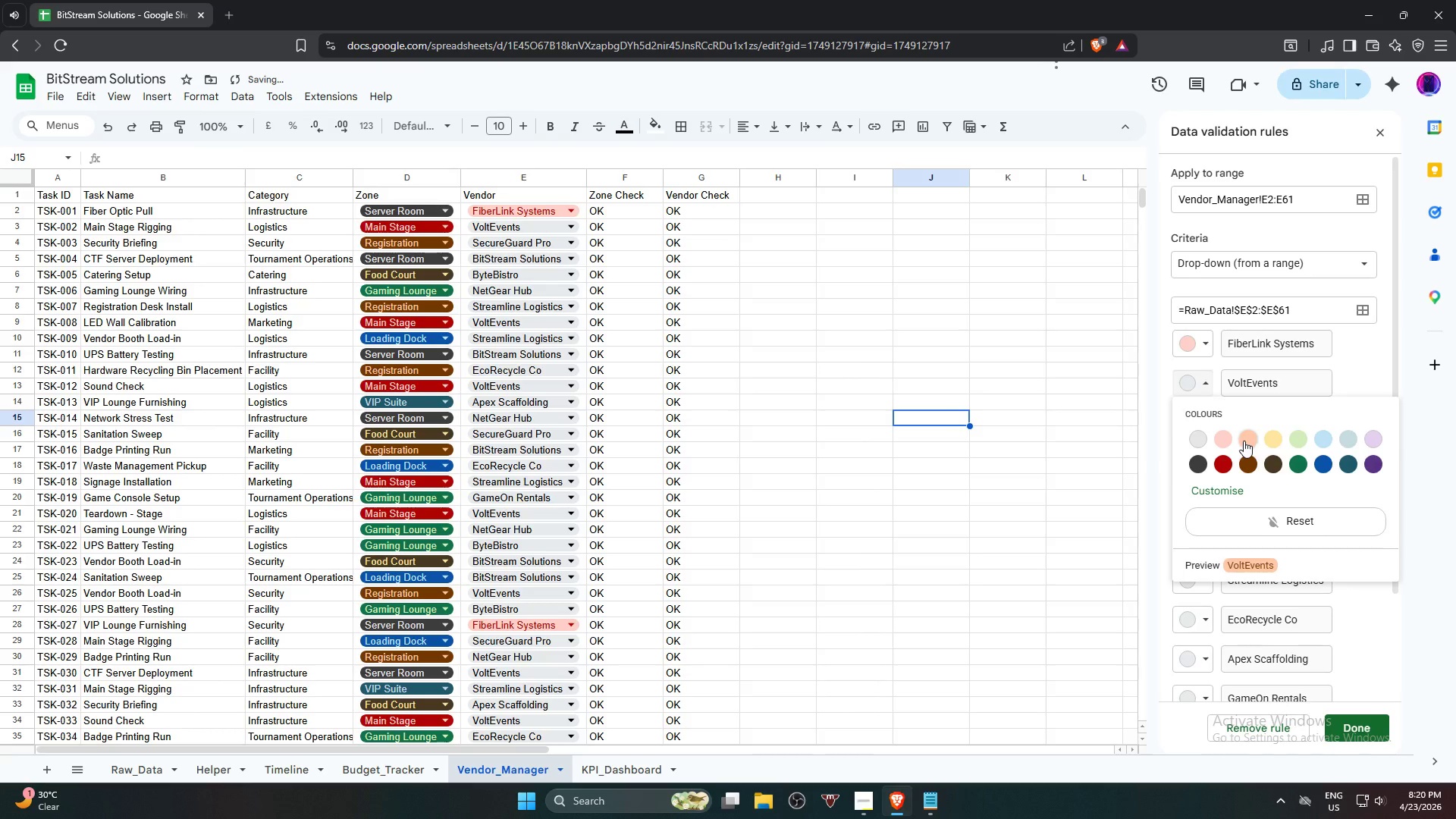 
left_click([1244, 441])
 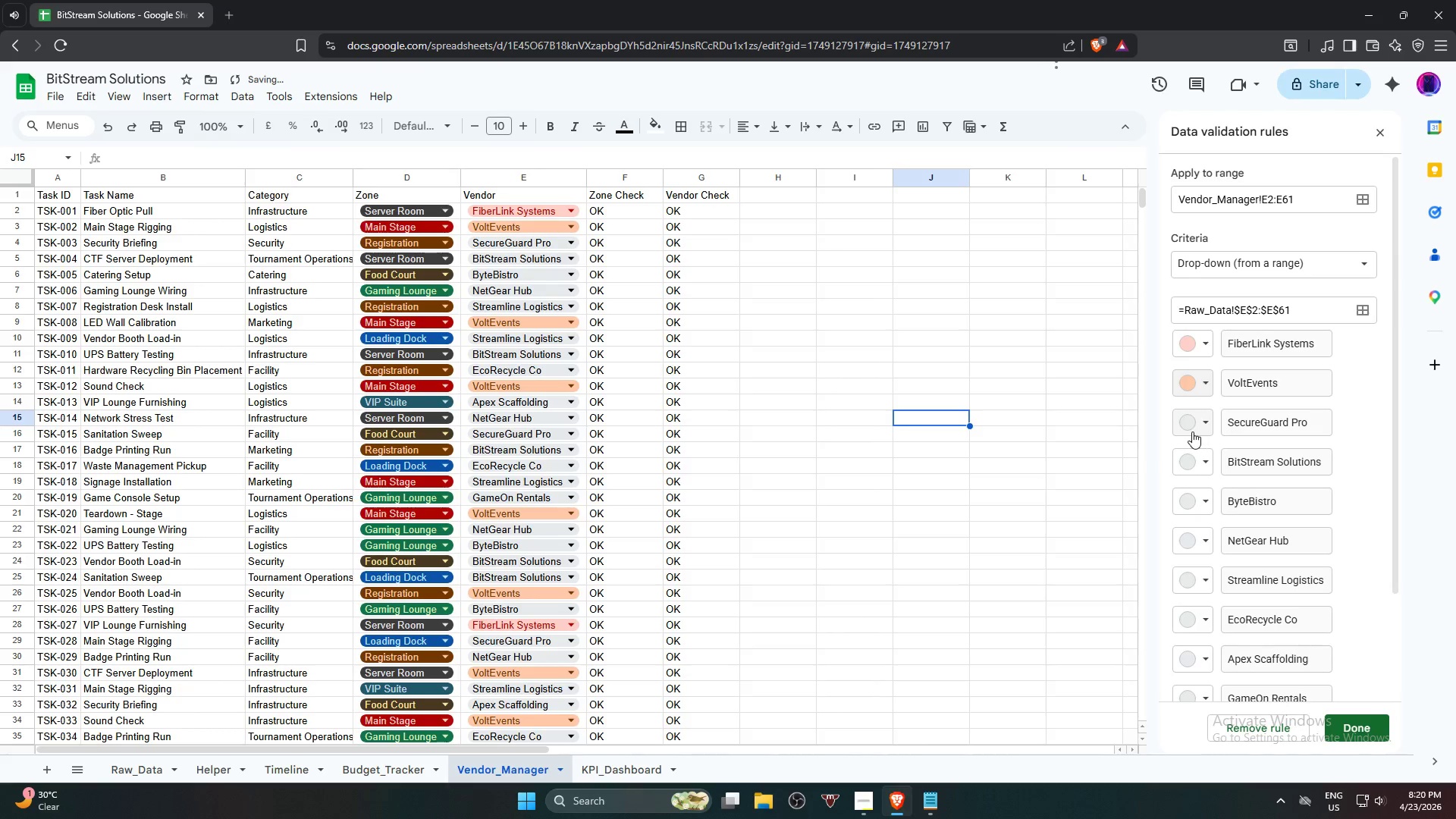 
left_click([1191, 429])
 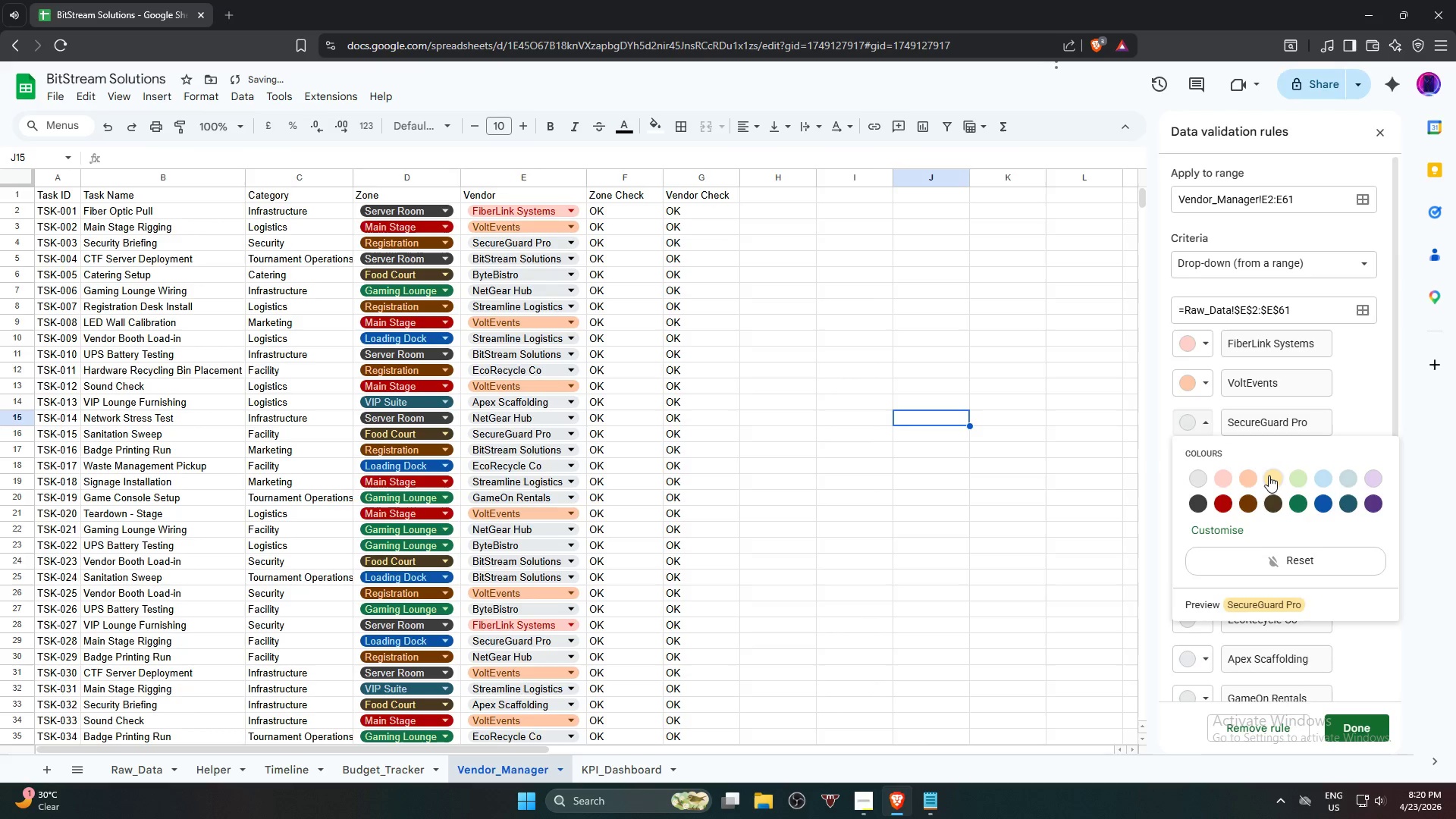 
left_click([1269, 475])
 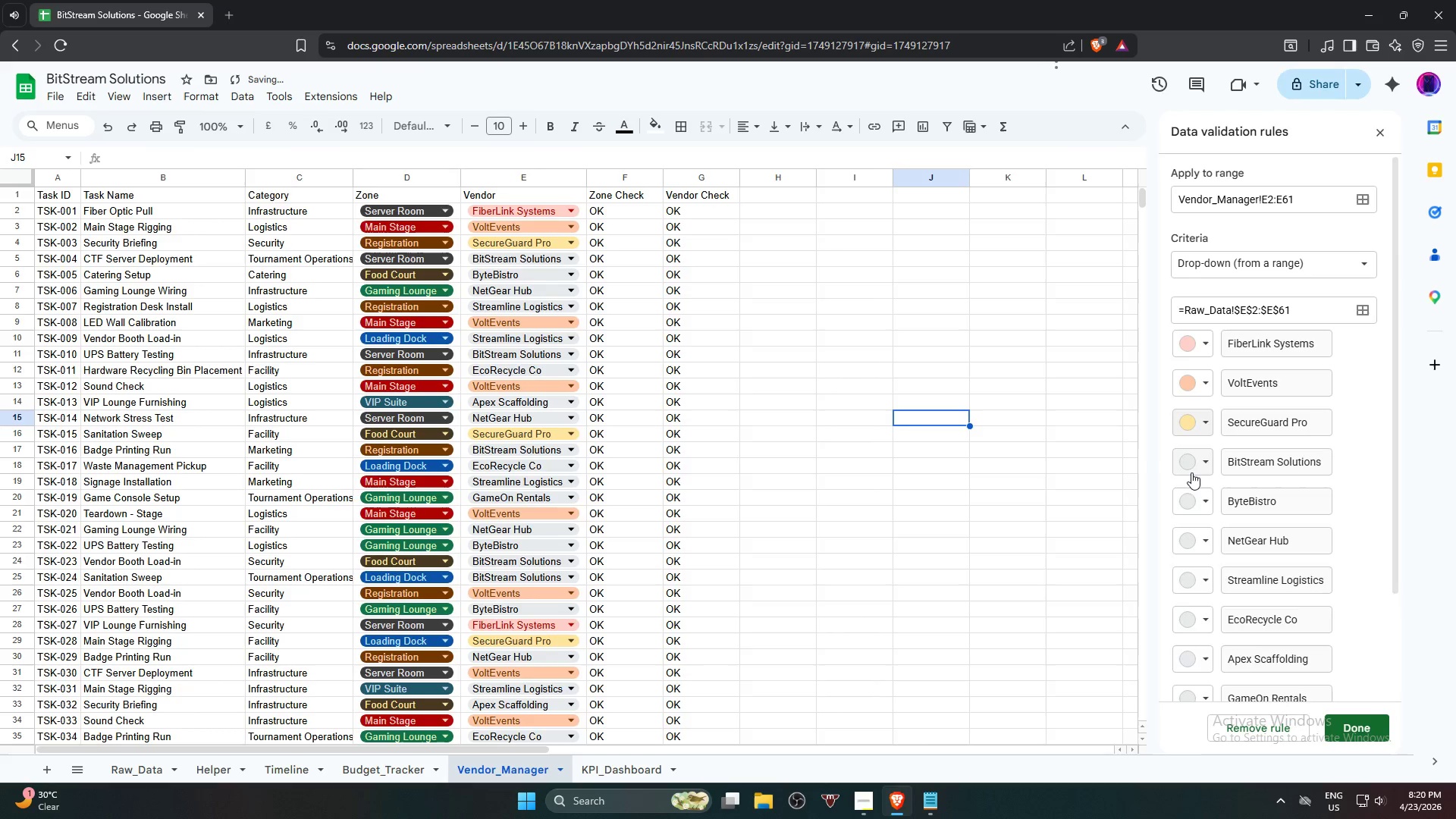 
left_click([1188, 470])
 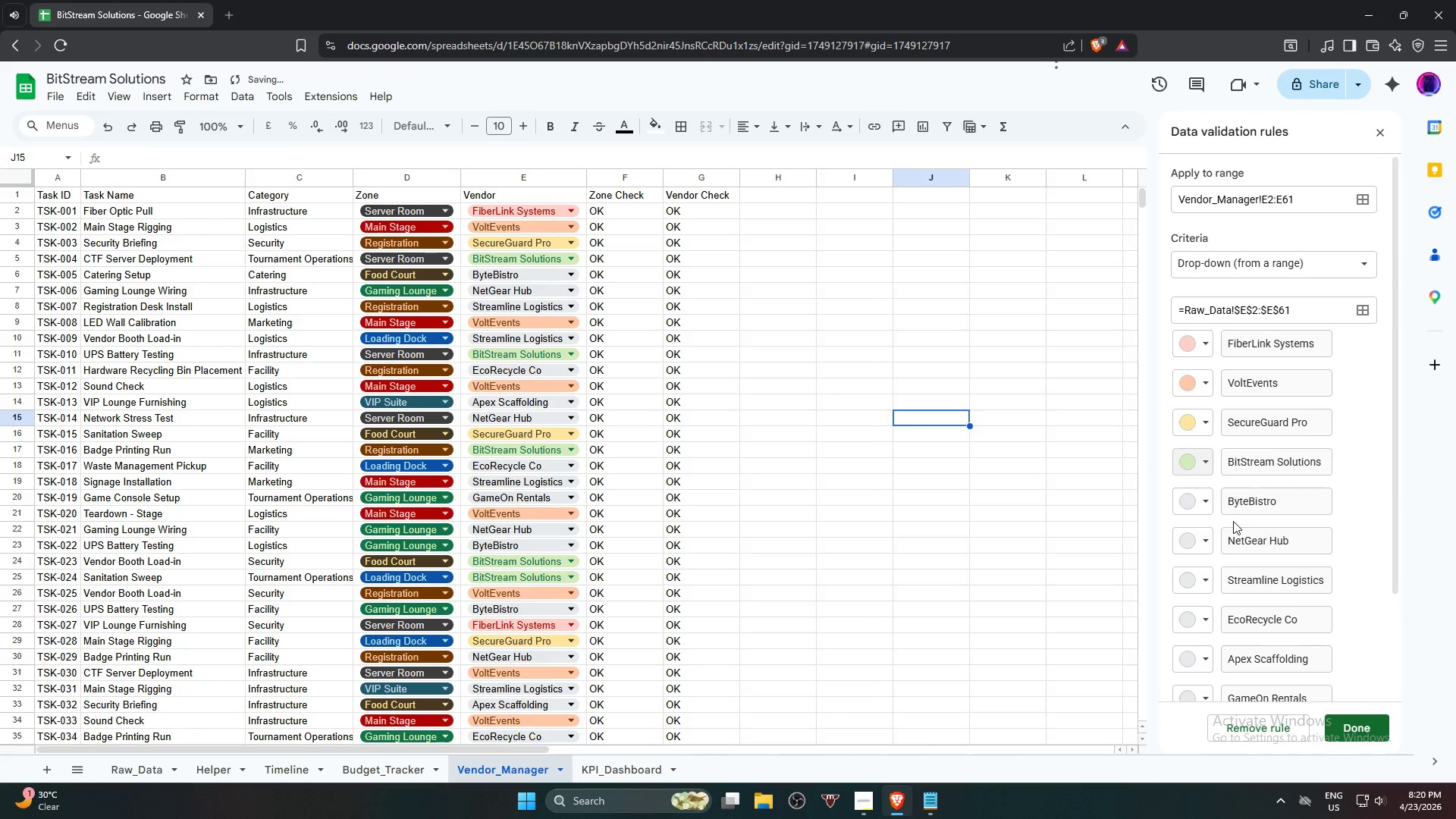 
left_click([1194, 506])
 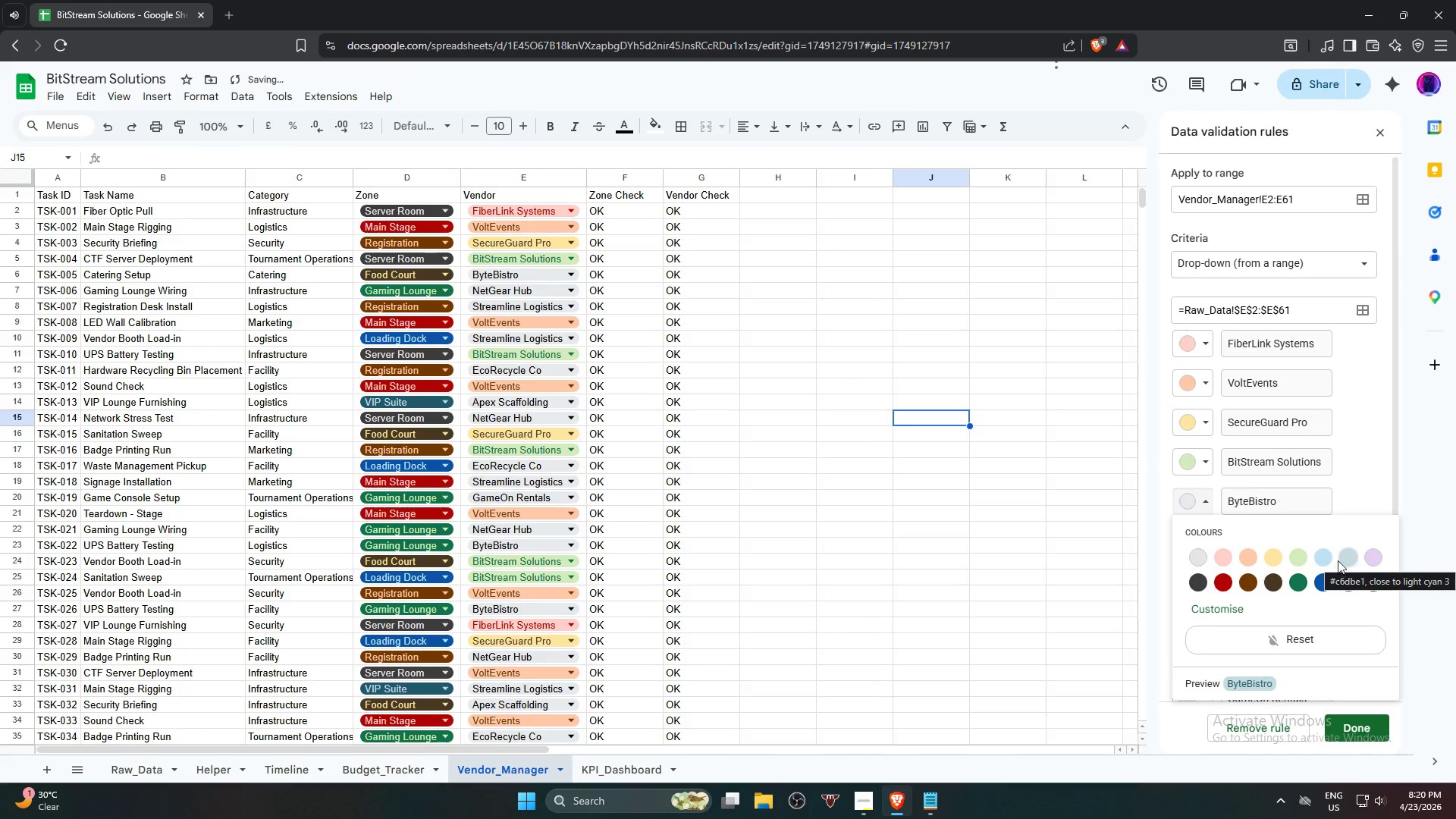 
left_click([1327, 561])
 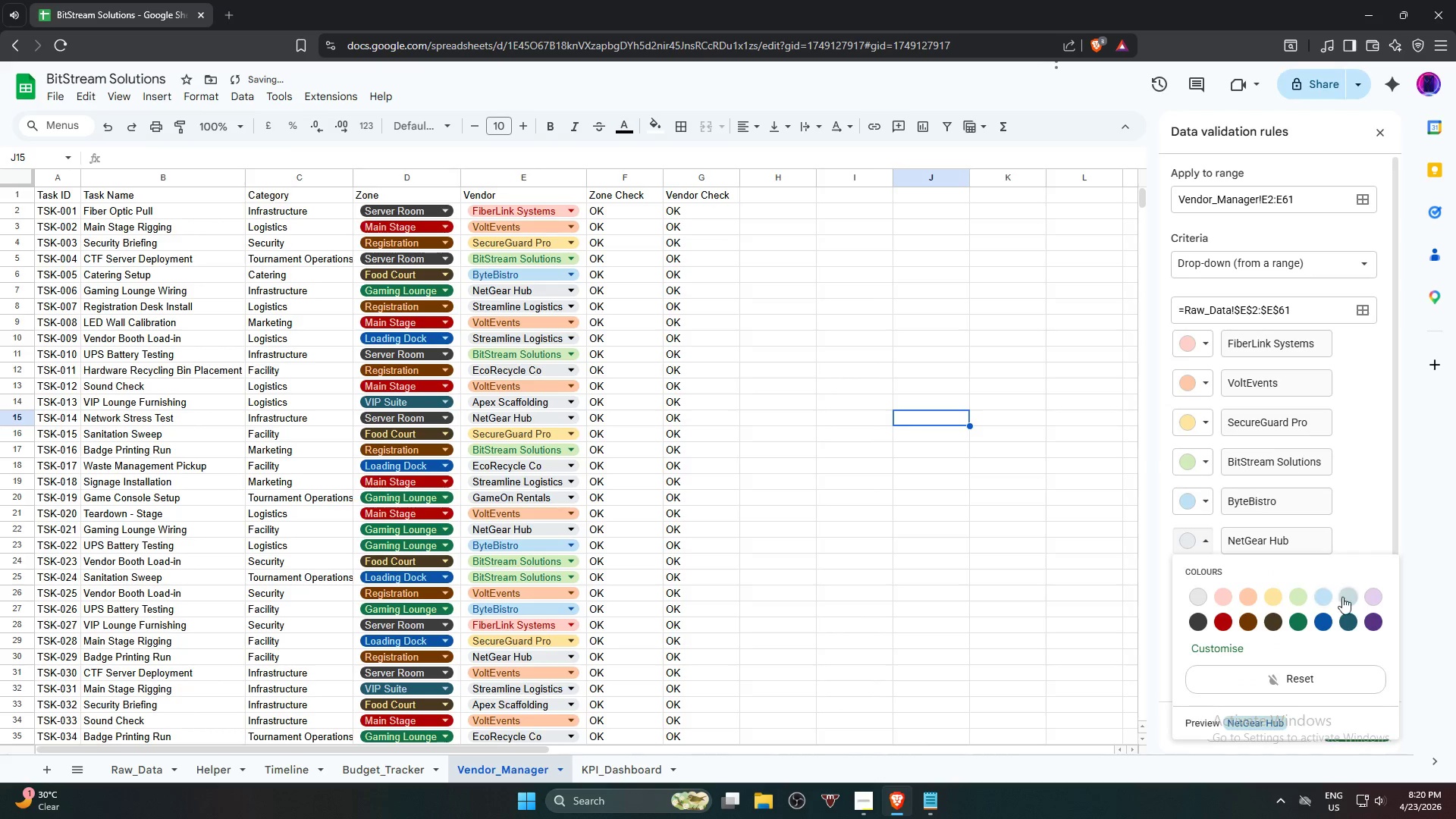 
left_click([1345, 598])
 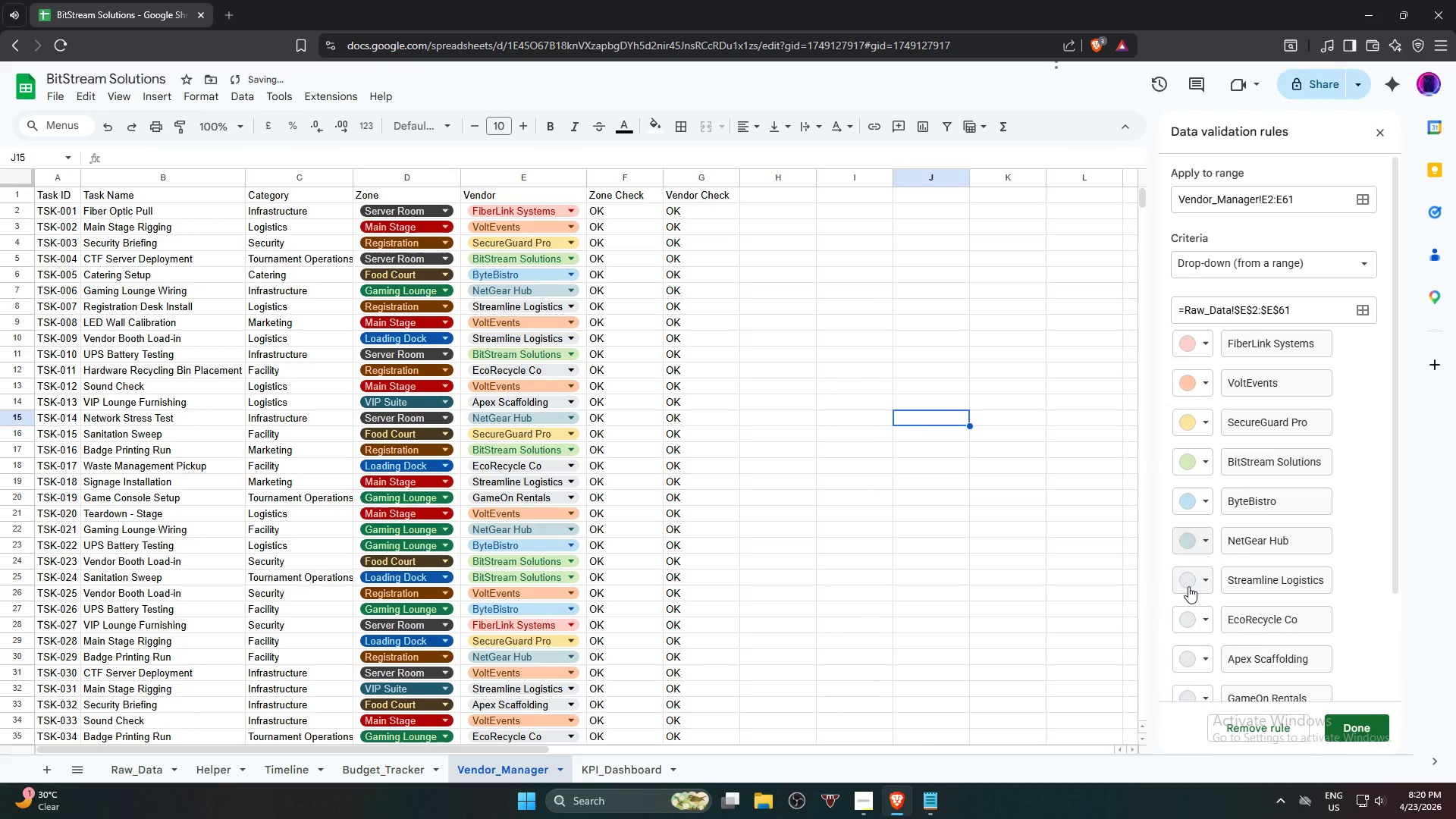 
left_click([1189, 586])
 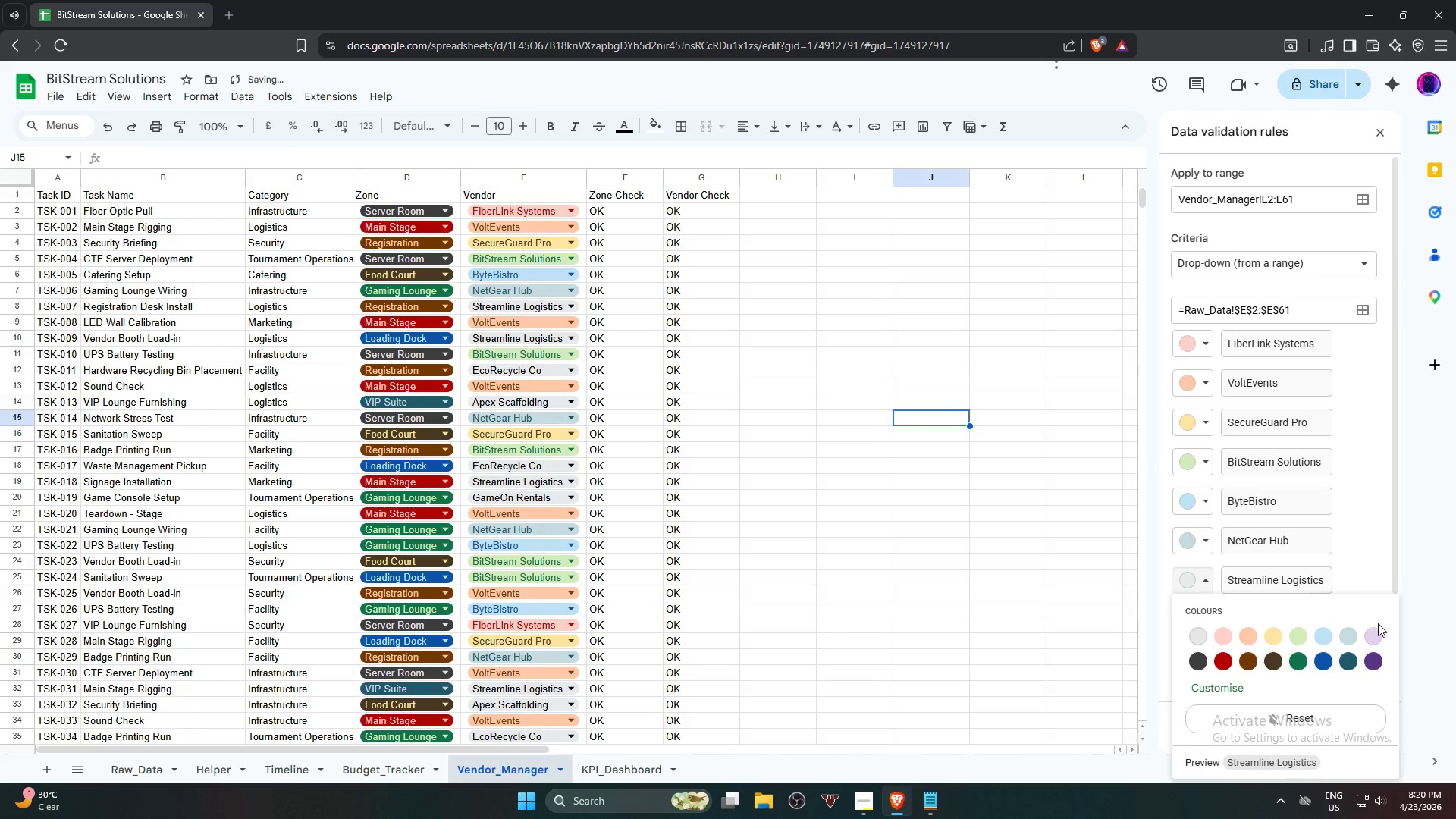 
left_click([1379, 636])
 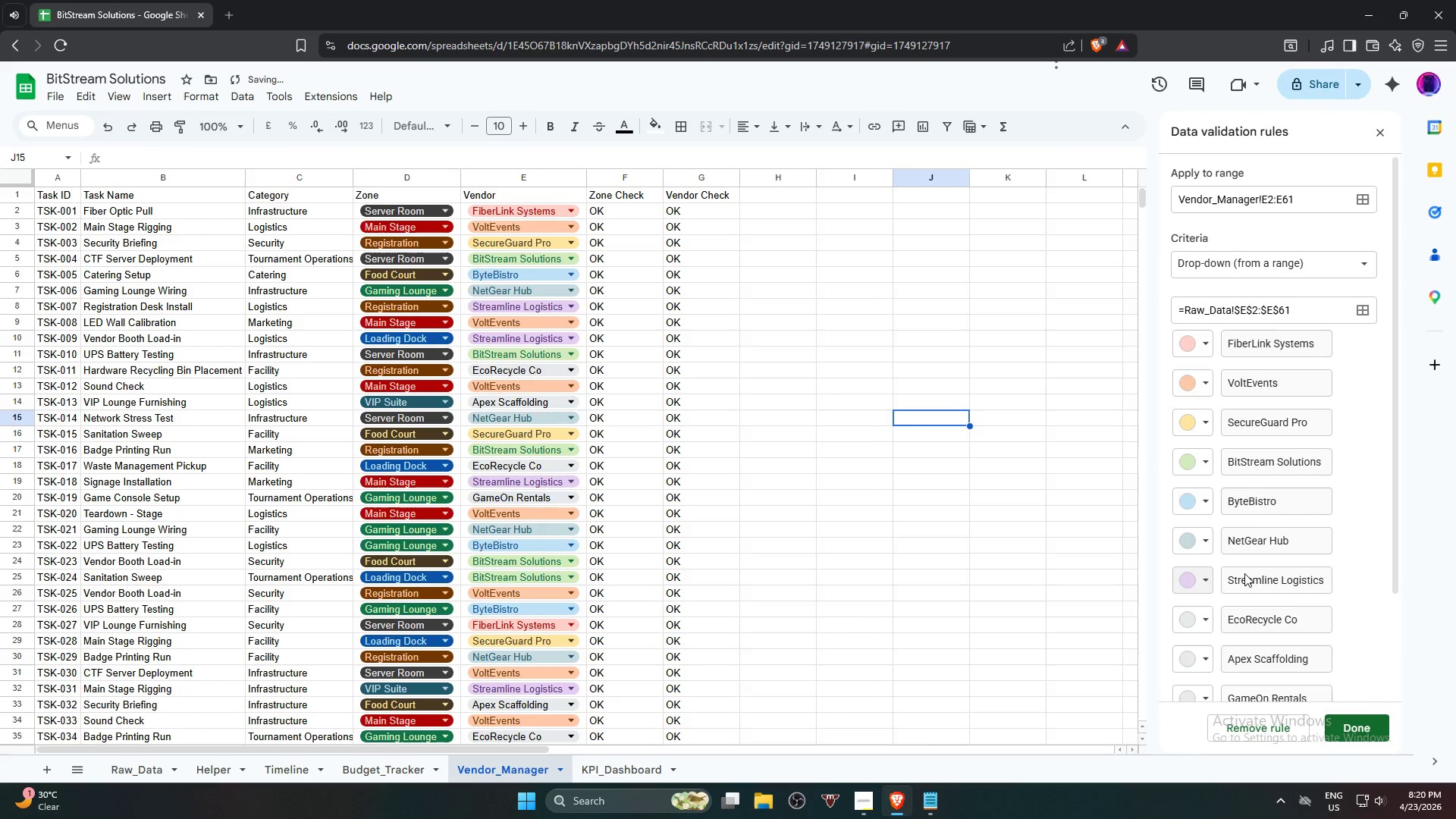 
scroll: coordinate [1243, 573], scroll_direction: down, amount: 2.0
 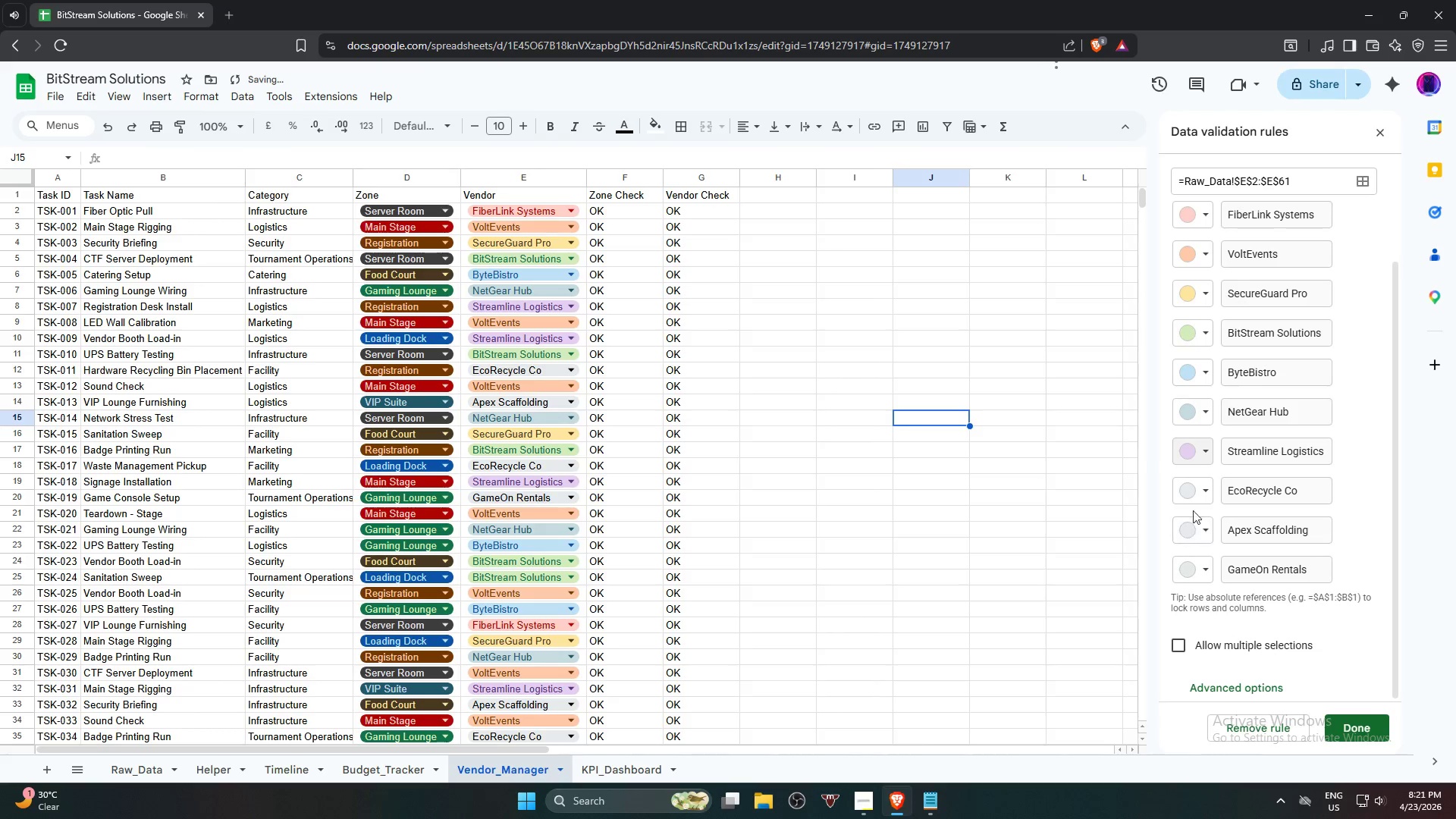 
left_click([1190, 501])
 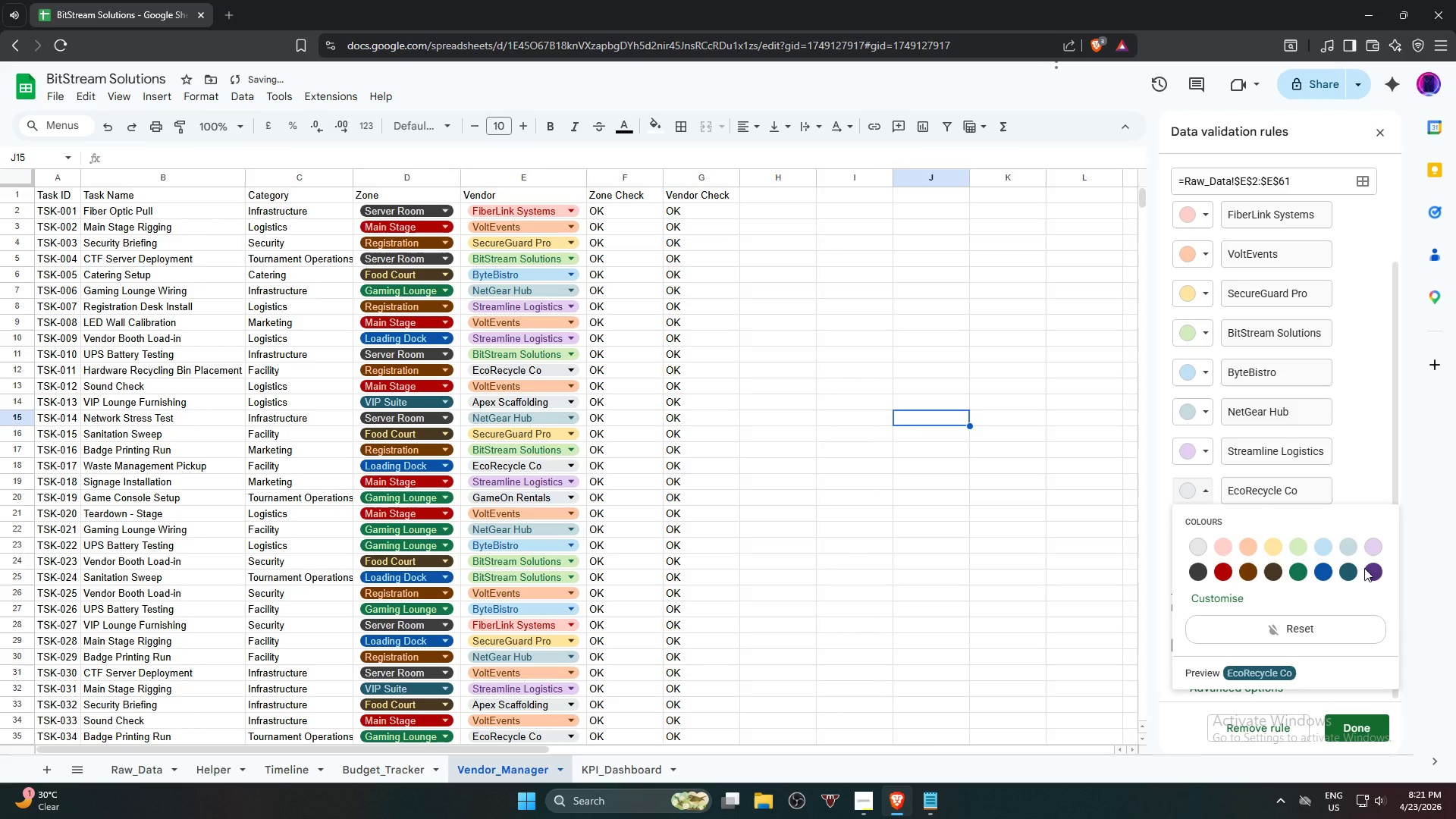 
left_click([1374, 575])
 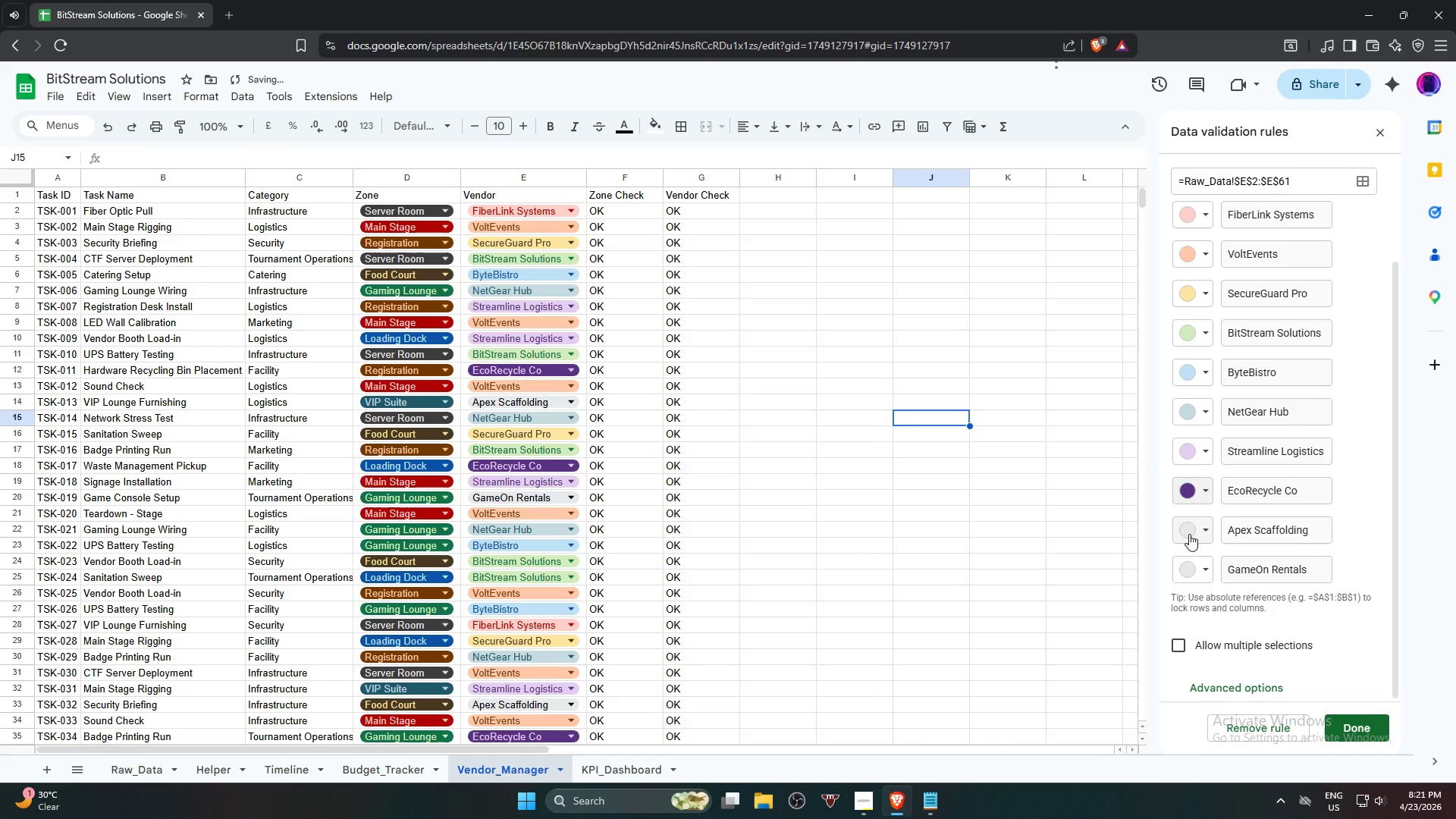 
left_click([1189, 534])
 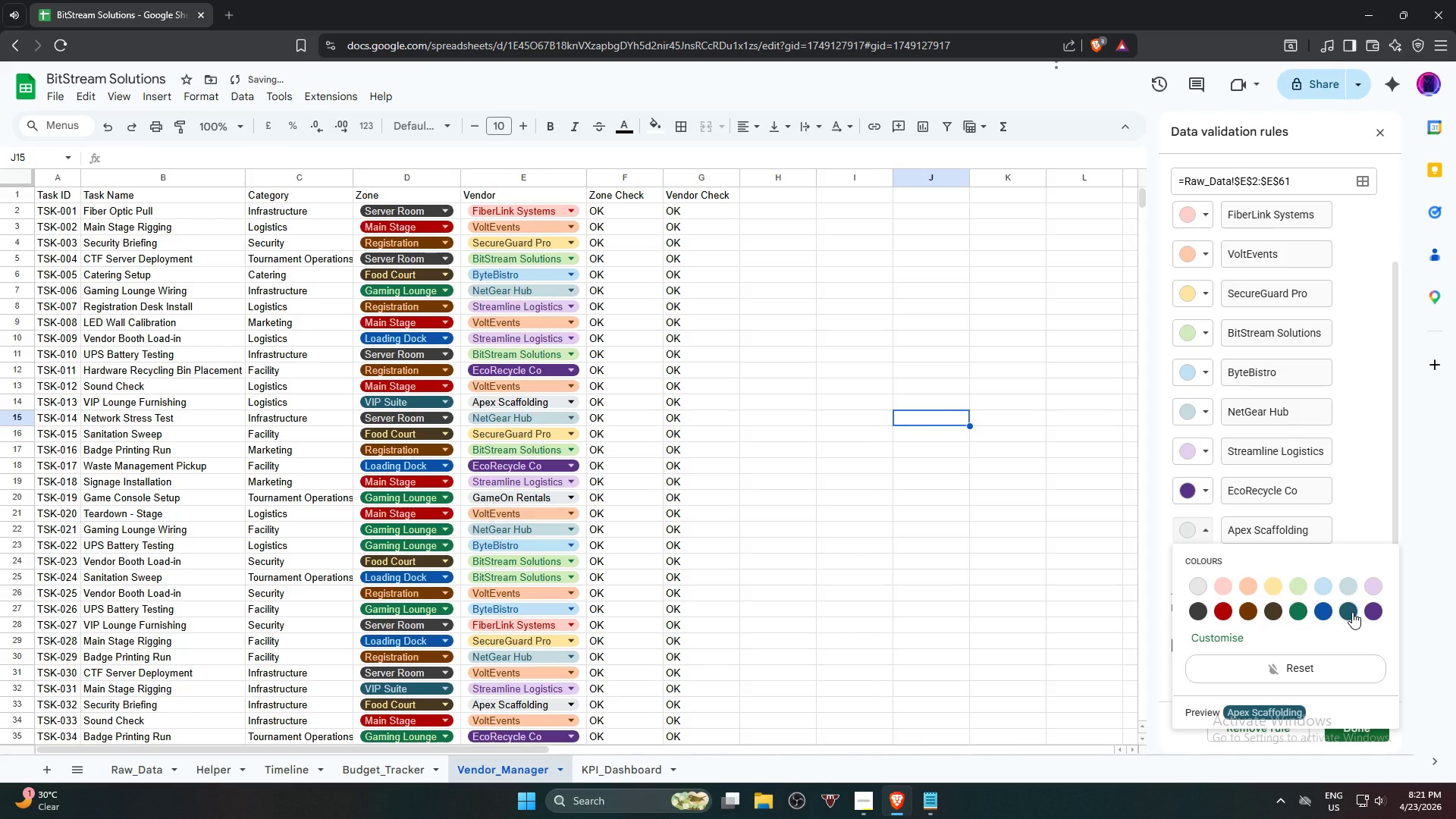 
left_click([1352, 612])
 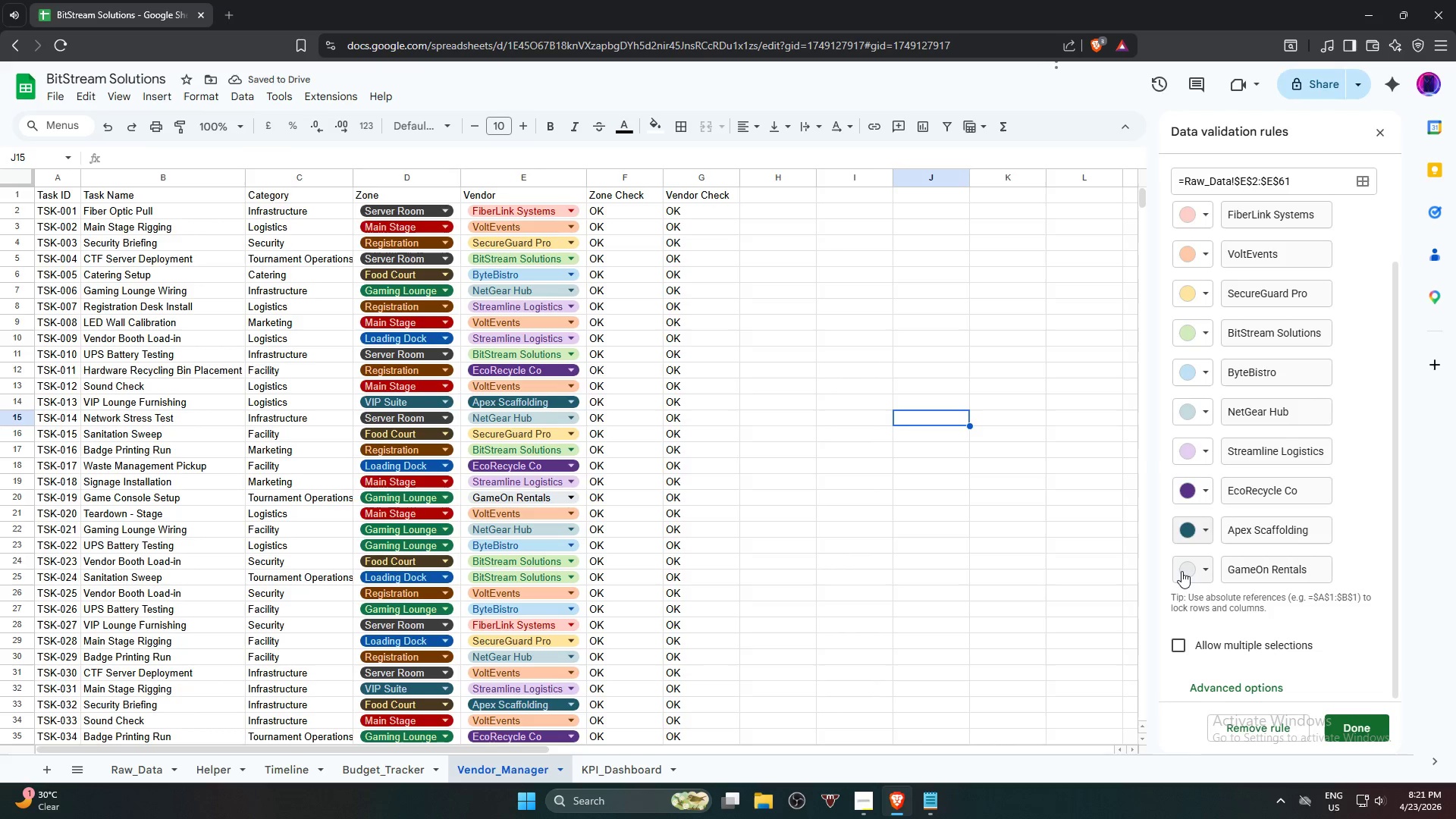 
left_click([1184, 570])
 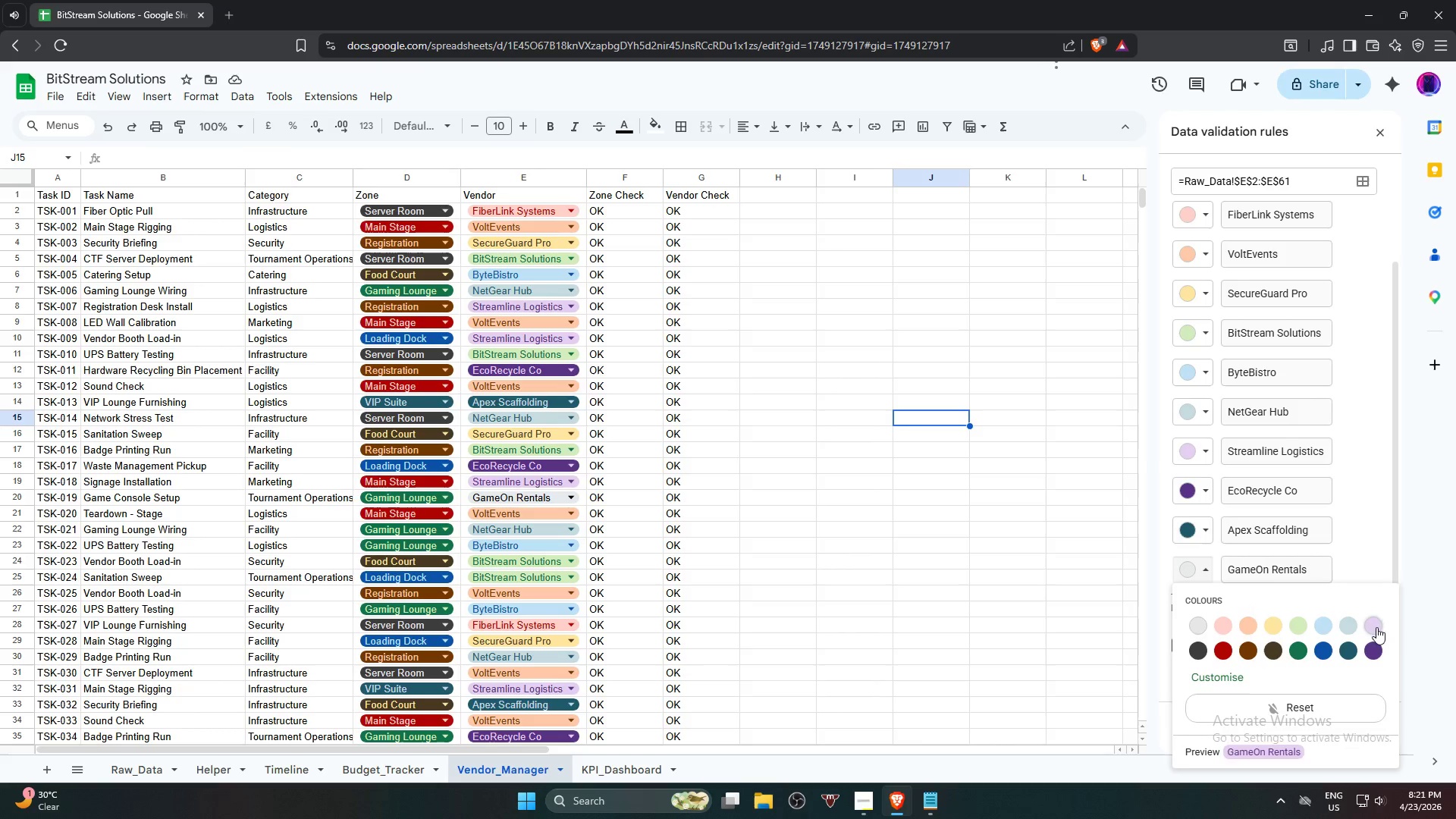 
left_click([1190, 530])
 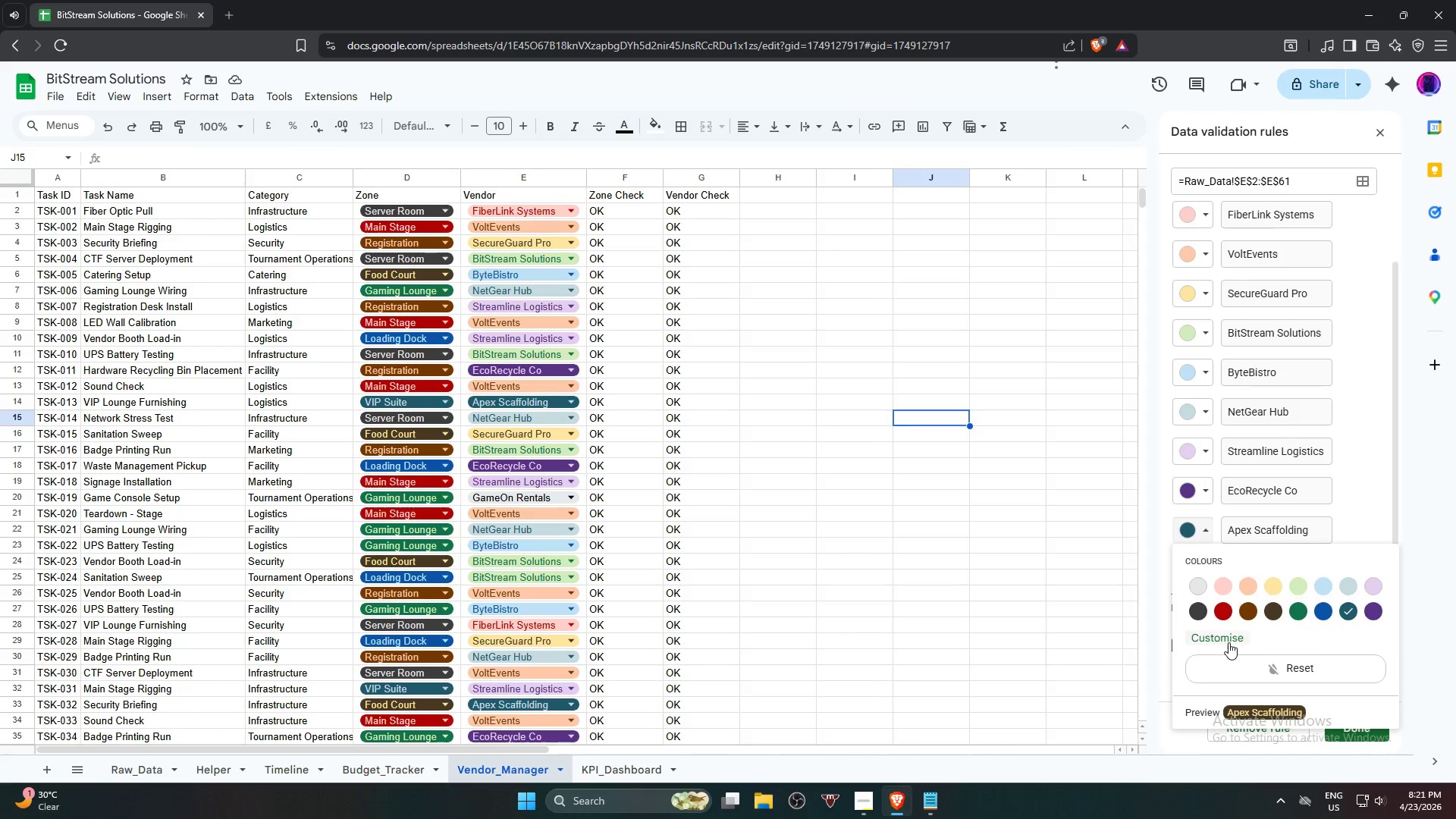 
left_click([1222, 639])
 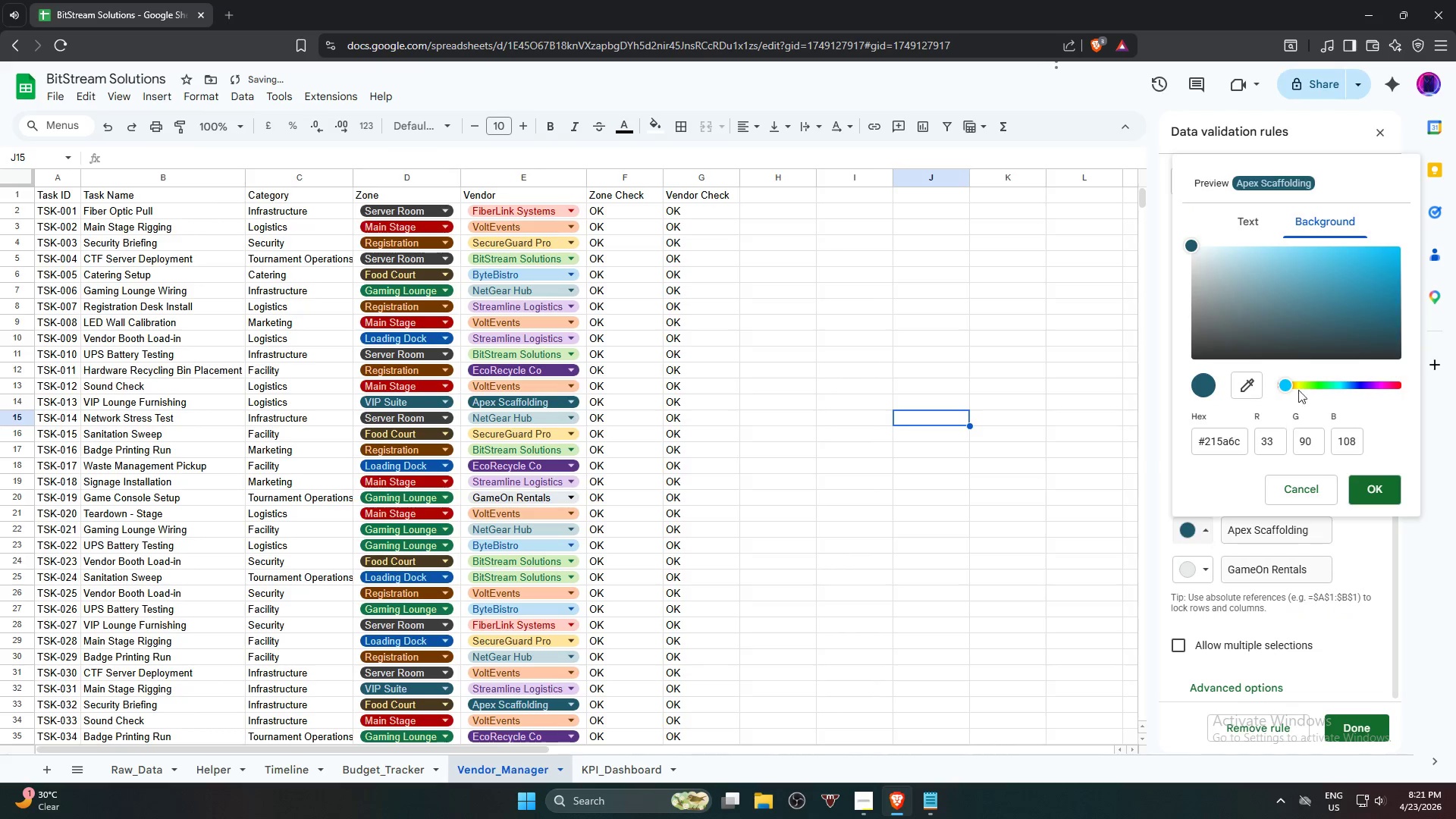 
left_click_drag(start_coordinate=[1228, 336], to_coordinate=[1213, 287])
 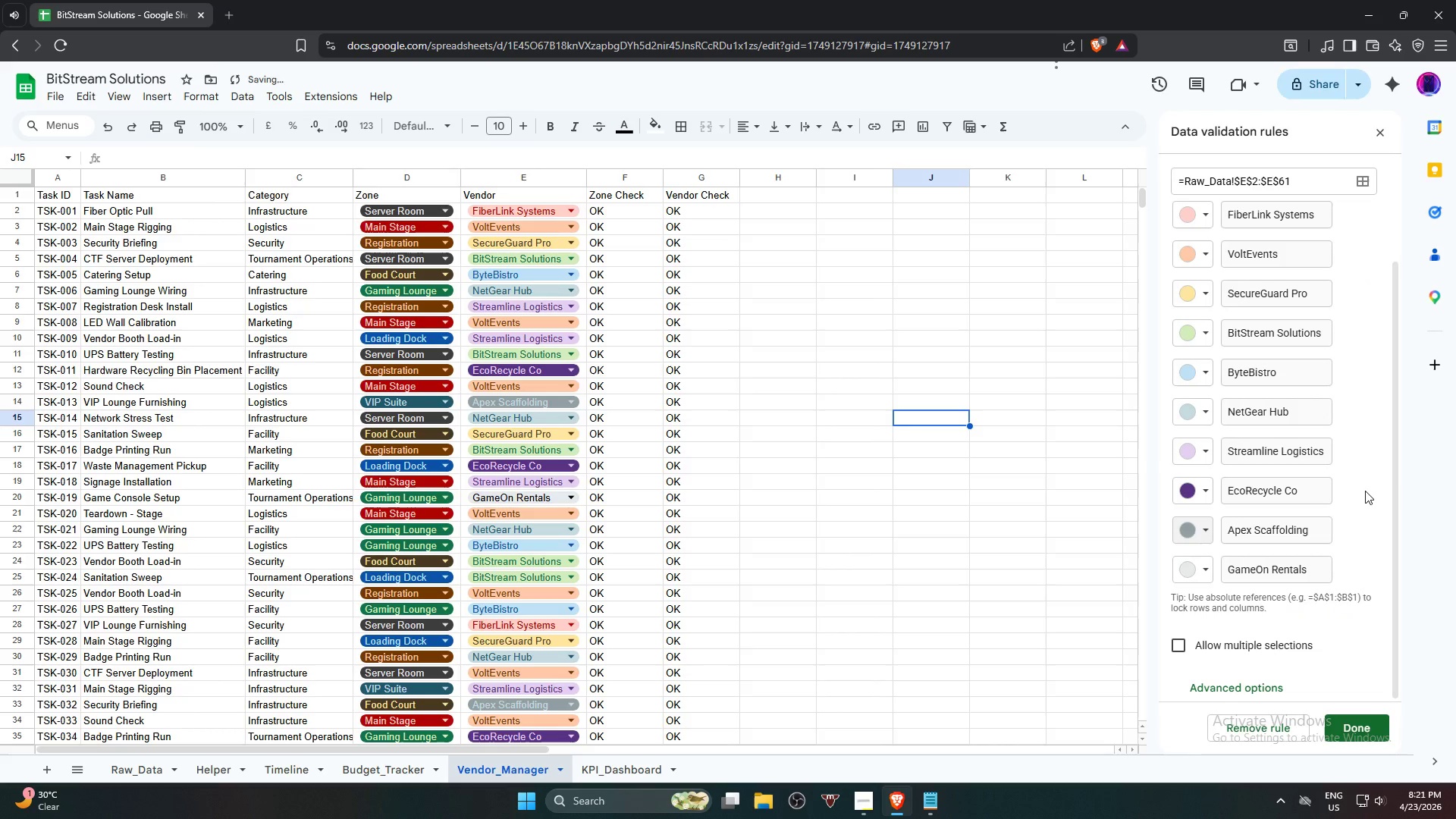 
left_click([1199, 563])
 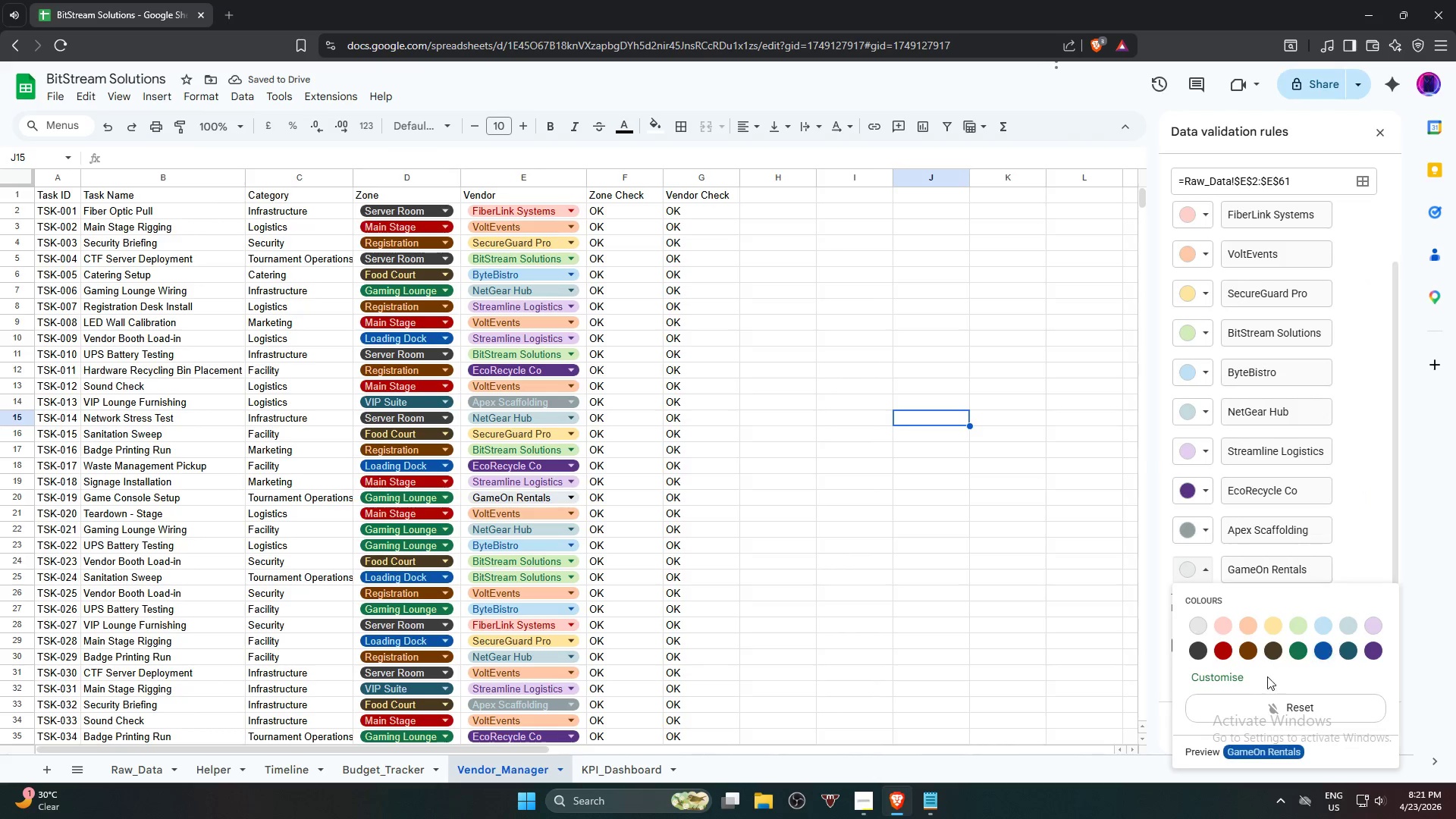 
left_click([1228, 678])
 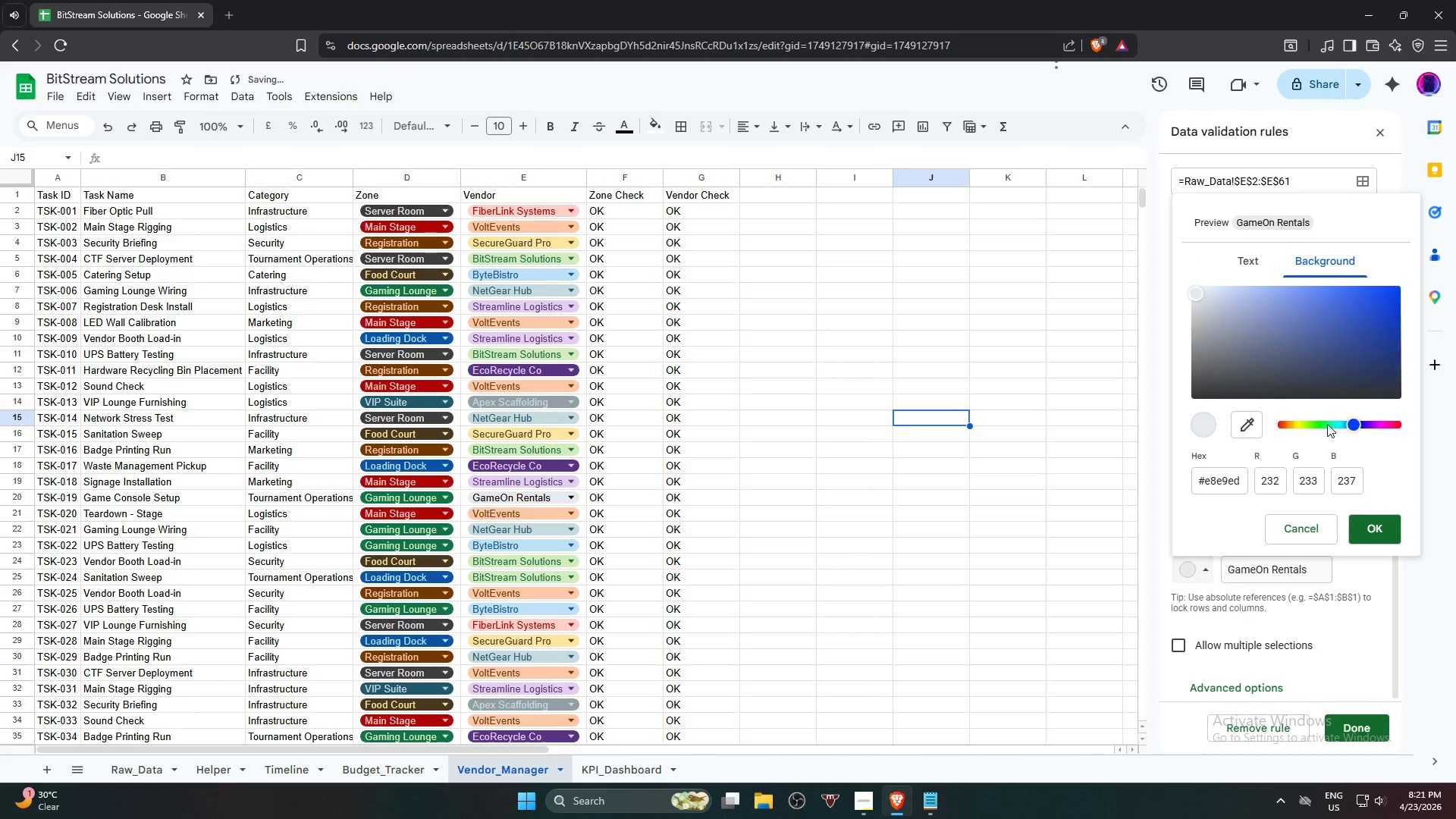 
left_click_drag(start_coordinate=[1326, 362], to_coordinate=[1284, 327])
 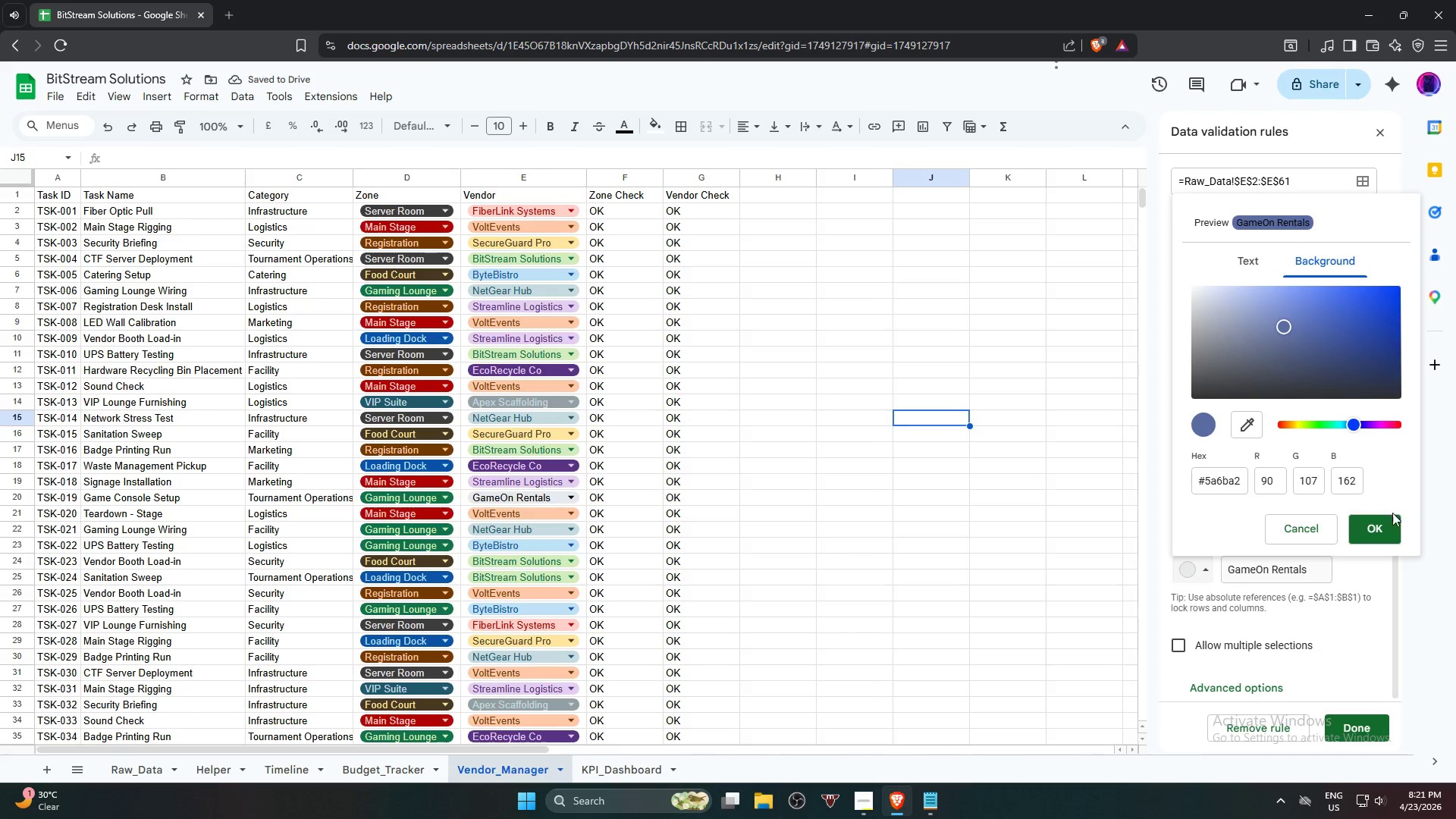 
left_click([1383, 535])
 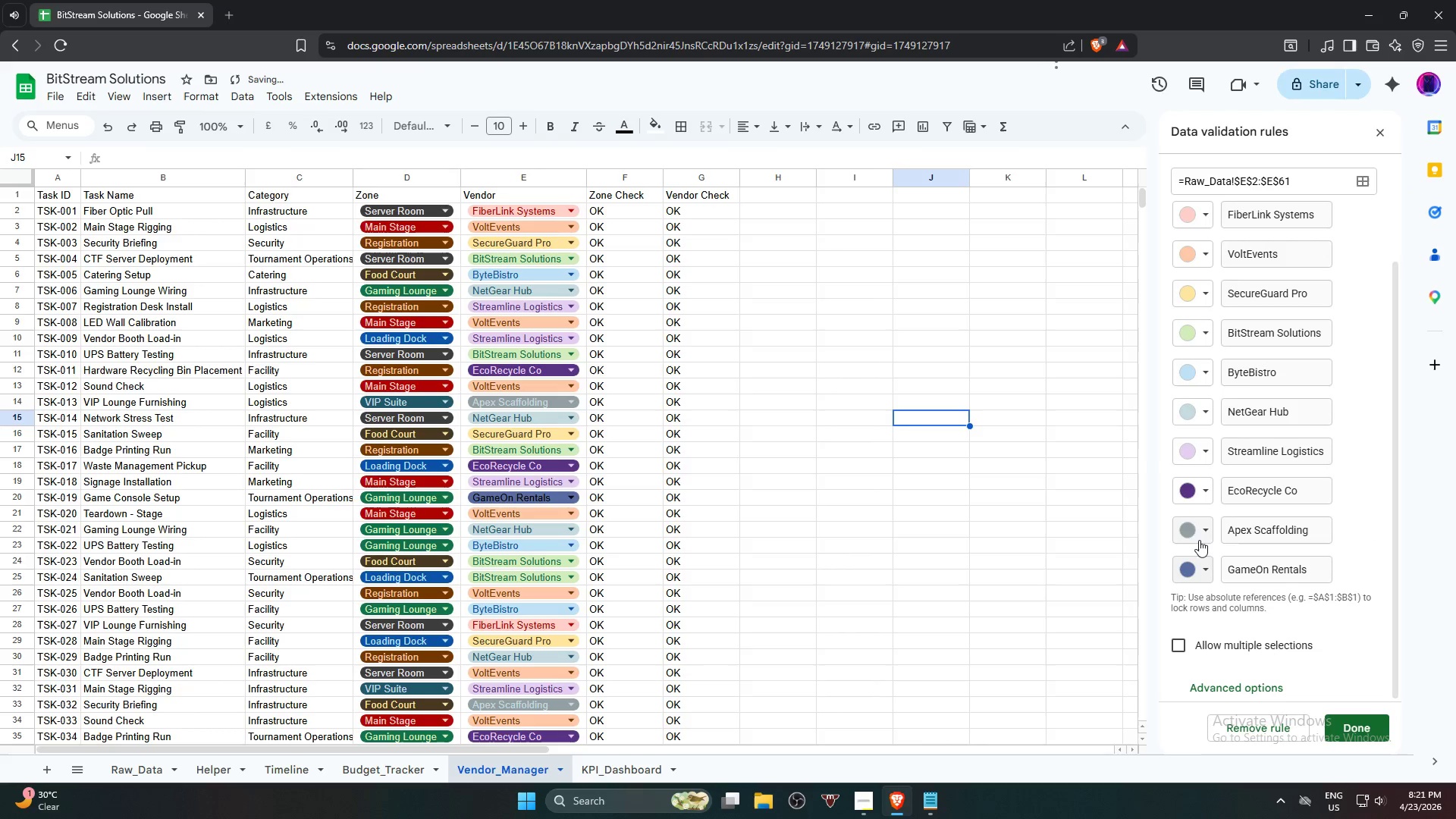 
left_click([1192, 535])
 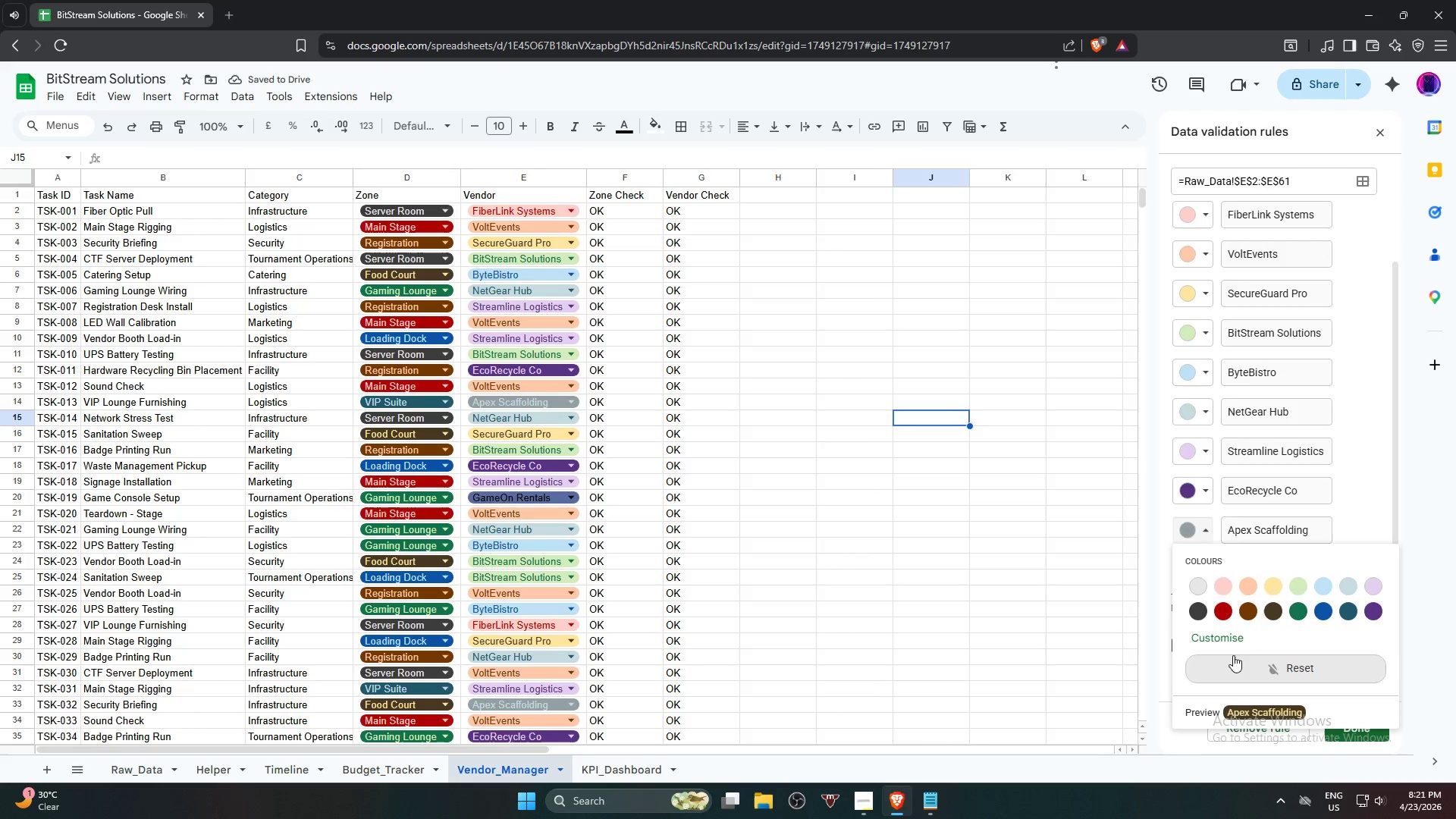 
left_click([1225, 642])
 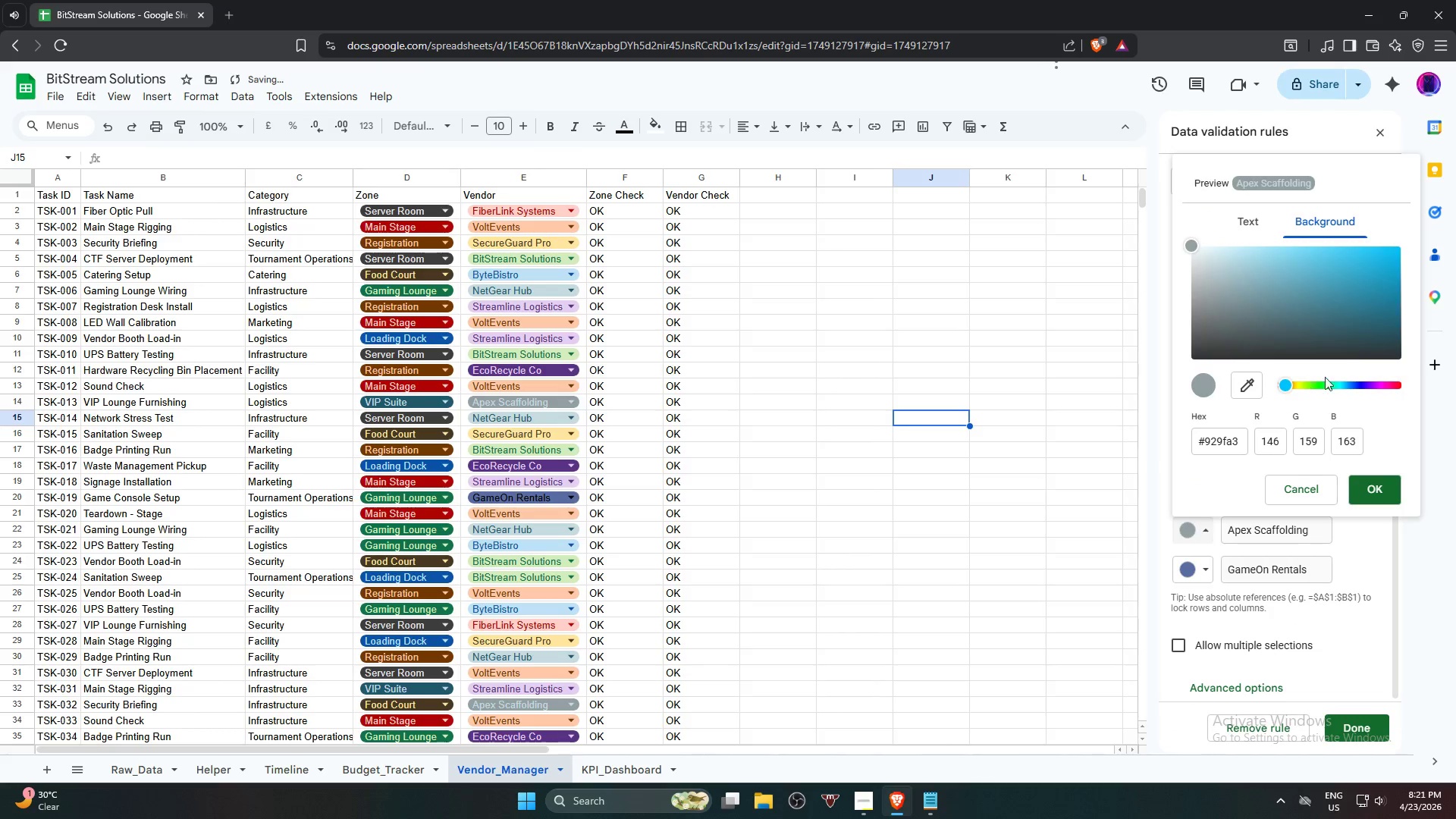 
left_click_drag(start_coordinate=[1346, 380], to_coordinate=[1365, 384])
 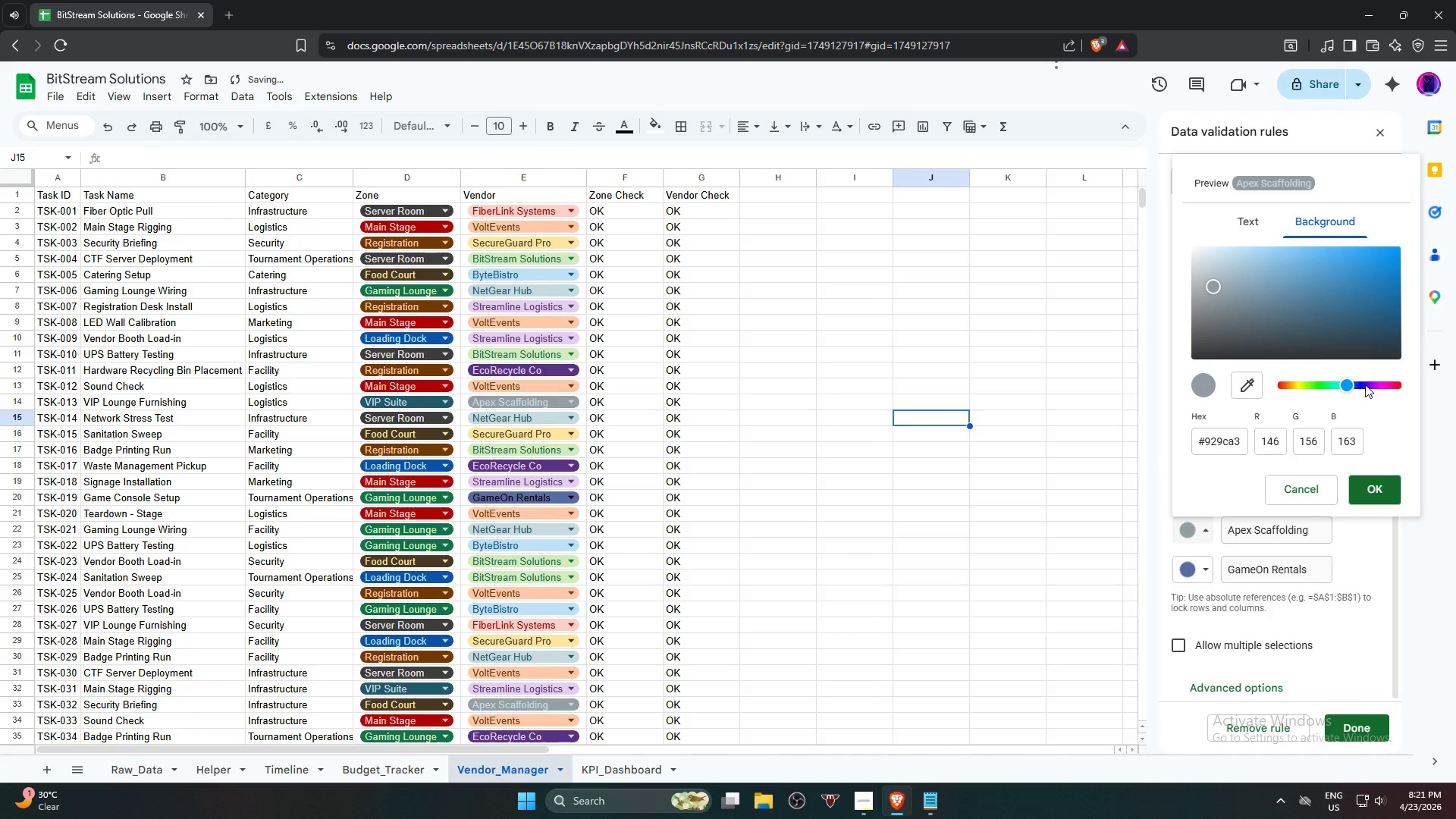 
double_click([1365, 384])
 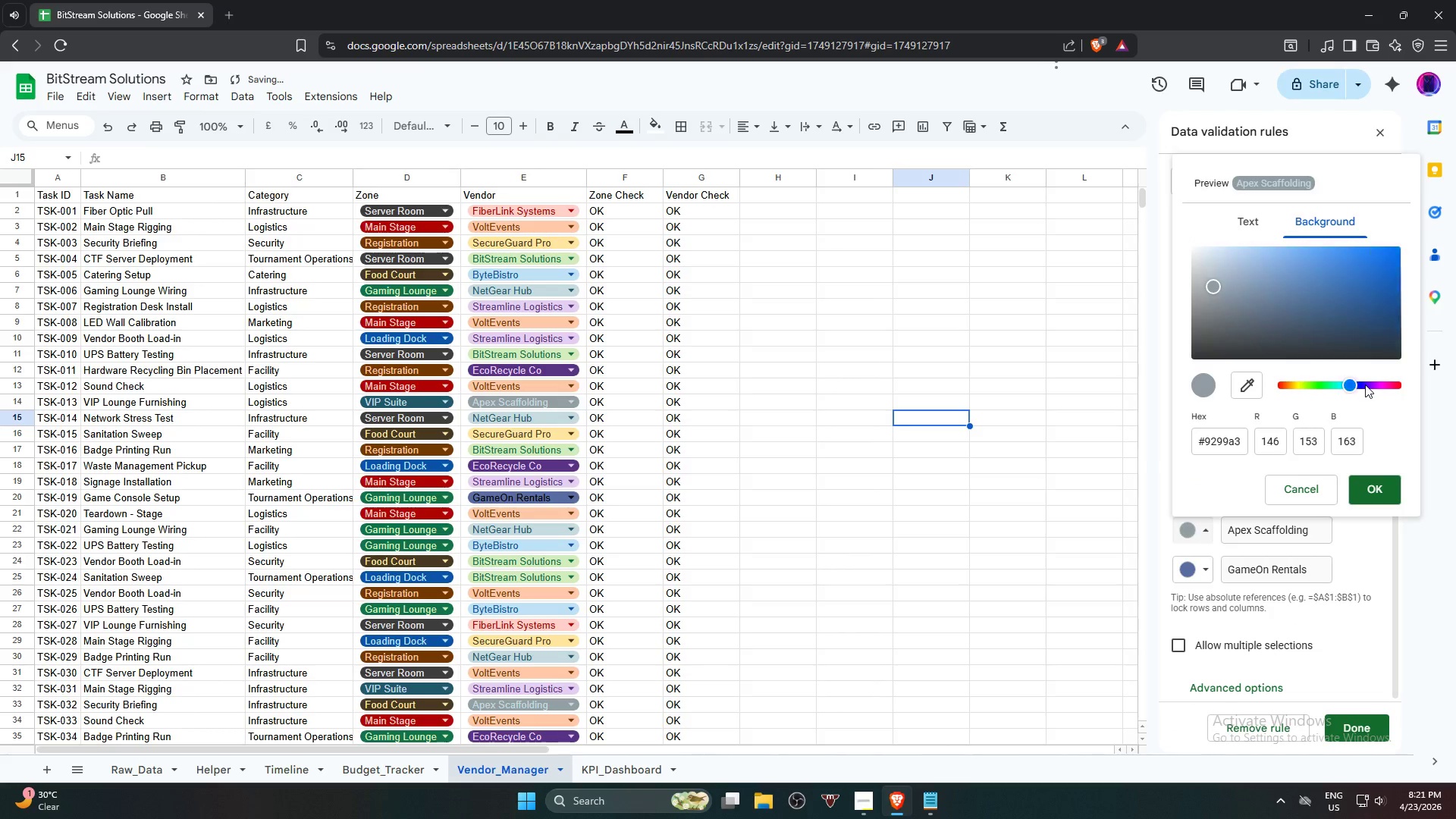 
left_click_drag(start_coordinate=[1365, 384], to_coordinate=[1381, 384])
 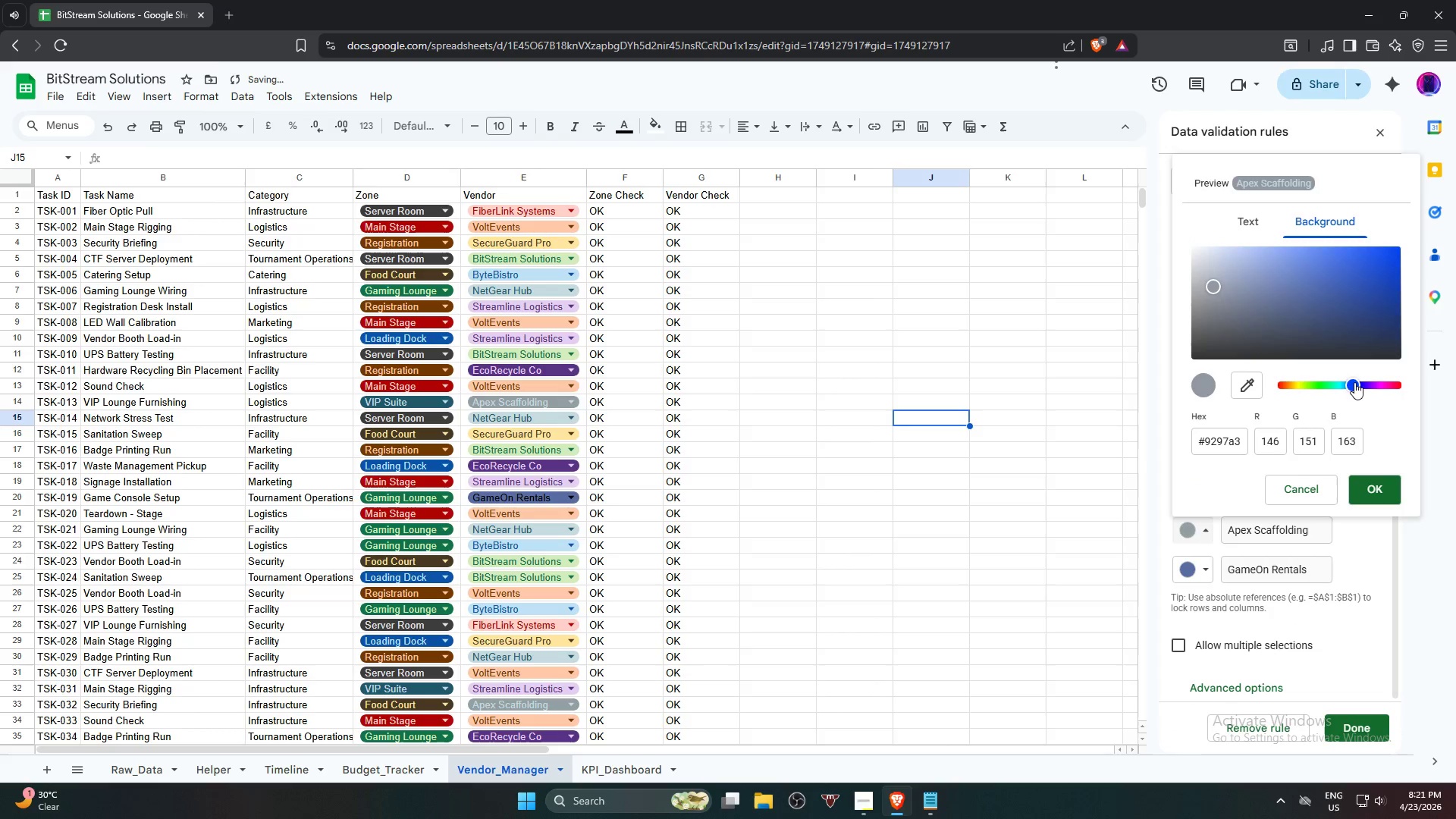 
left_click_drag(start_coordinate=[1354, 381], to_coordinate=[1379, 382])
 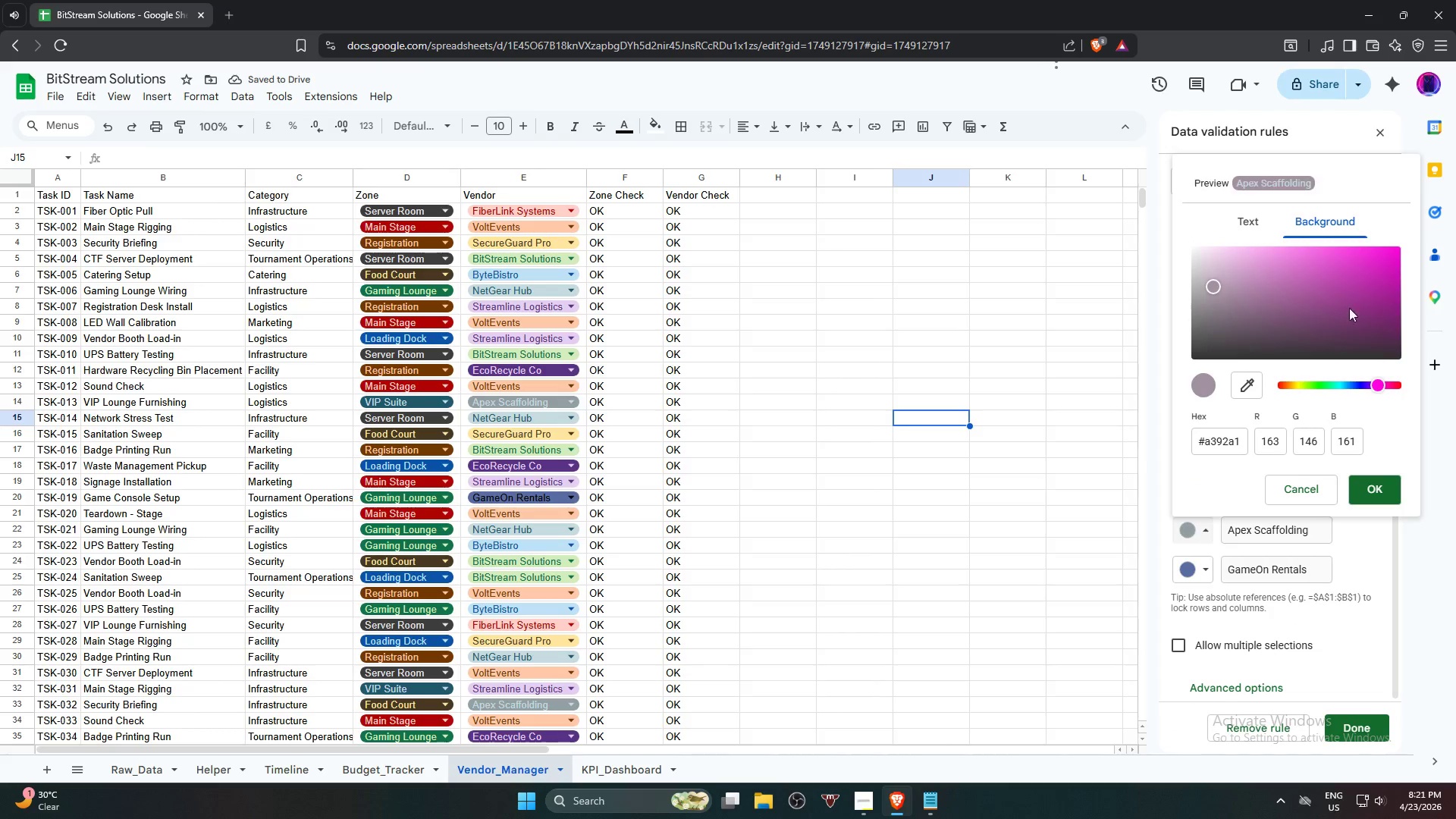 
left_click_drag(start_coordinate=[1341, 297], to_coordinate=[1281, 271])
 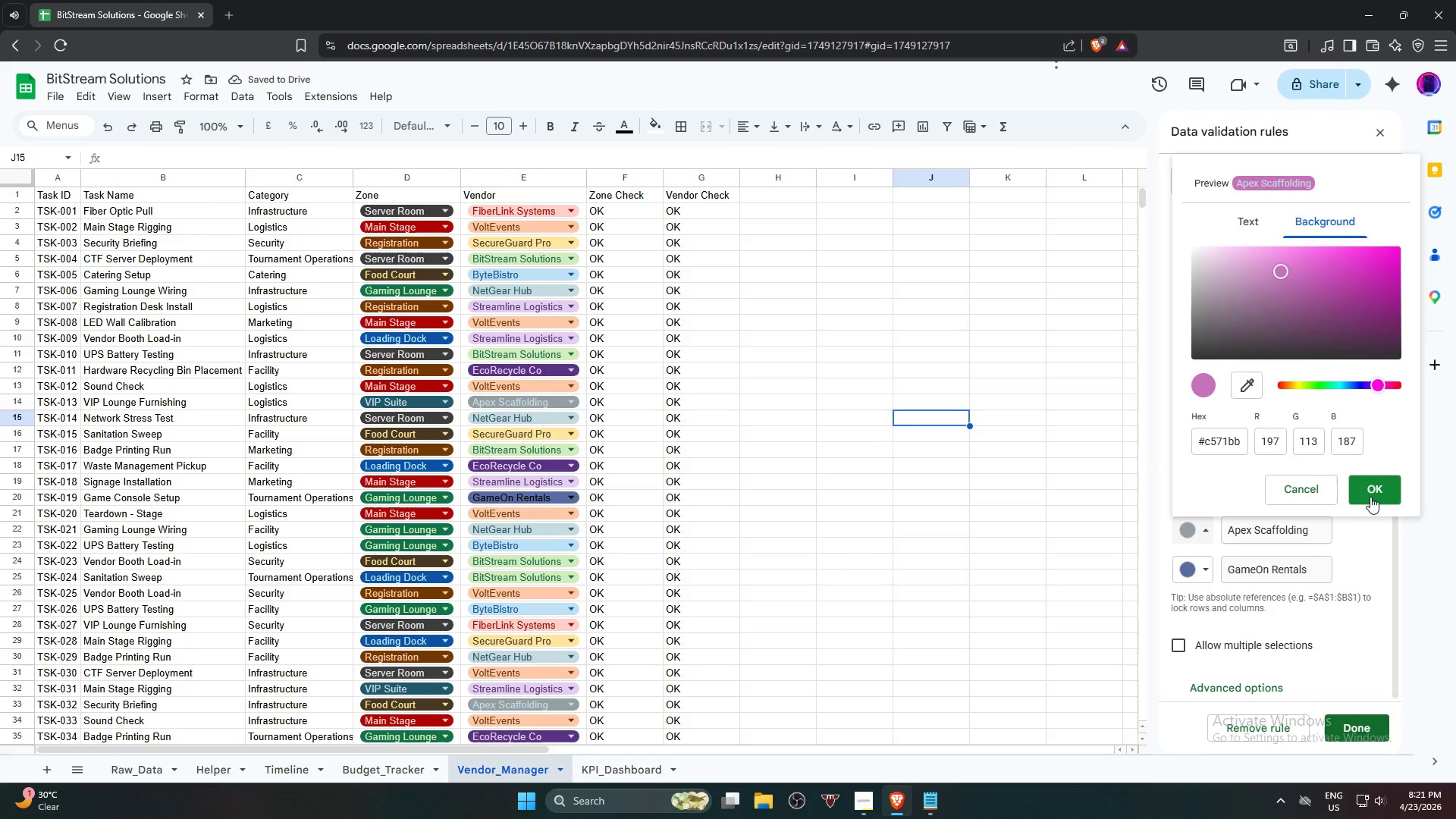 
left_click([1372, 499])
 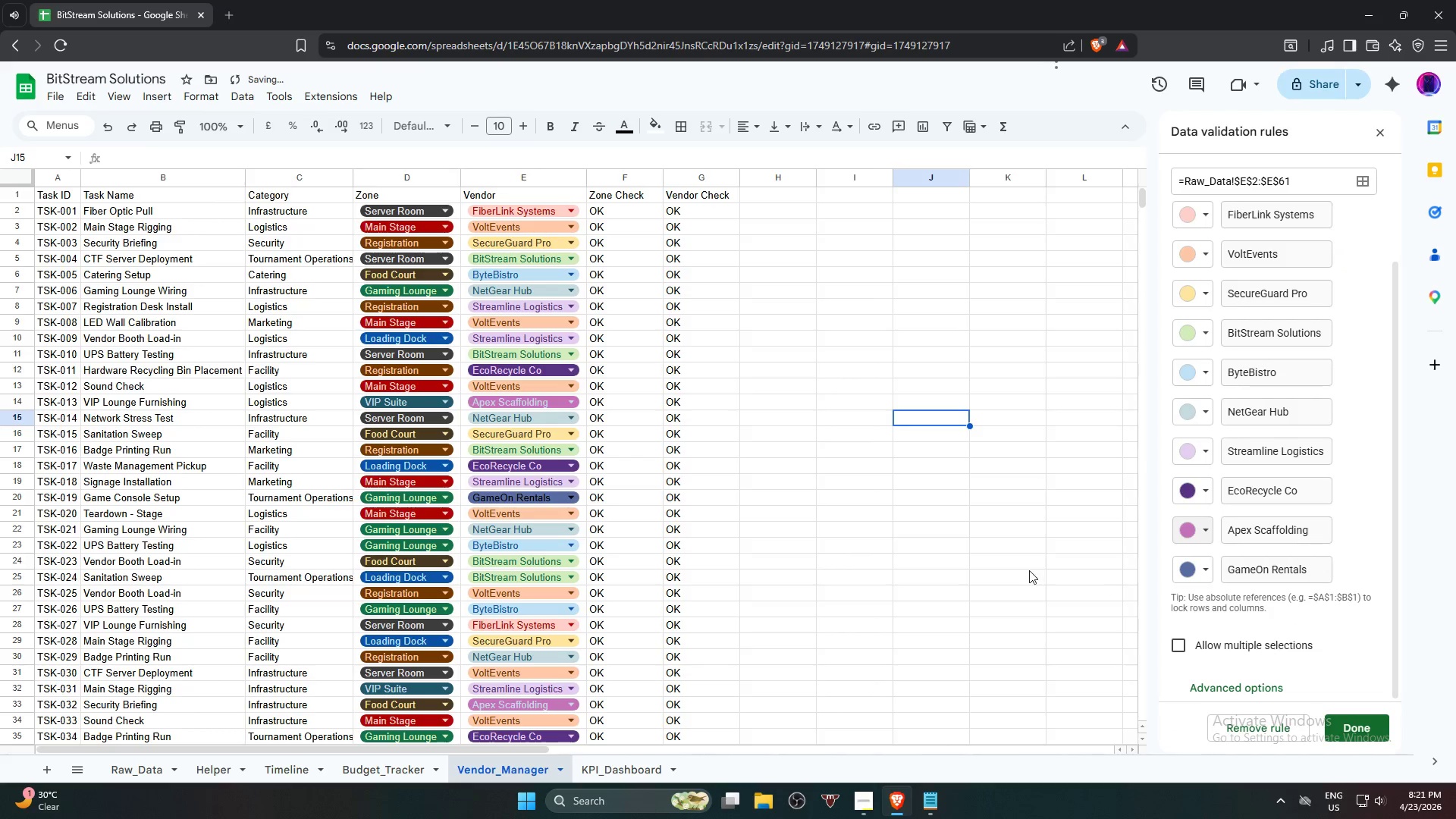 
scroll: coordinate [1017, 573], scroll_direction: down, amount: 4.0
 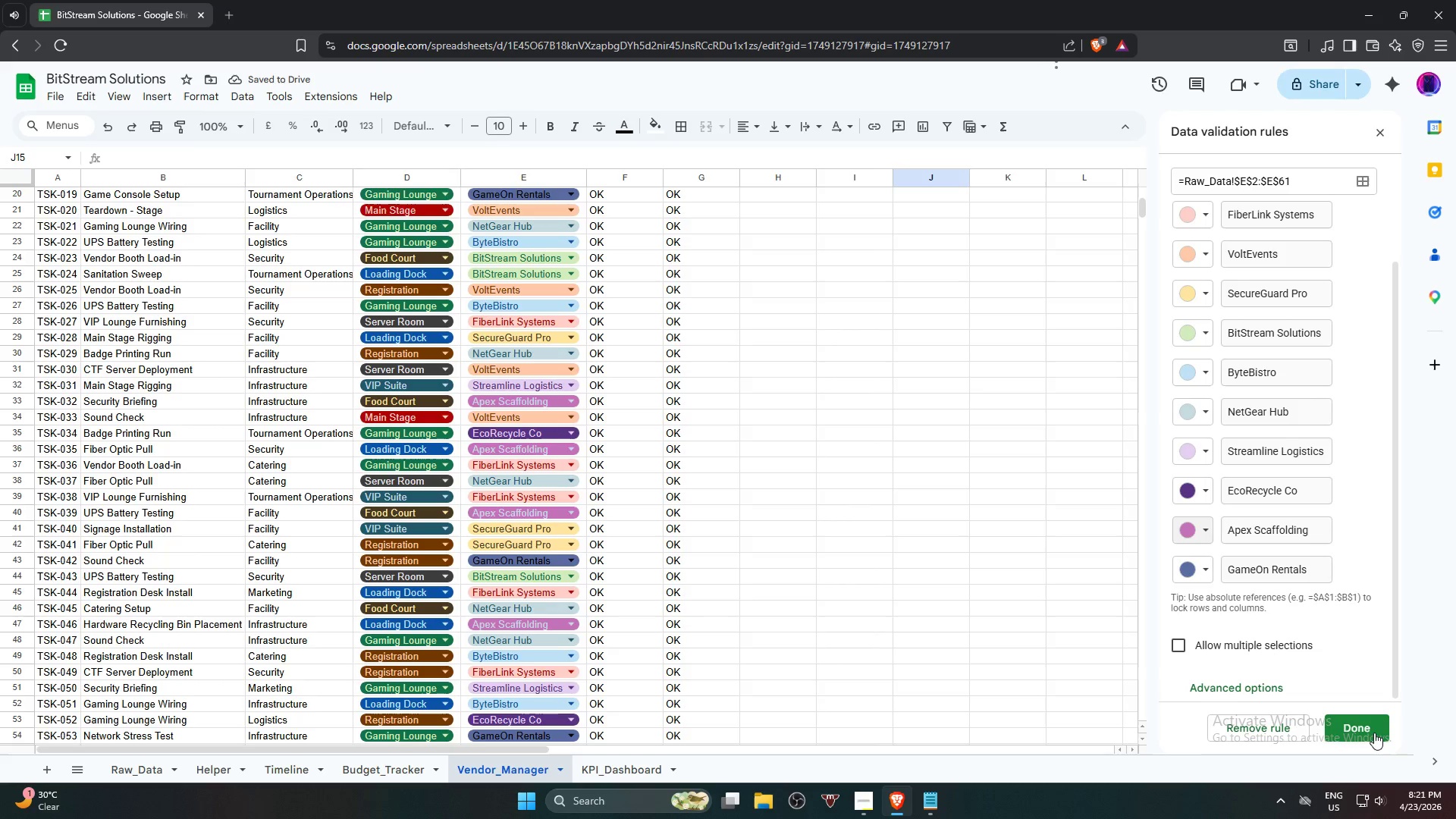 
left_click([1371, 733])
 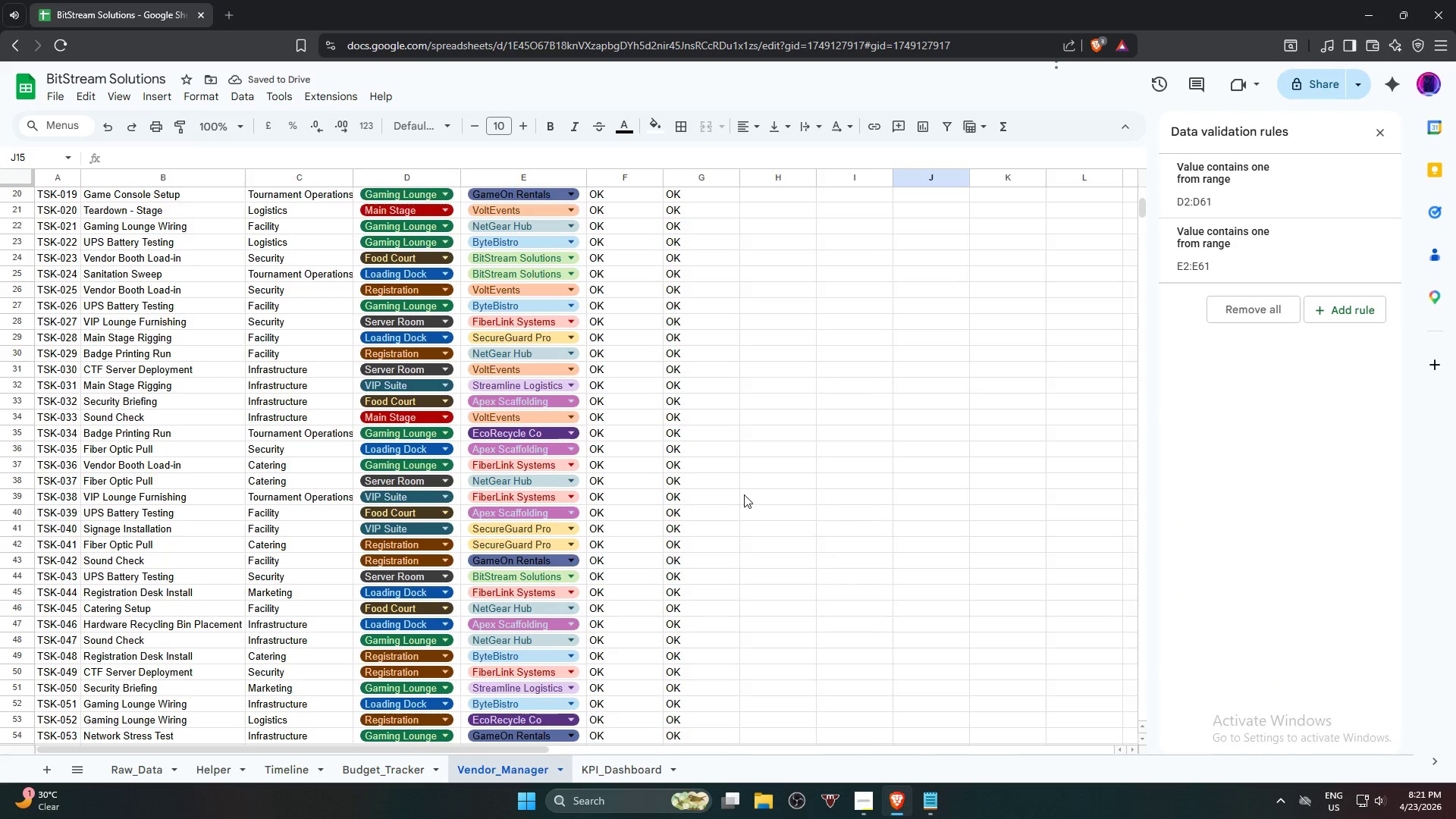 
scroll: coordinate [742, 490], scroll_direction: up, amount: 7.0
 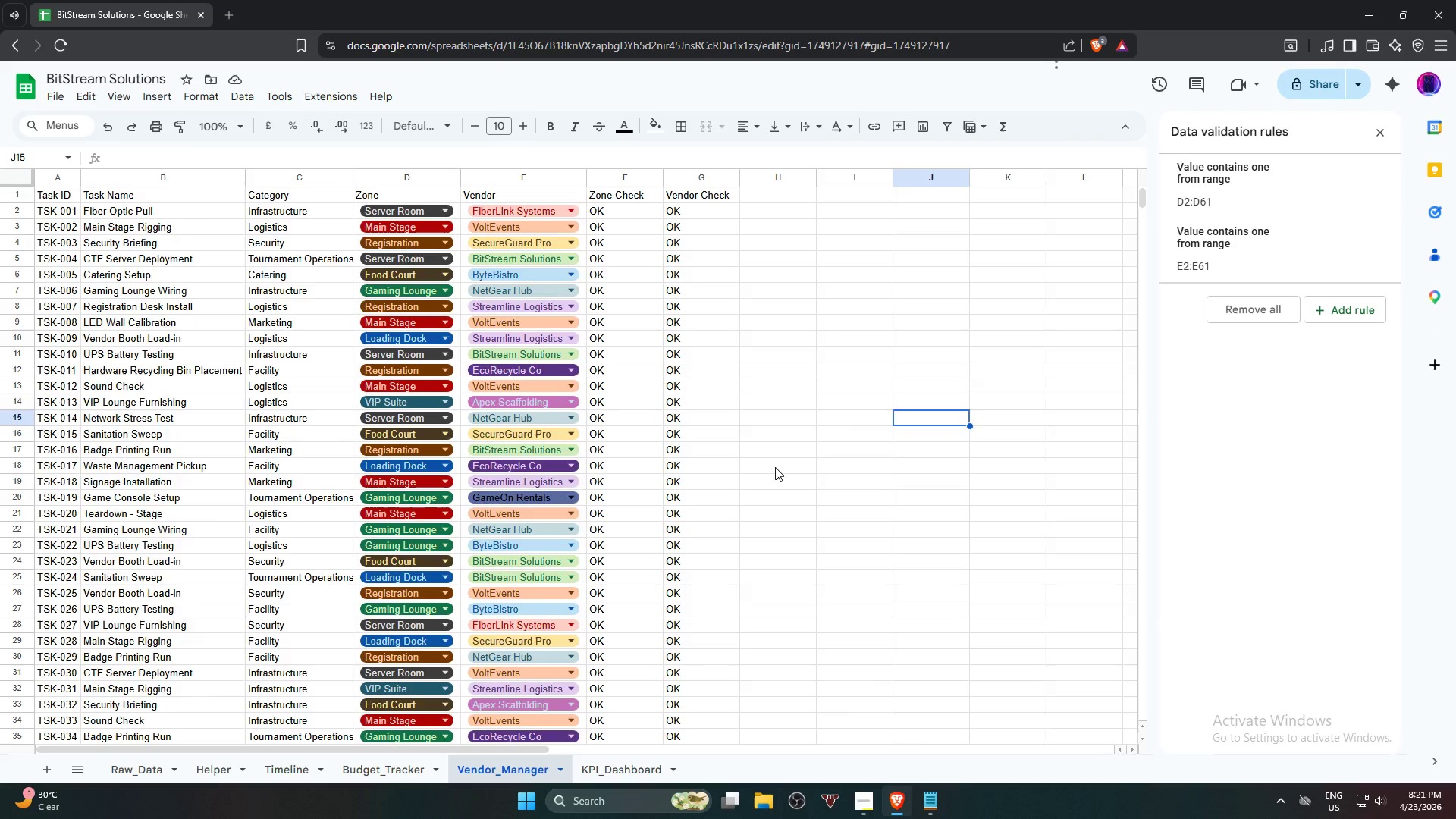 
scroll: coordinate [778, 465], scroll_direction: down, amount: 12.0
 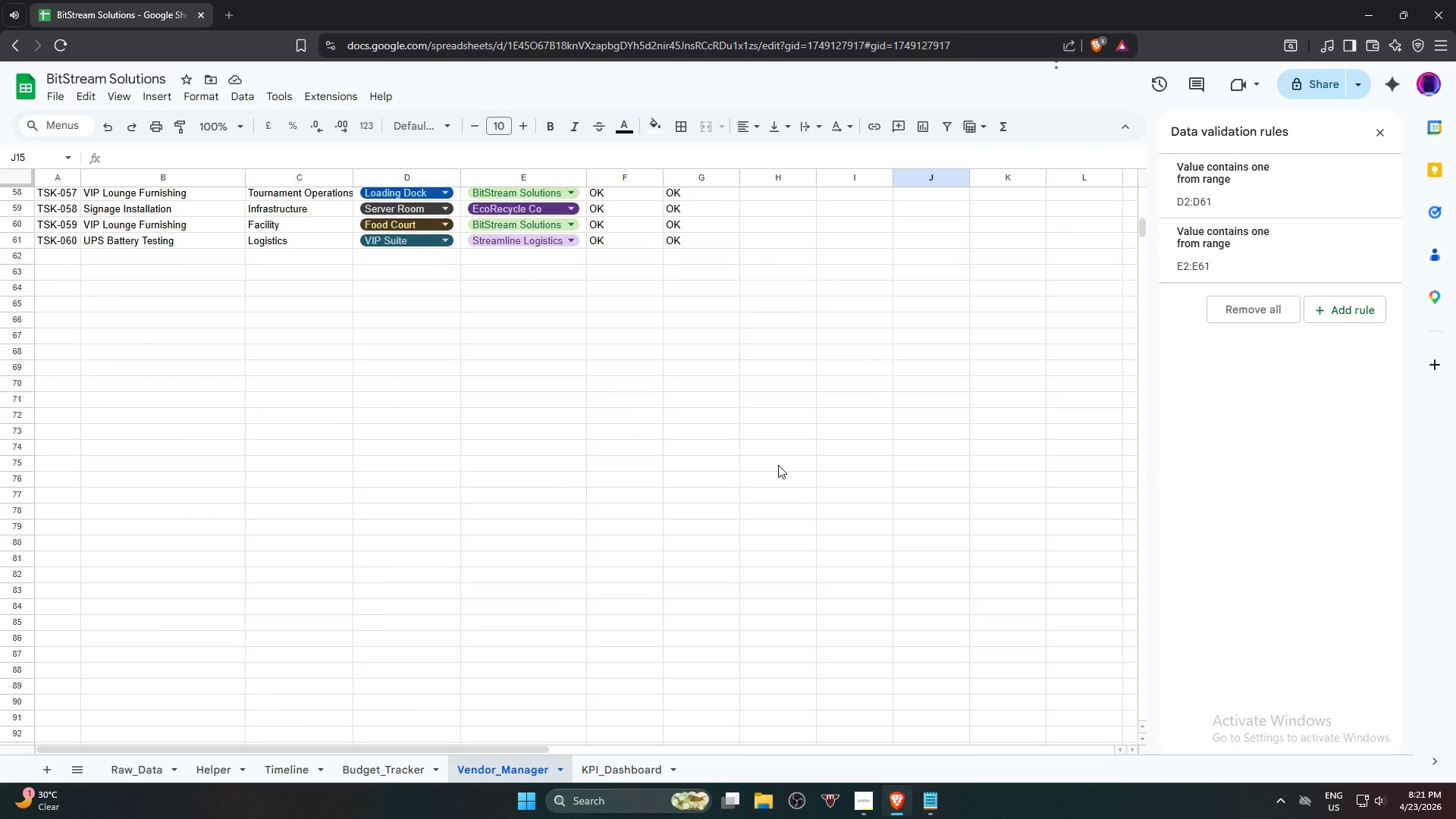 
scroll: coordinate [789, 442], scroll_direction: up, amount: 18.0
 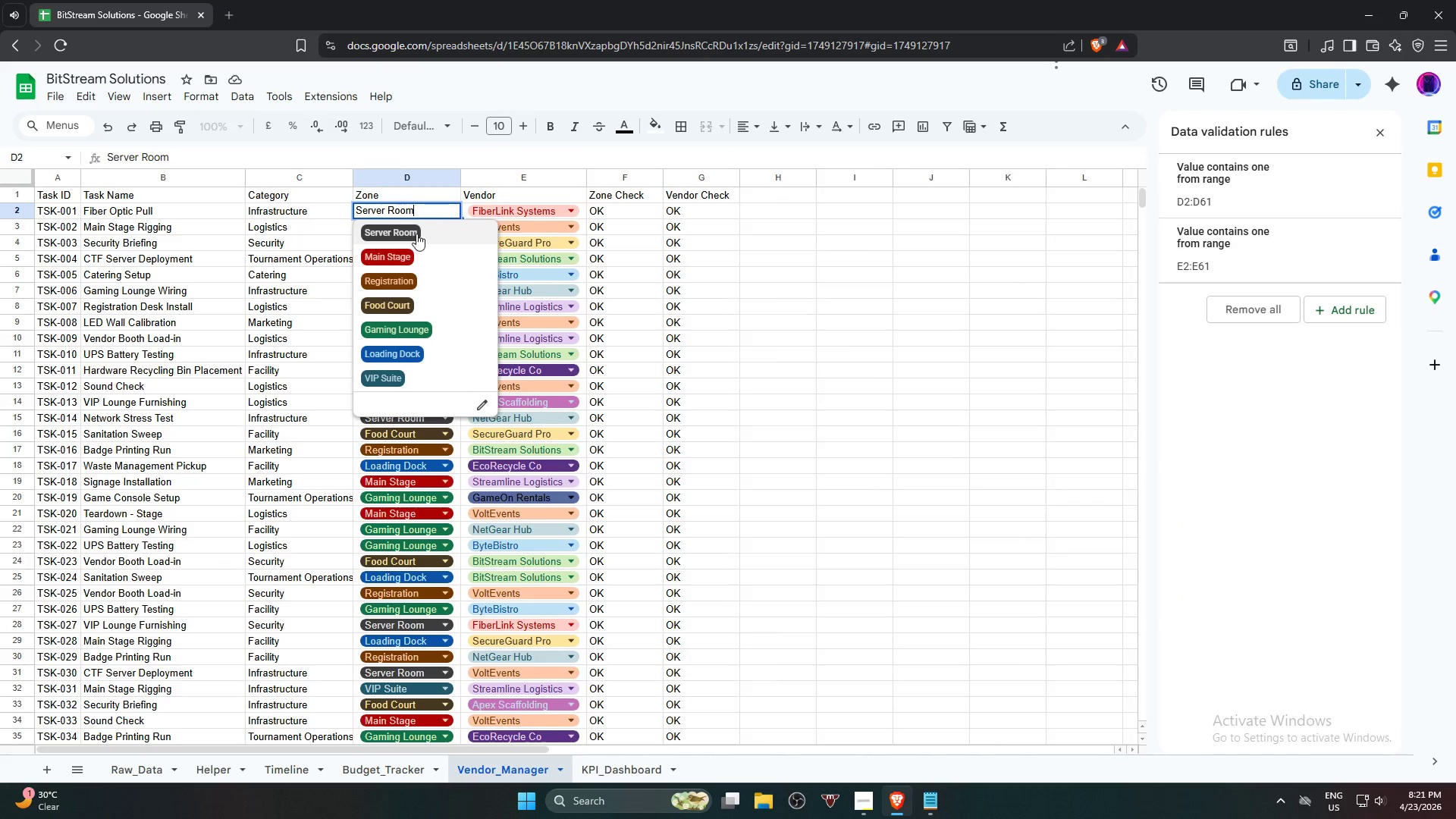 
left_click([416, 253])
 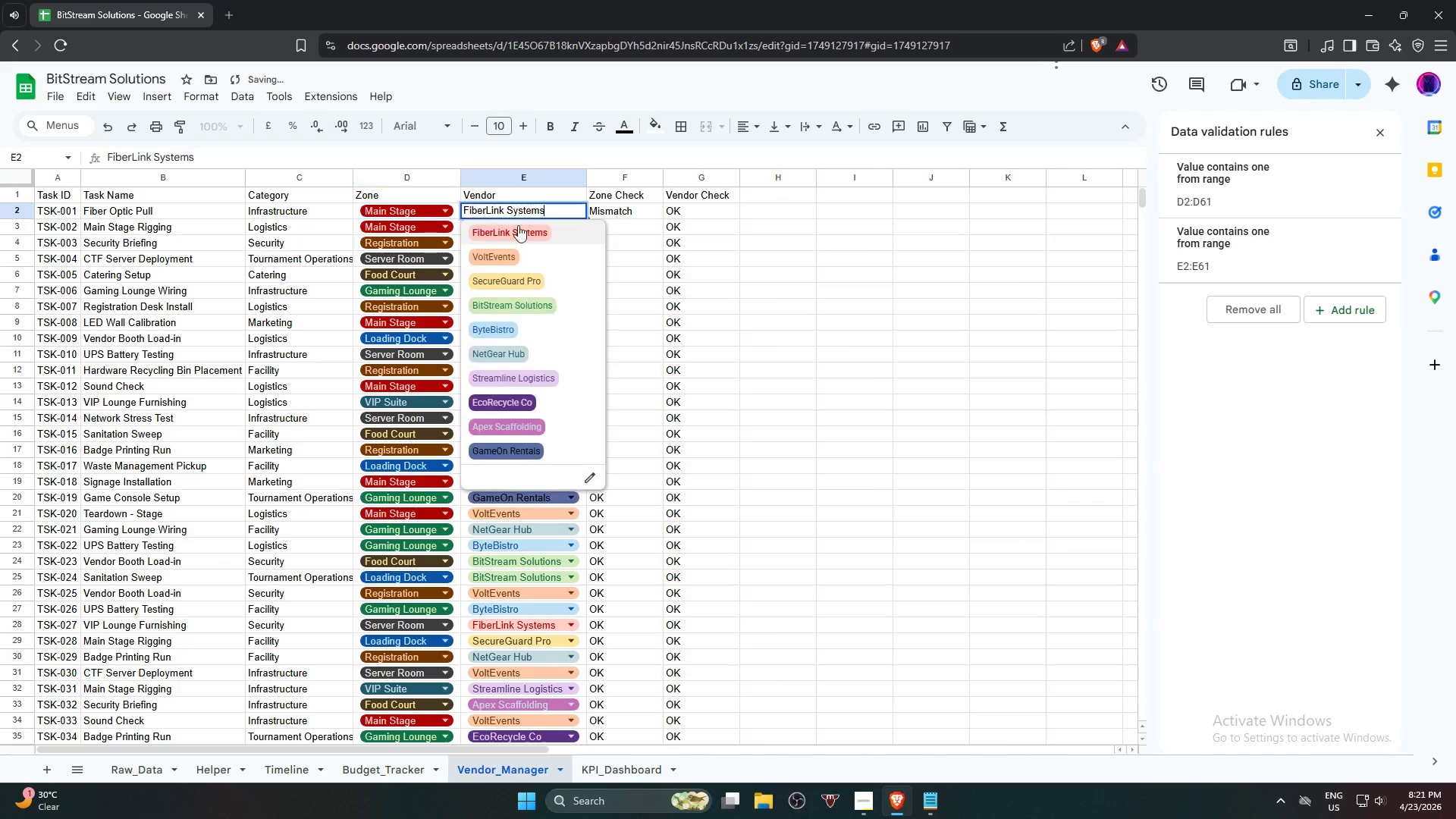 
double_click([541, 302])
 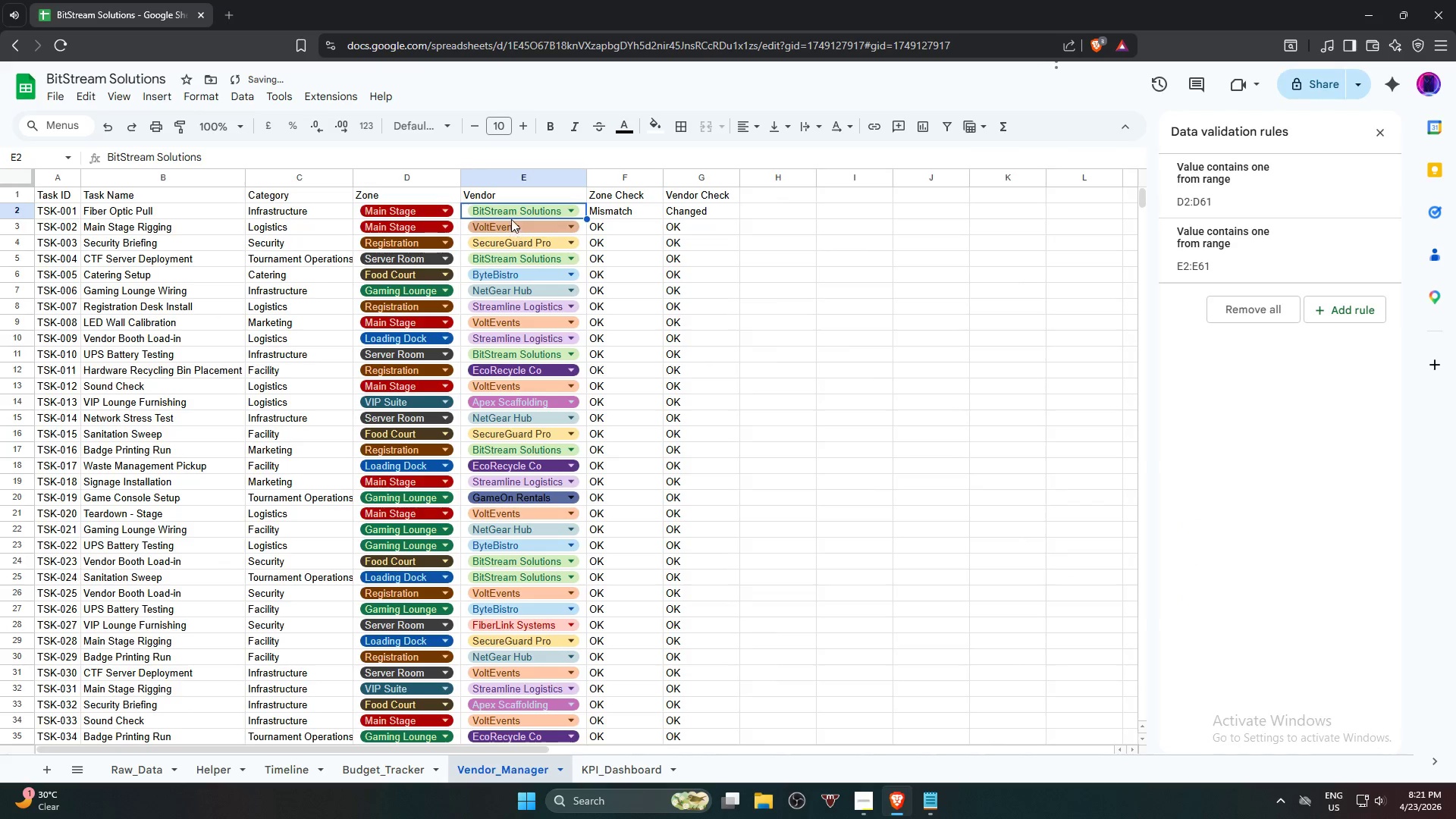 
left_click([518, 212])
 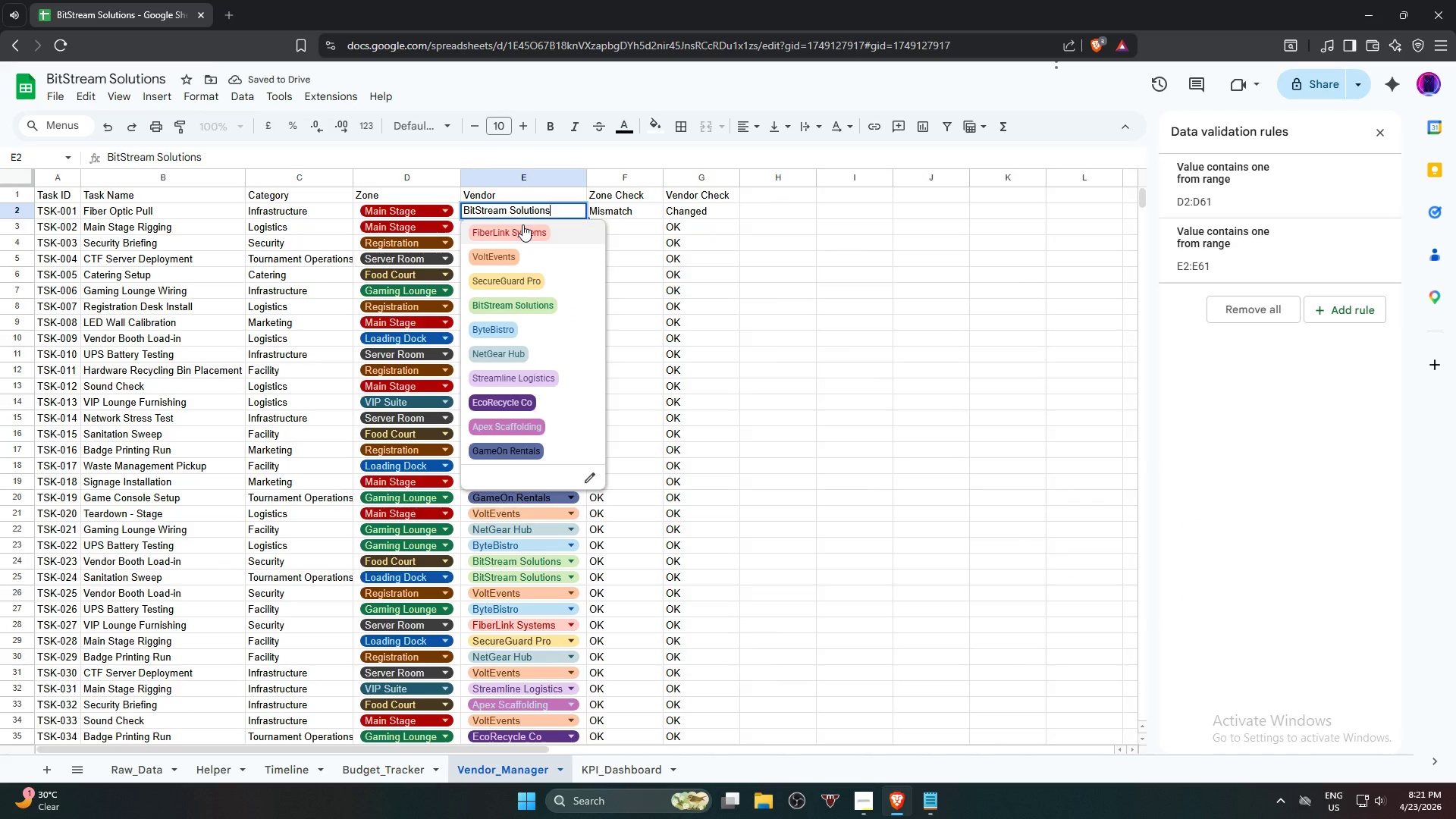 
left_click([868, 329])
 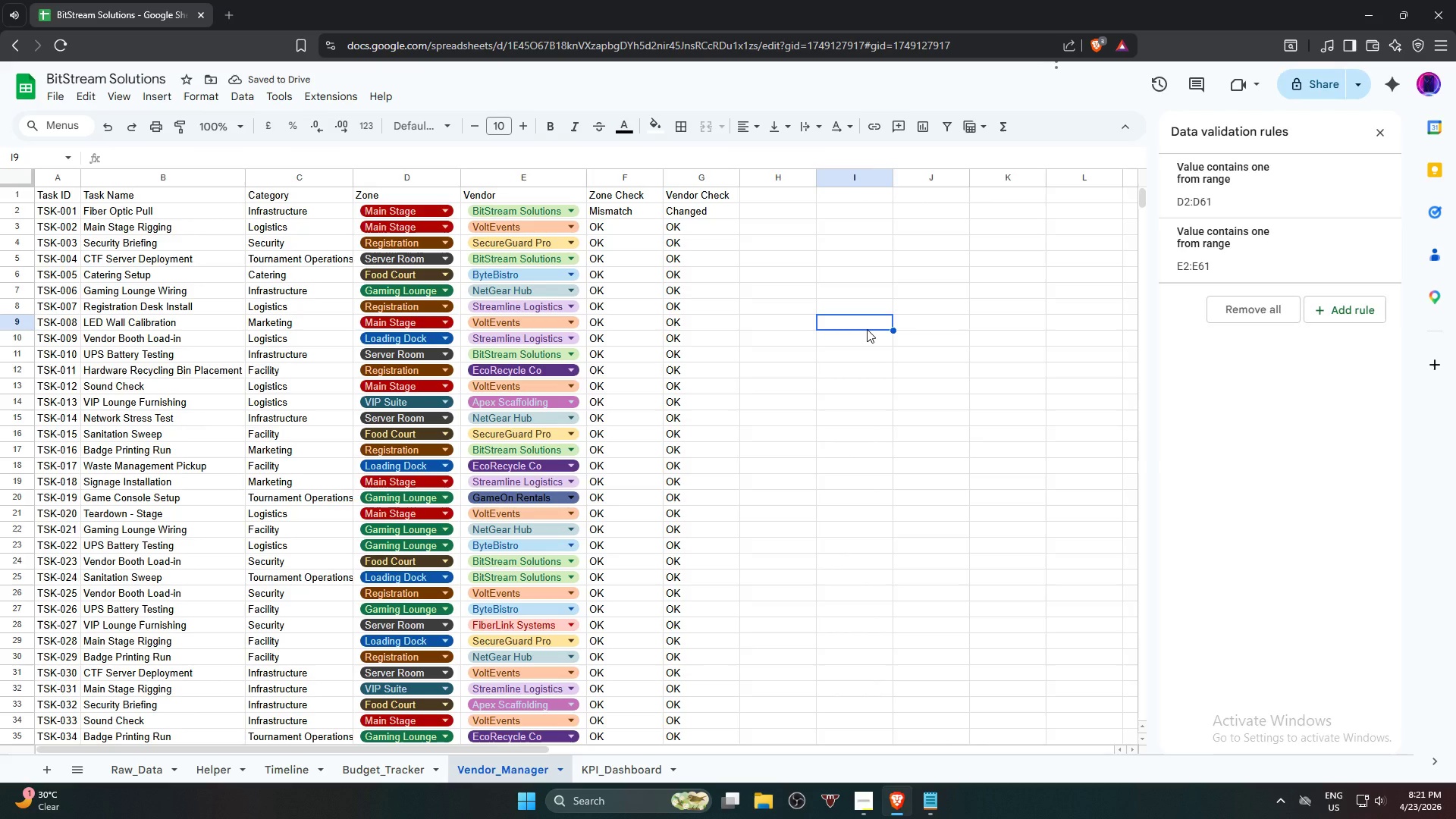 
key(Control+Z)
 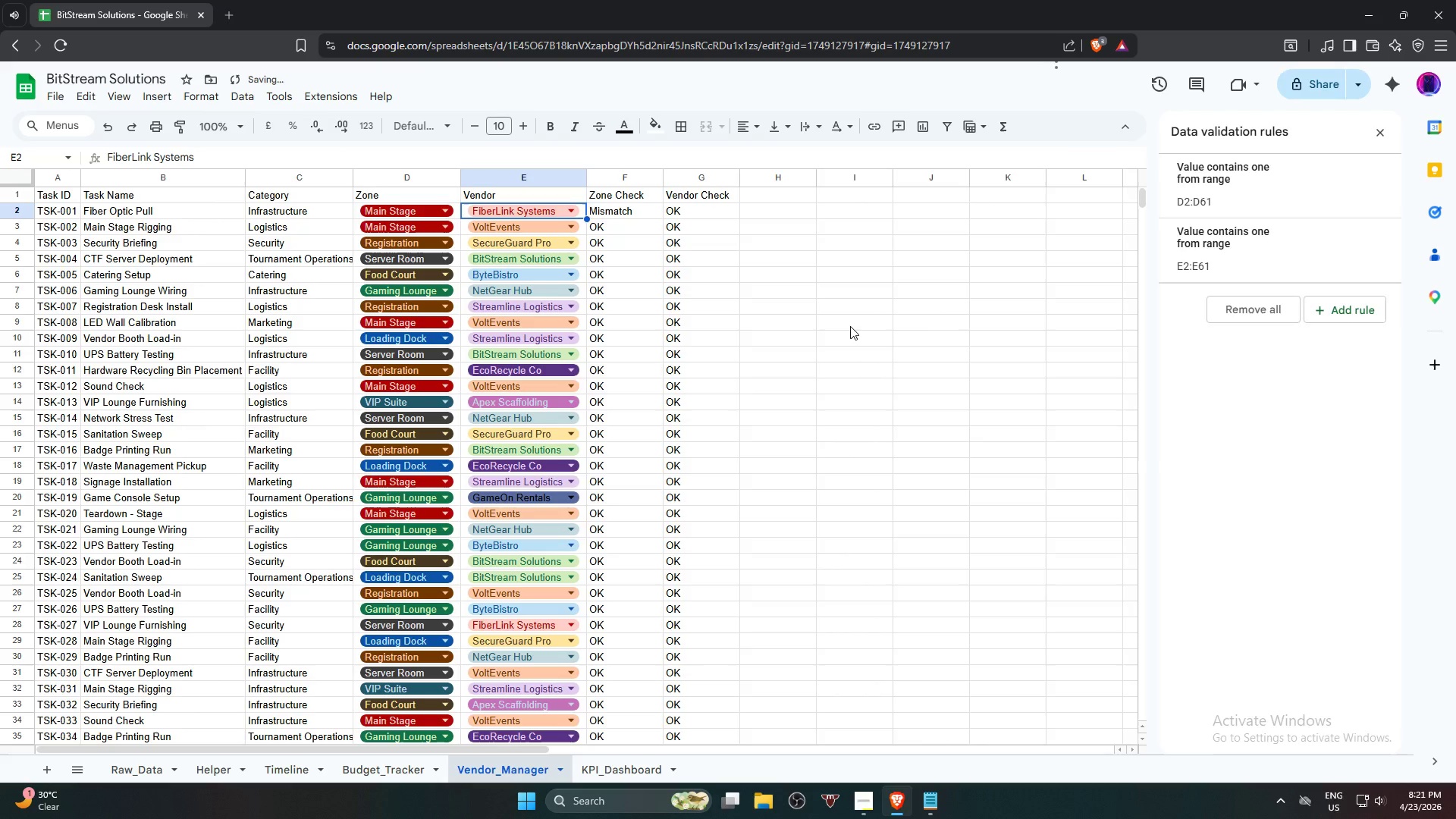 
key(Control+Z)
 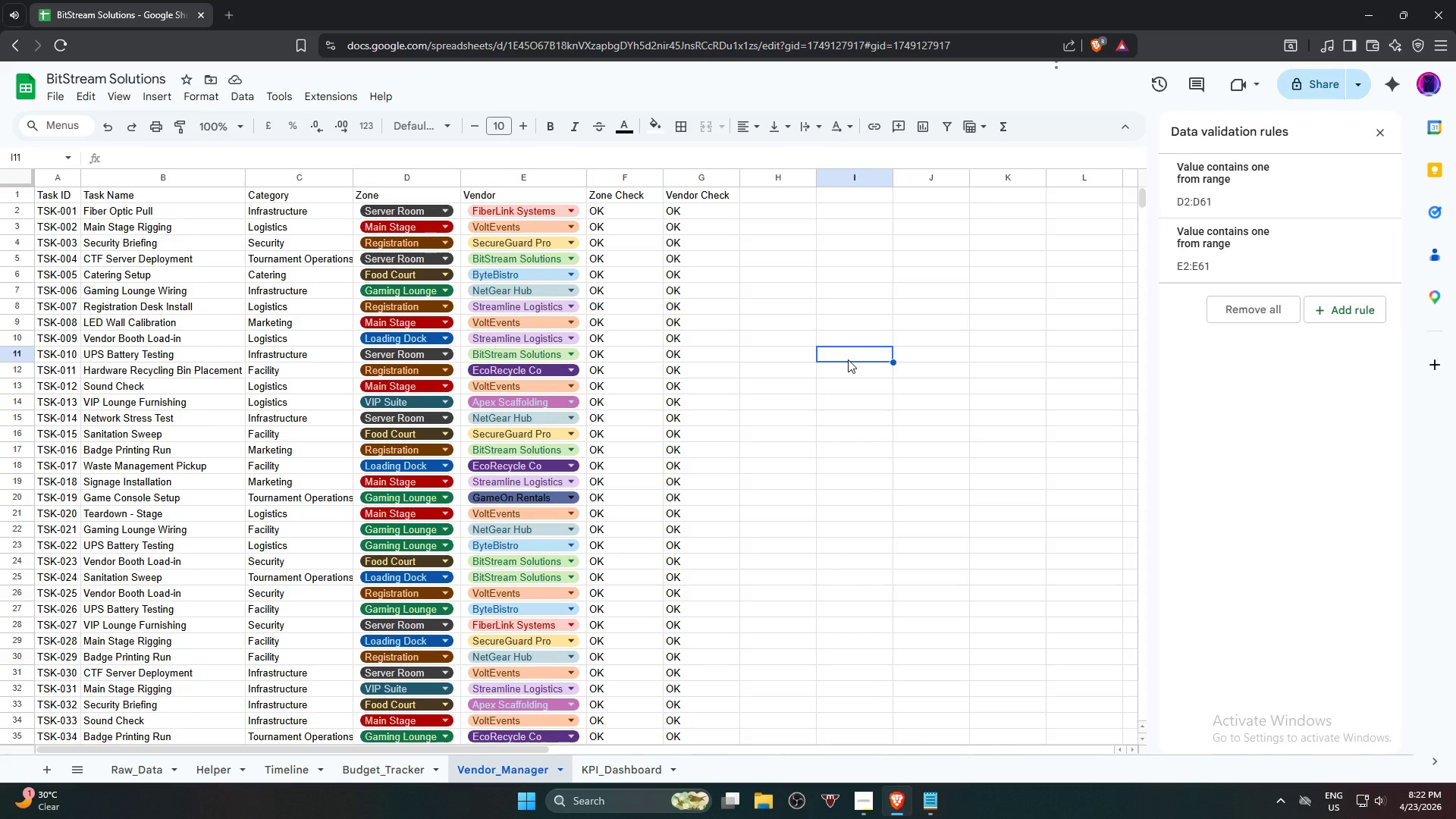 
wait(32.84)
 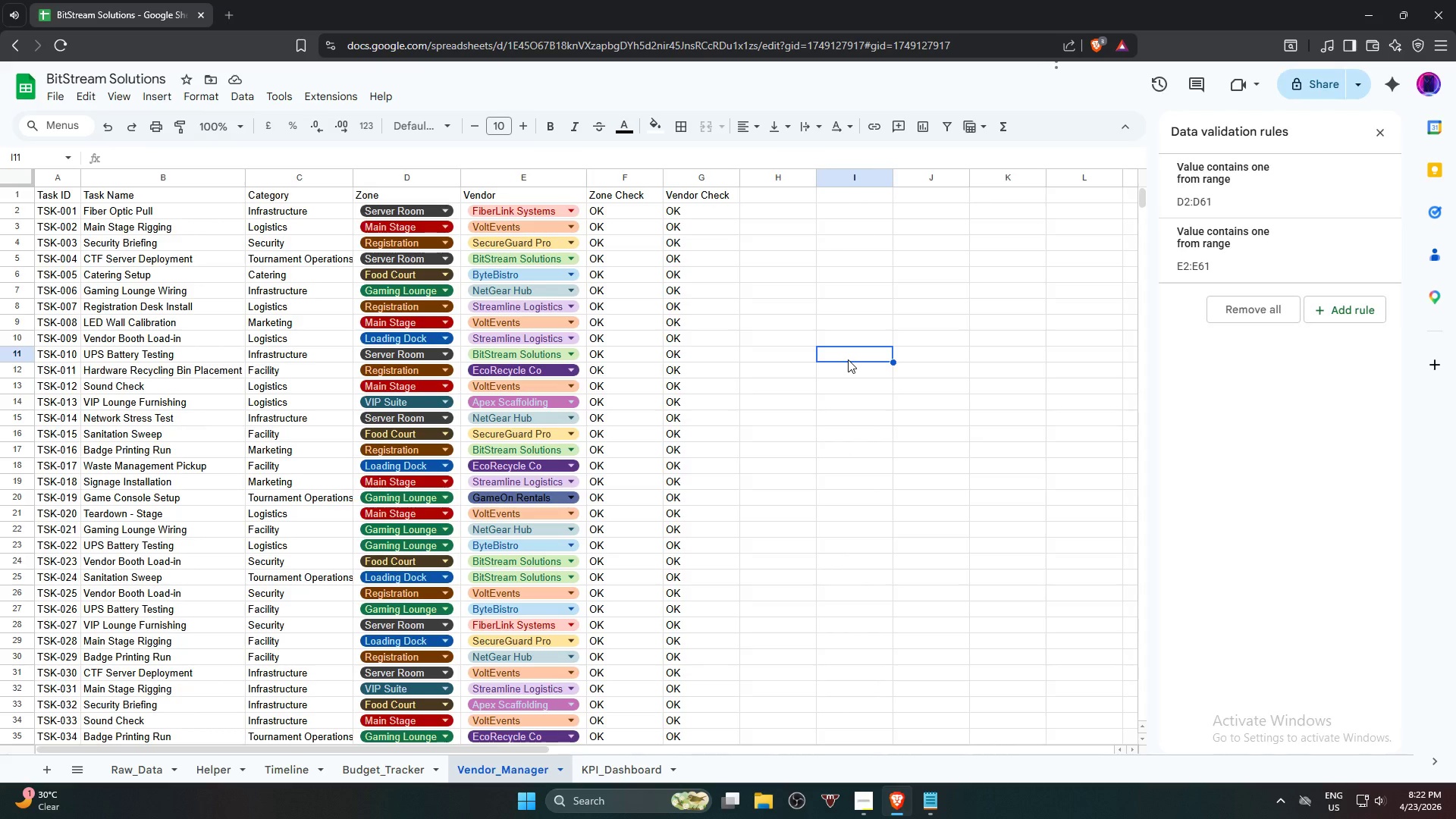 
left_click([643, 214])
 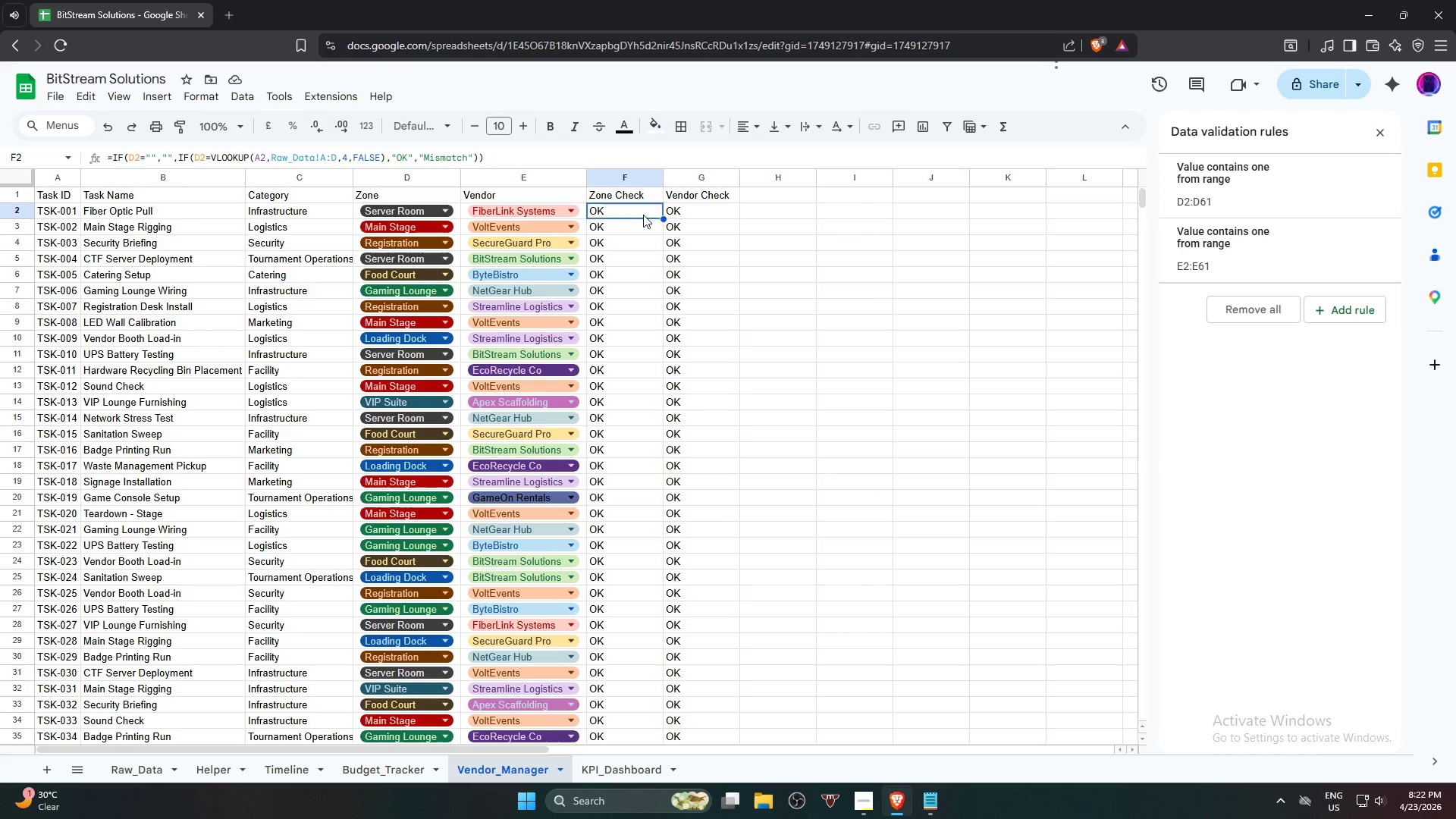 
hold_key(key=ShiftLeft, duration=0.7)
 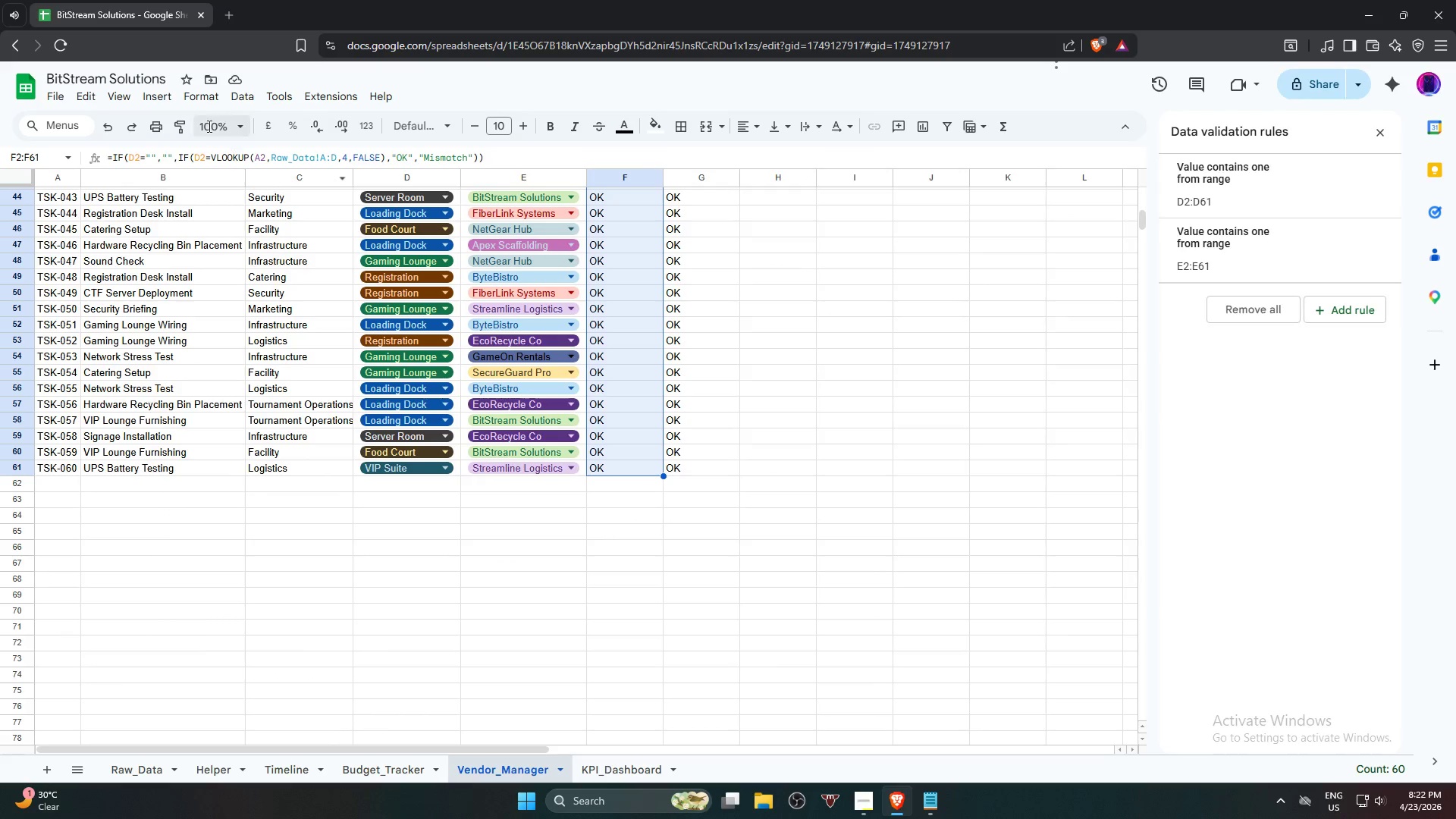 
scroll: coordinate [656, 605], scroll_direction: down, amount: 9.0
 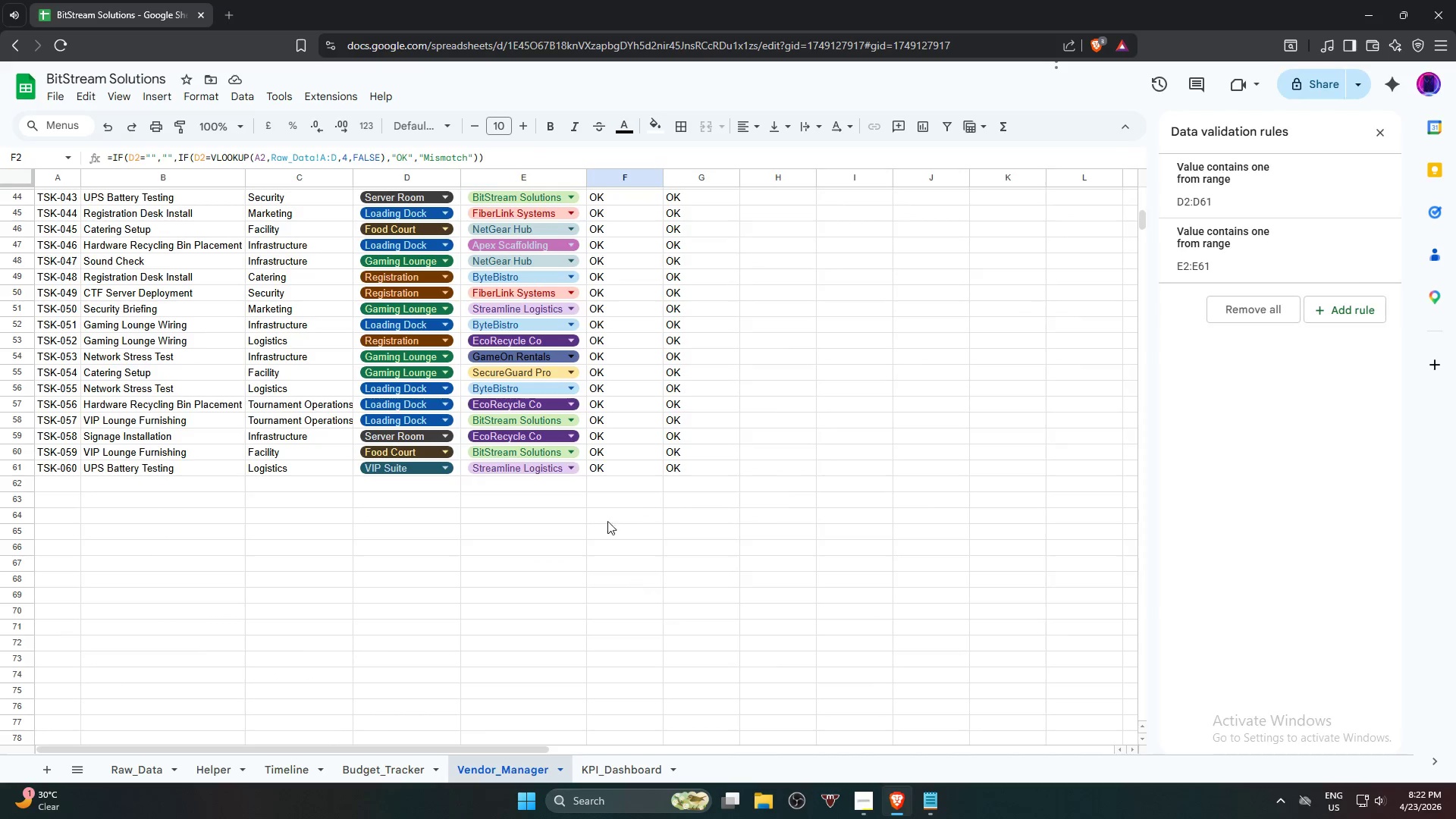 
left_click([623, 471])
 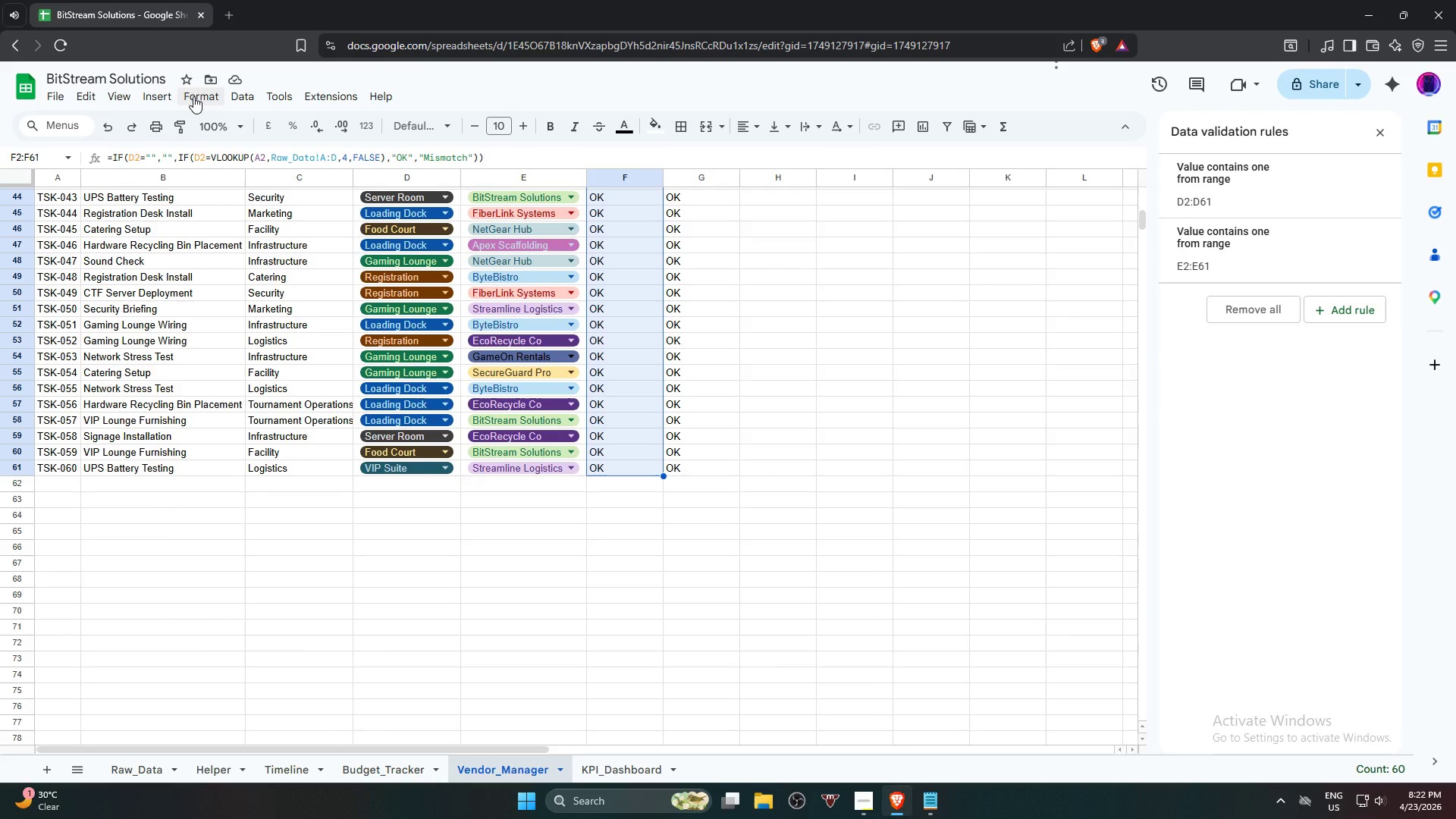 
left_click([193, 96])
 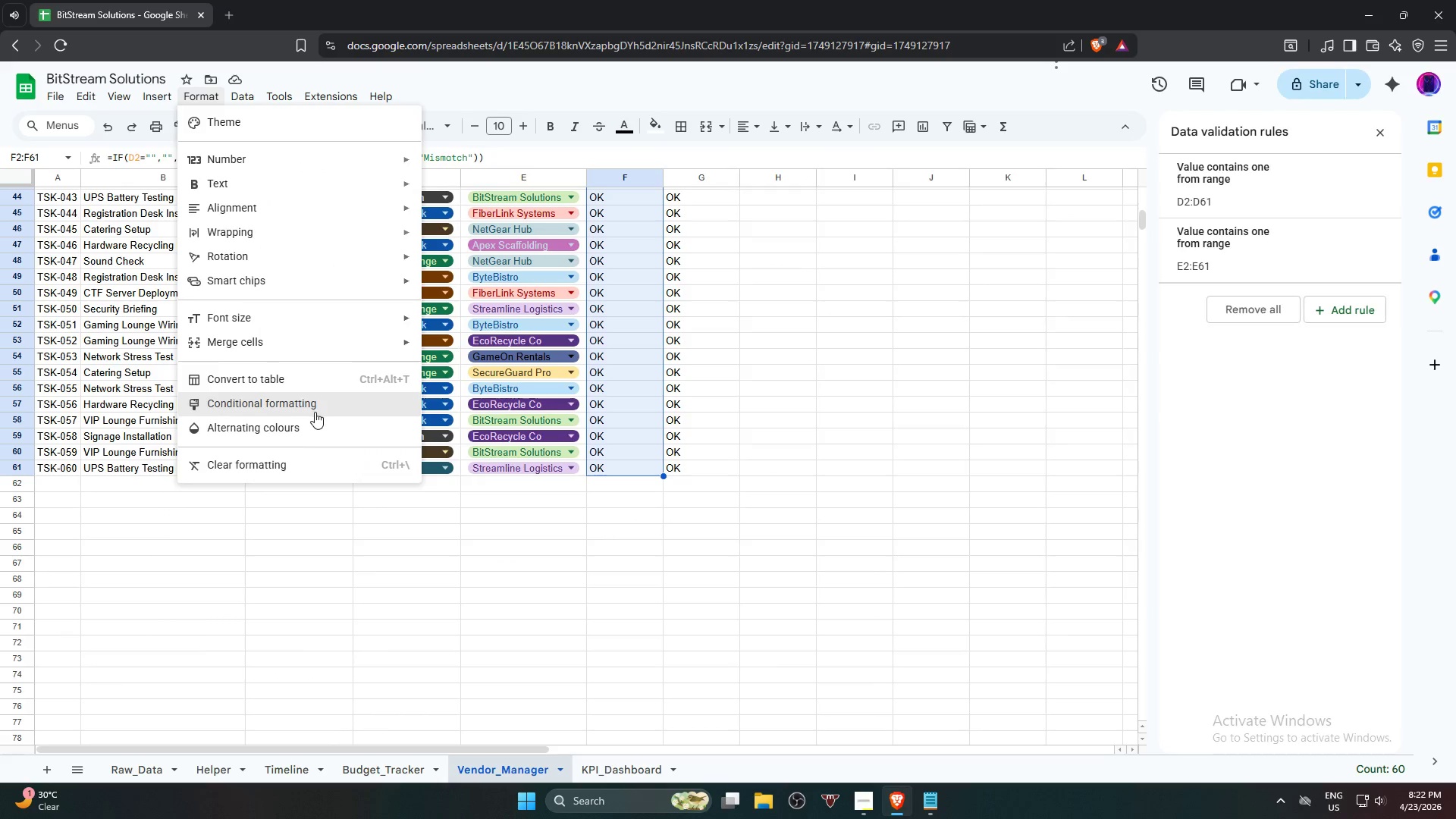 
left_click([315, 410])
 